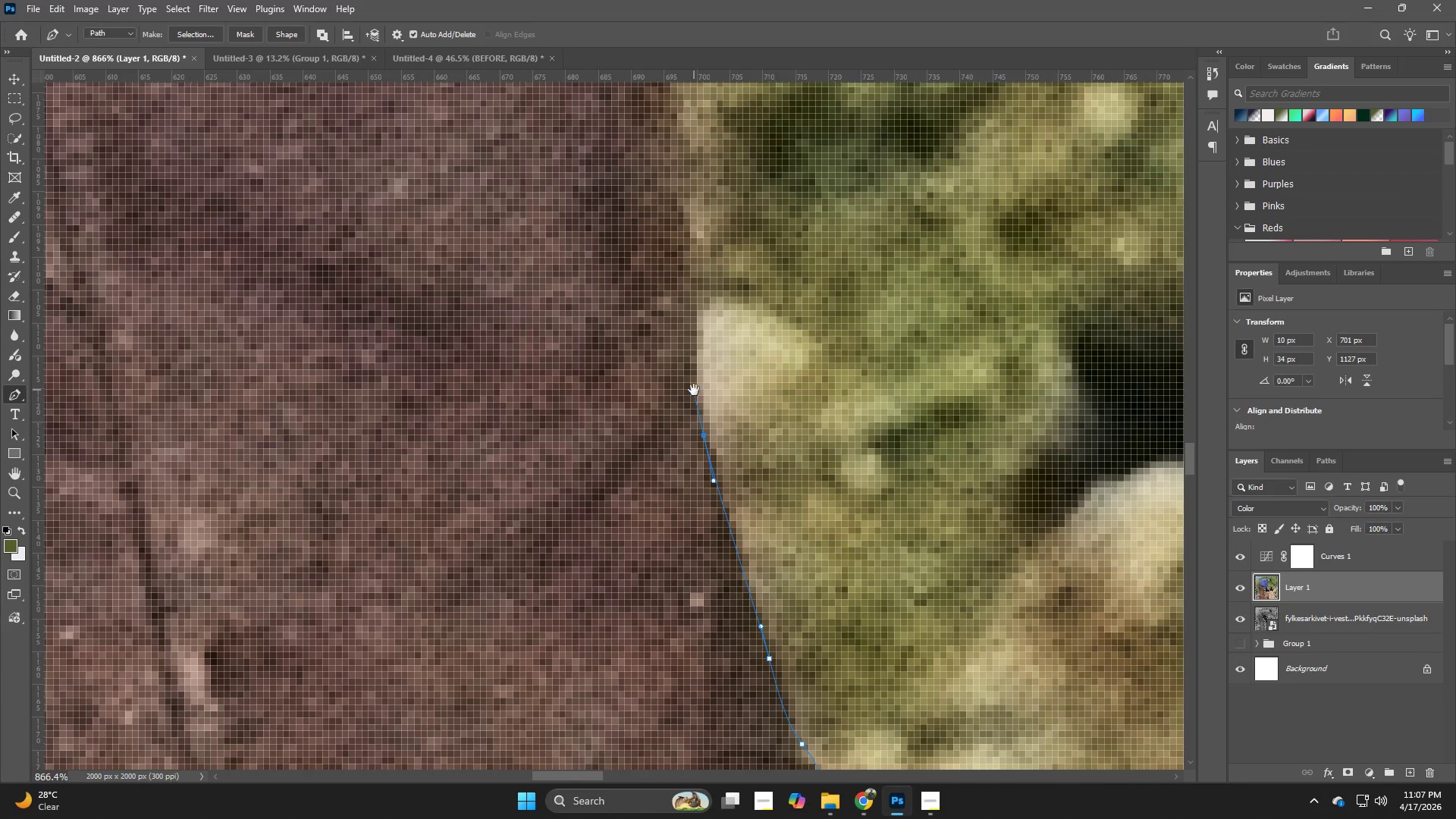 
hold_key(key=Space, duration=0.69)
 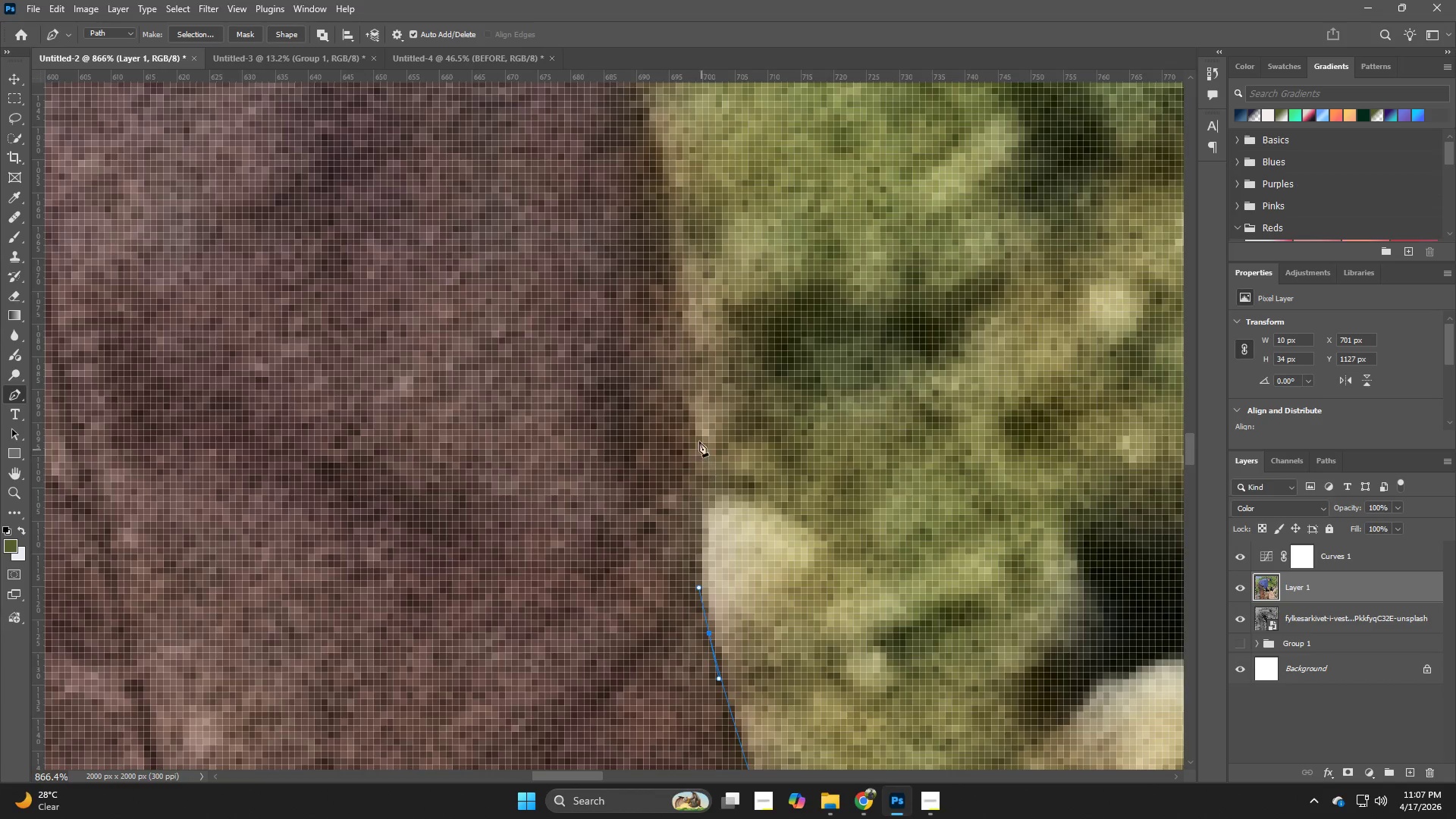 
left_click_drag(start_coordinate=[700, 368], to_coordinate=[705, 540])
 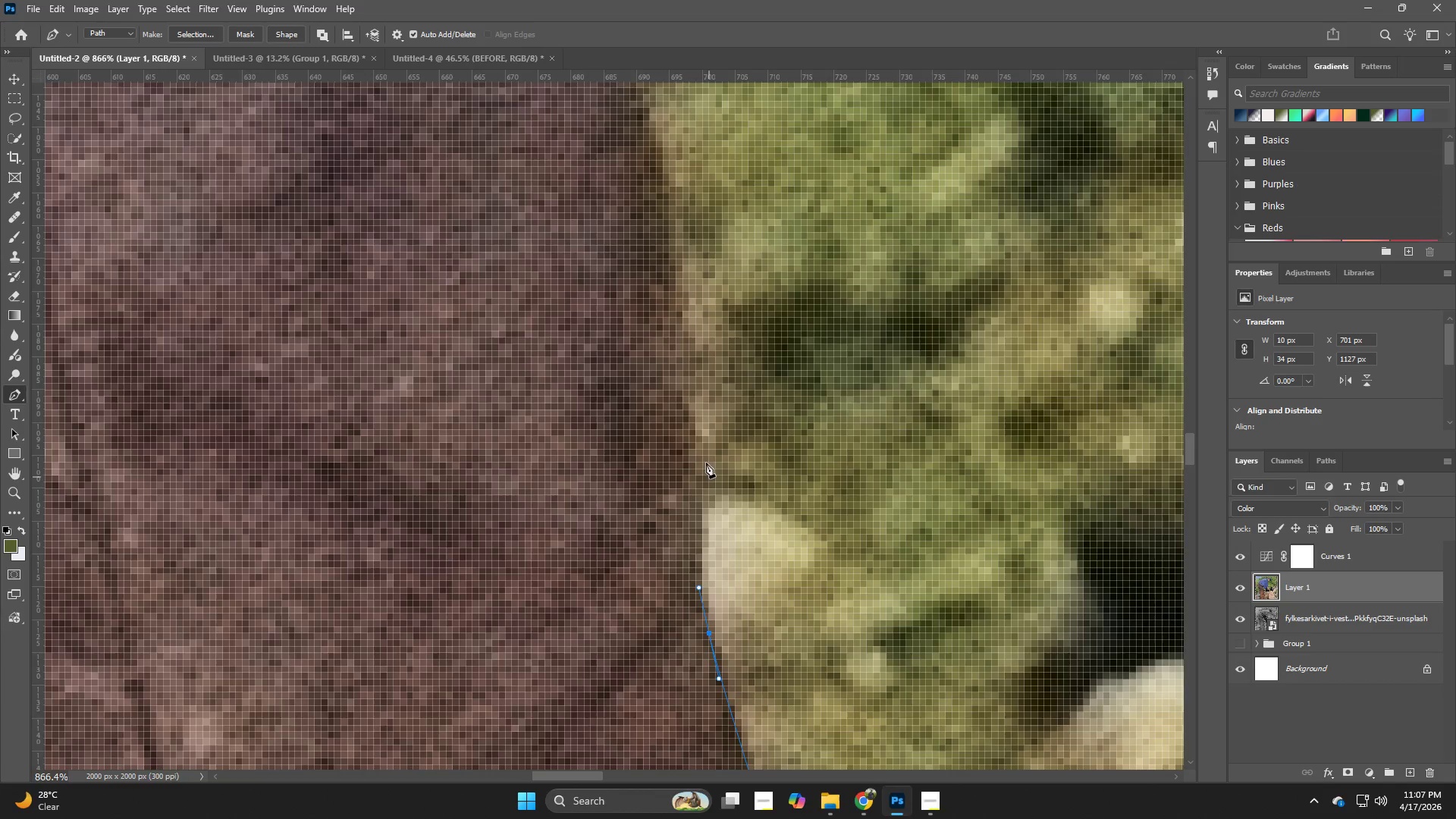 
left_click_drag(start_coordinate=[697, 429], to_coordinate=[684, 338])
 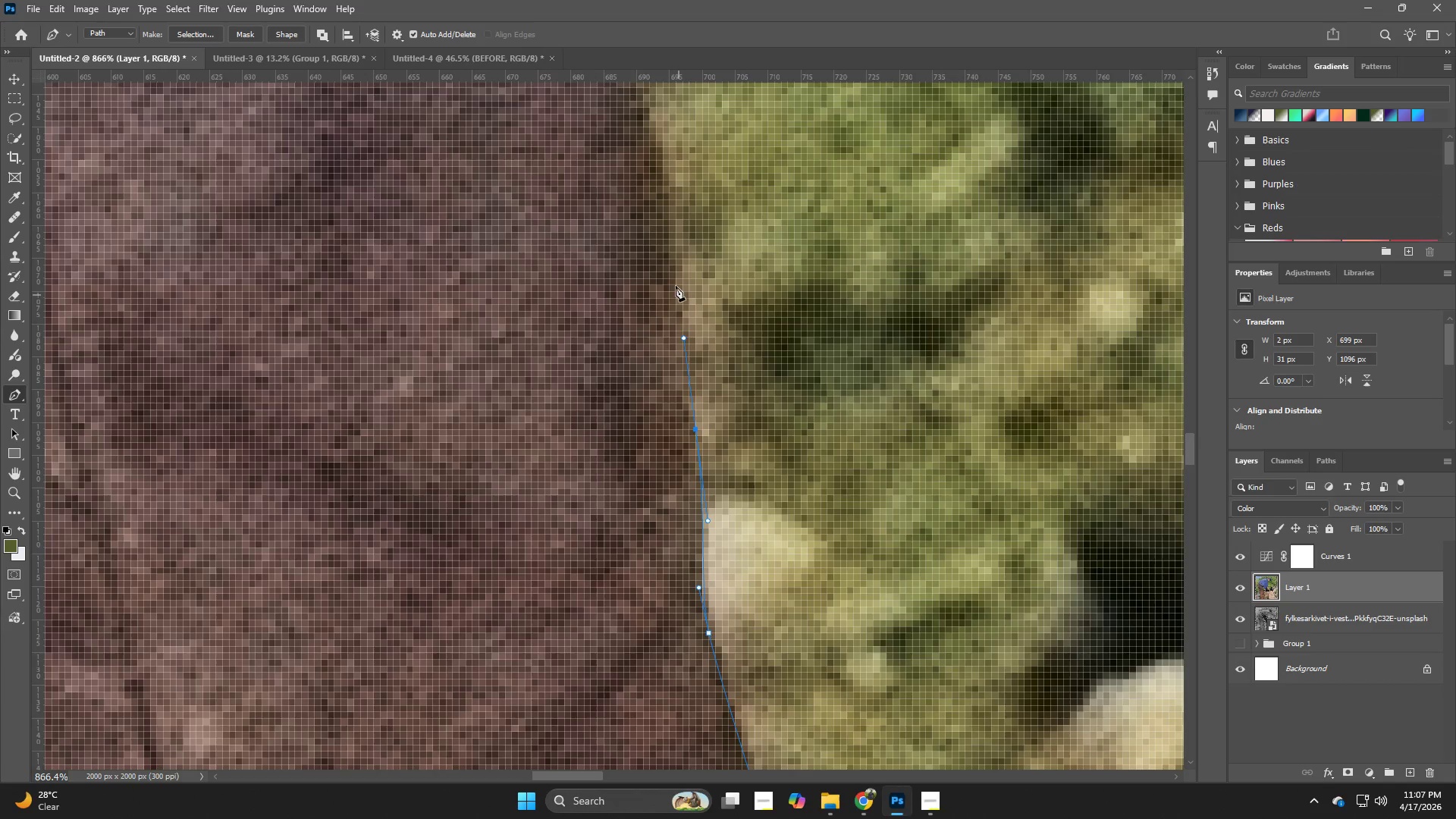 
left_click_drag(start_coordinate=[670, 265], to_coordinate=[665, 224])
 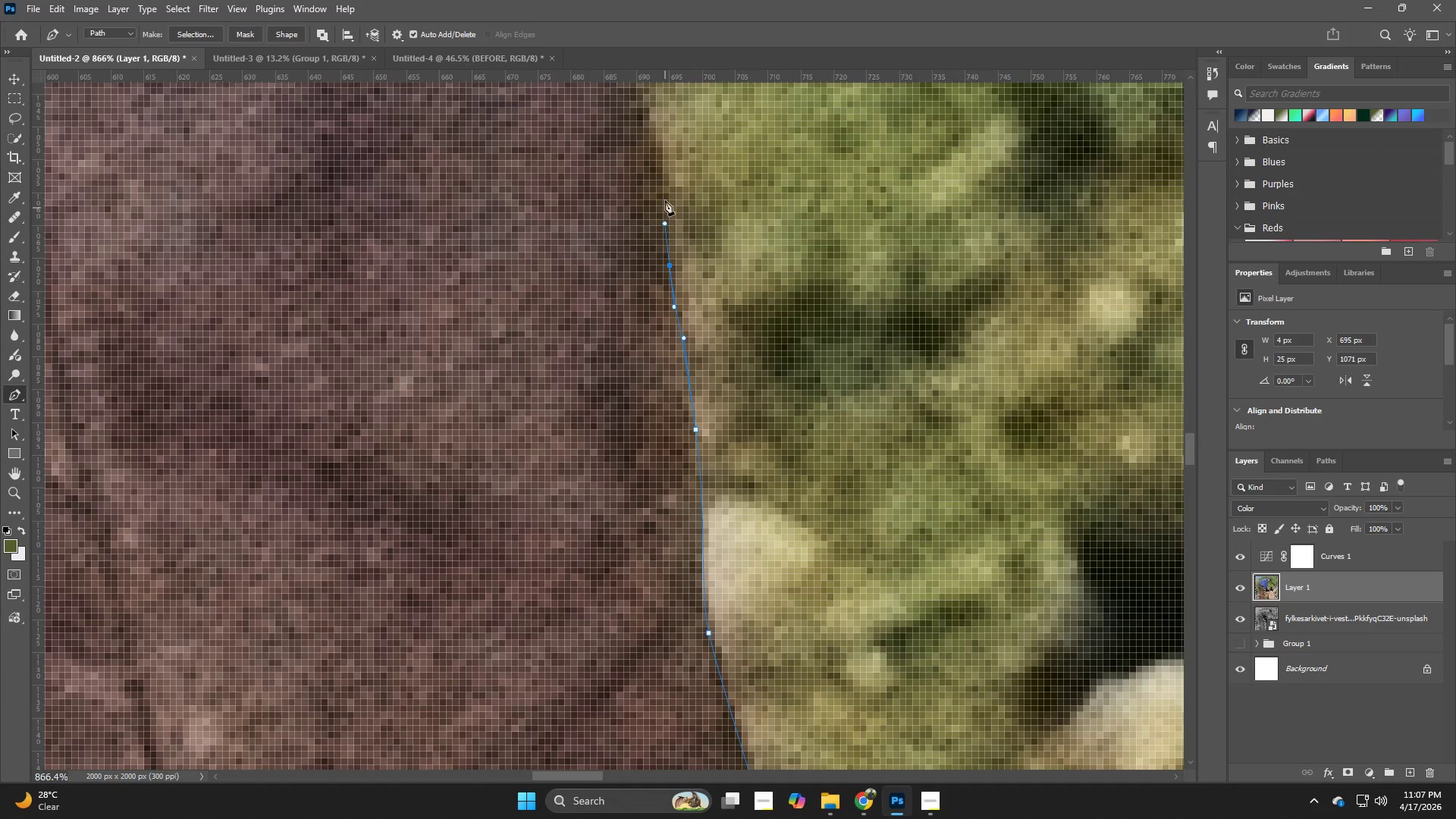 
hold_key(key=Space, duration=0.66)
 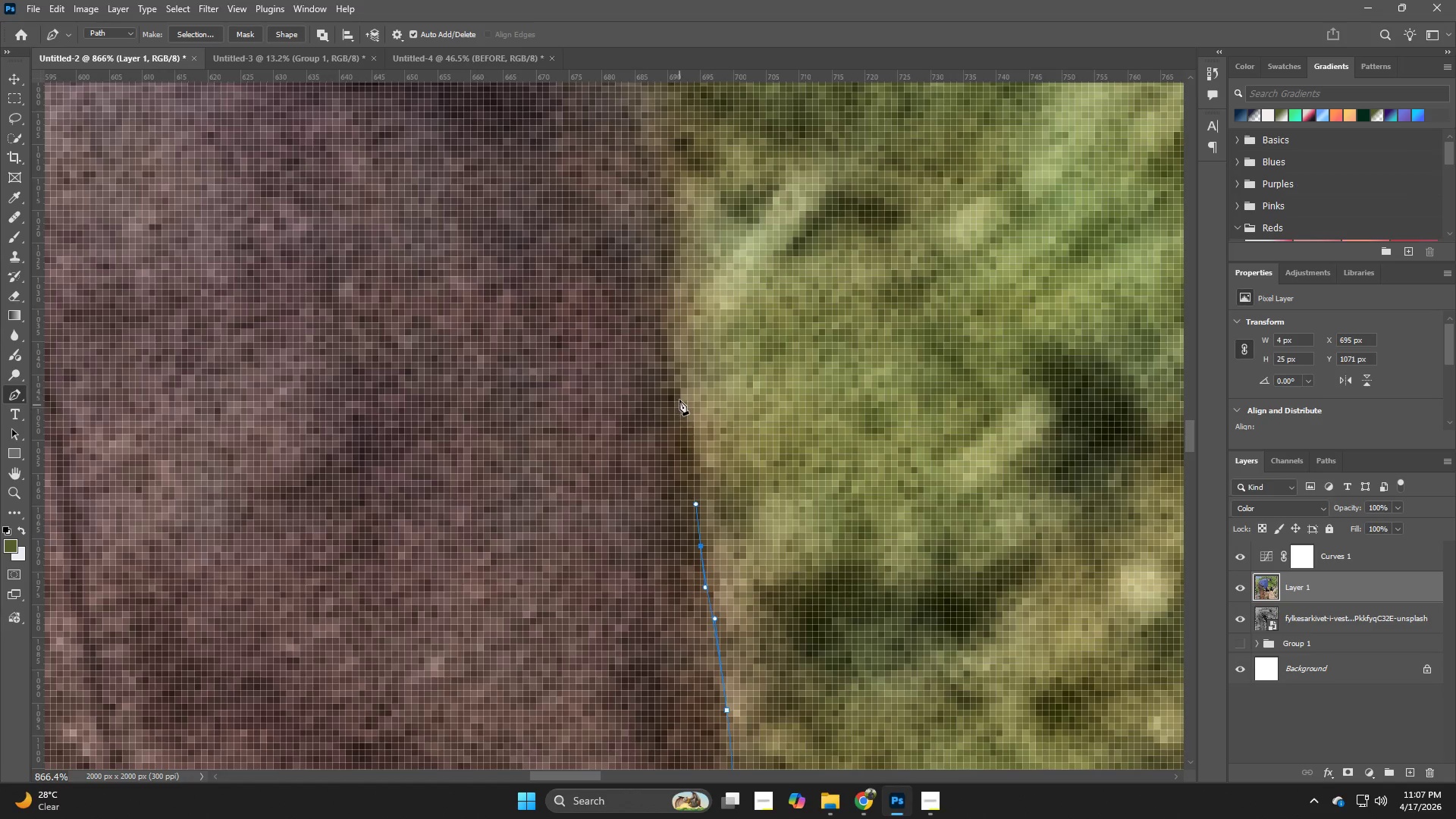 
left_click_drag(start_coordinate=[661, 191], to_coordinate=[692, 472])
 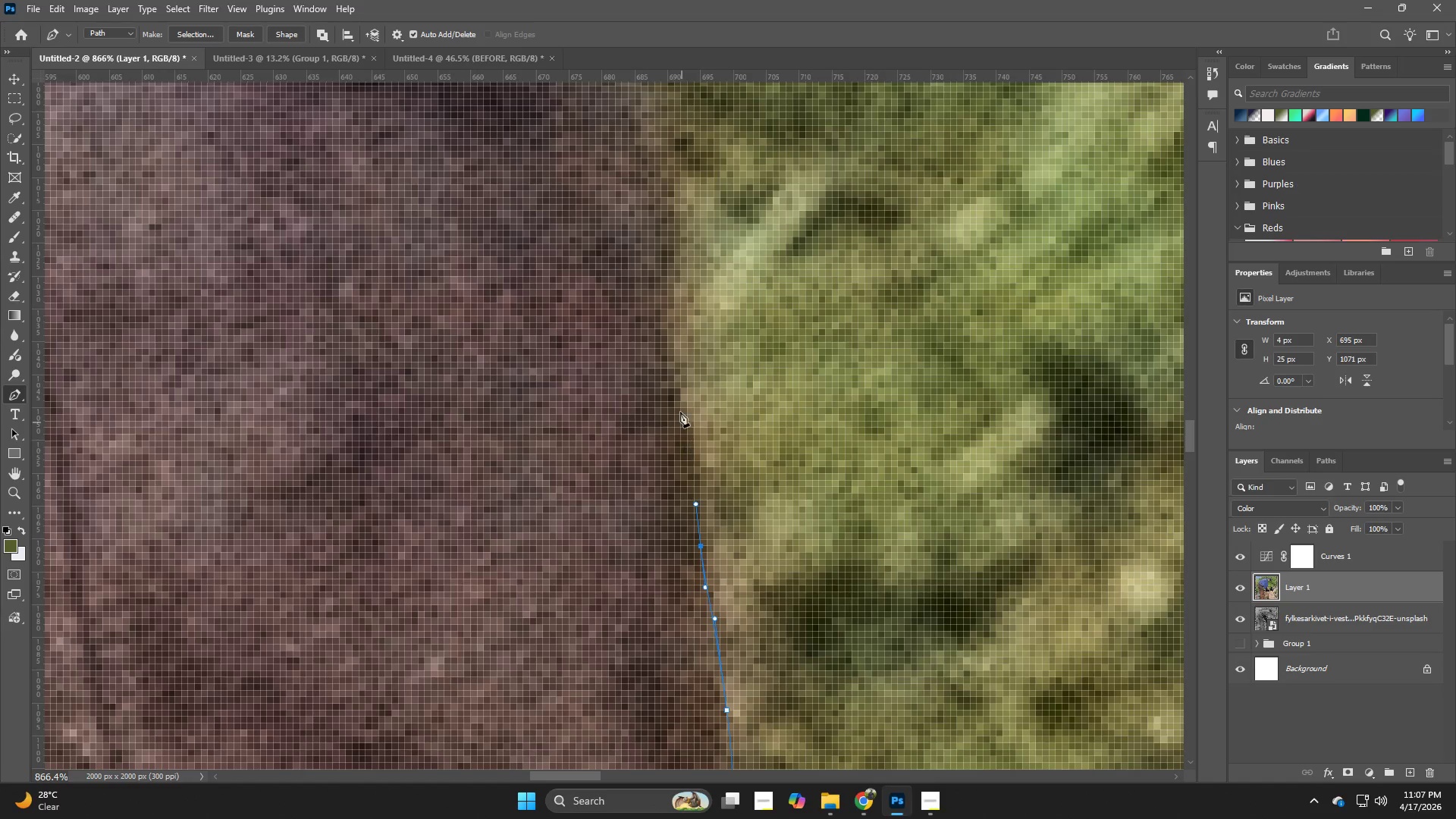 
left_click_drag(start_coordinate=[679, 404], to_coordinate=[672, 377])
 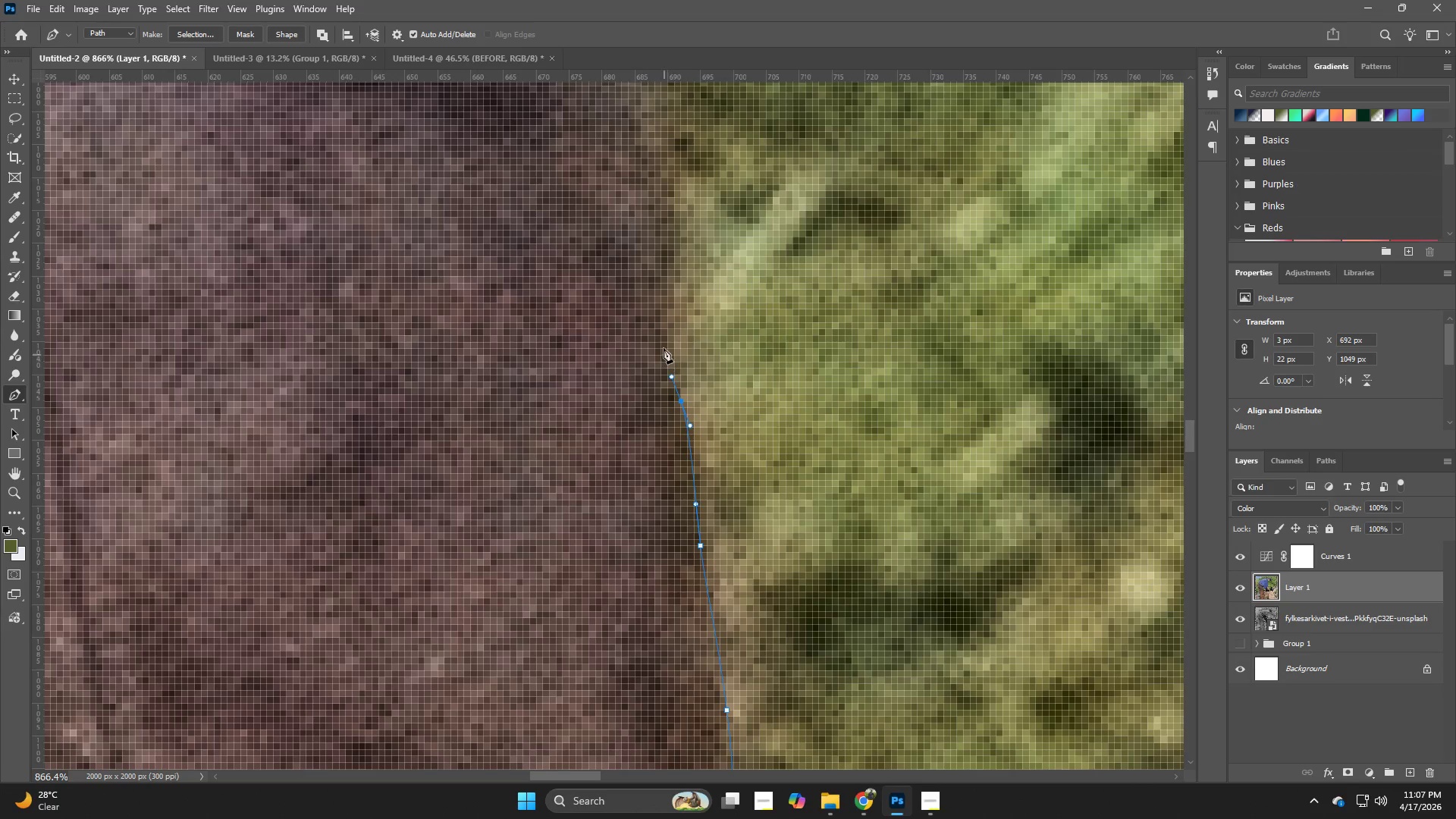 
left_click_drag(start_coordinate=[663, 347], to_coordinate=[667, 291])
 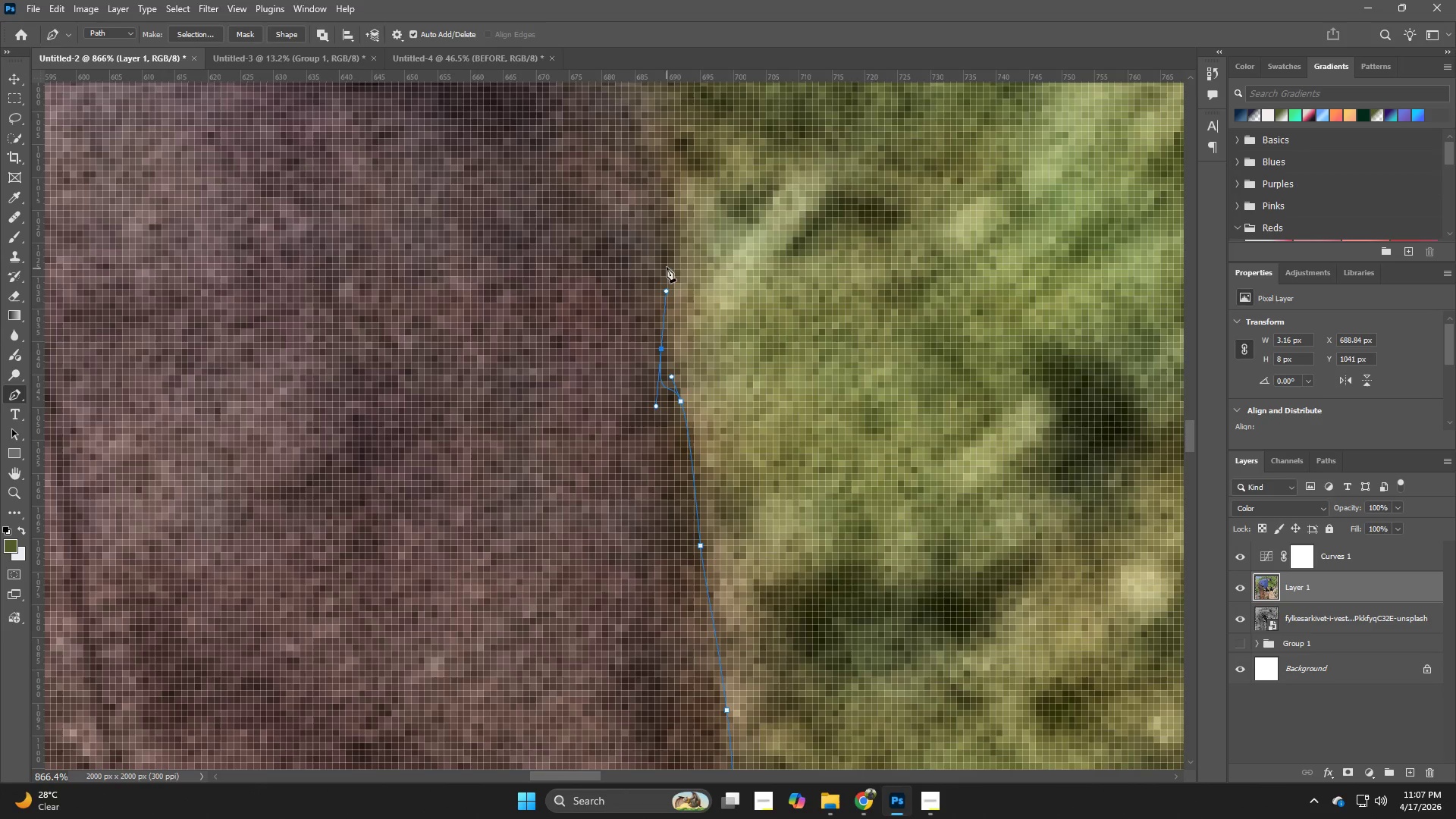 
hold_key(key=Z, duration=0.53)
 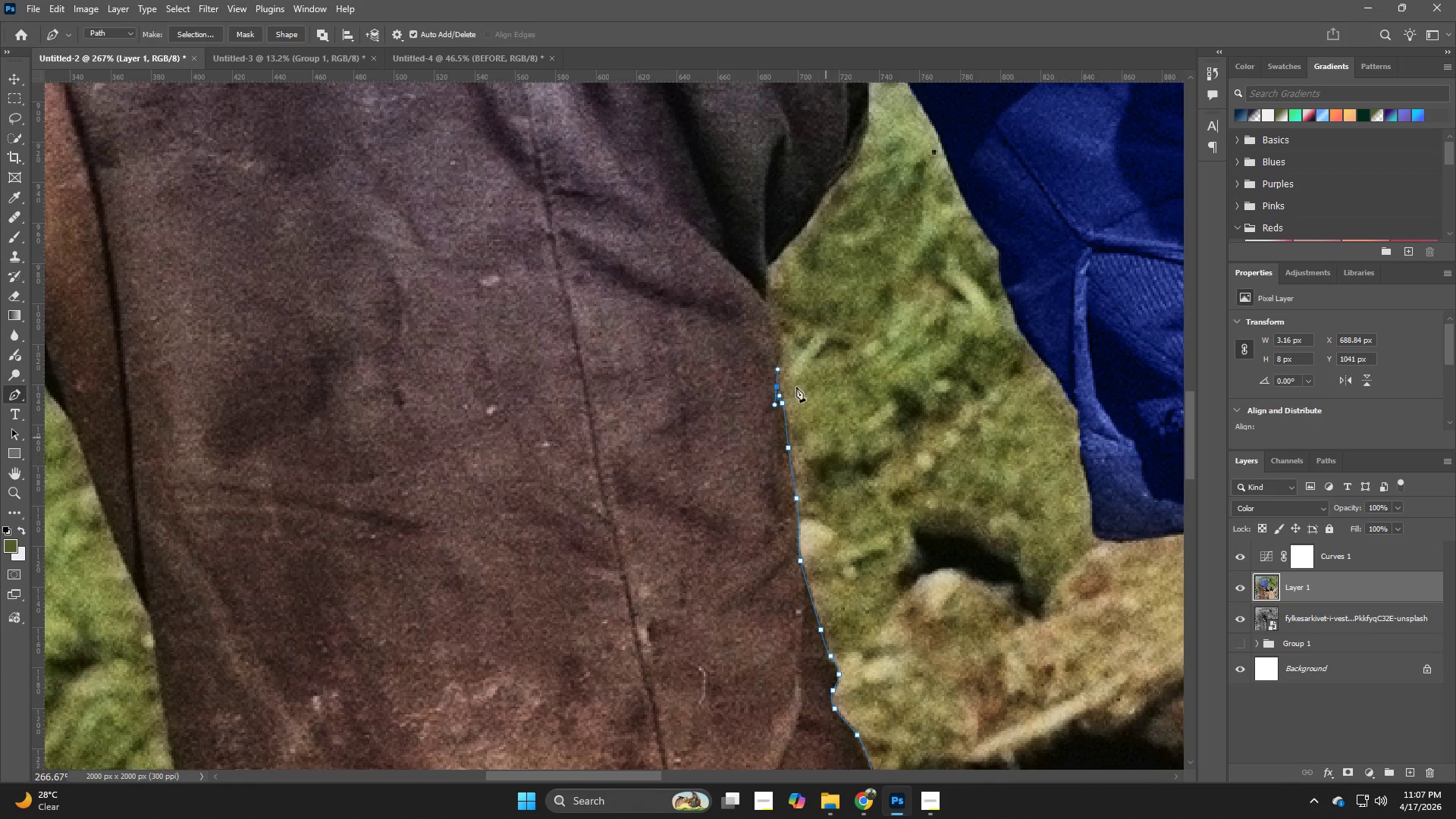 
left_click_drag(start_coordinate=[827, 404], to_coordinate=[753, 430])
 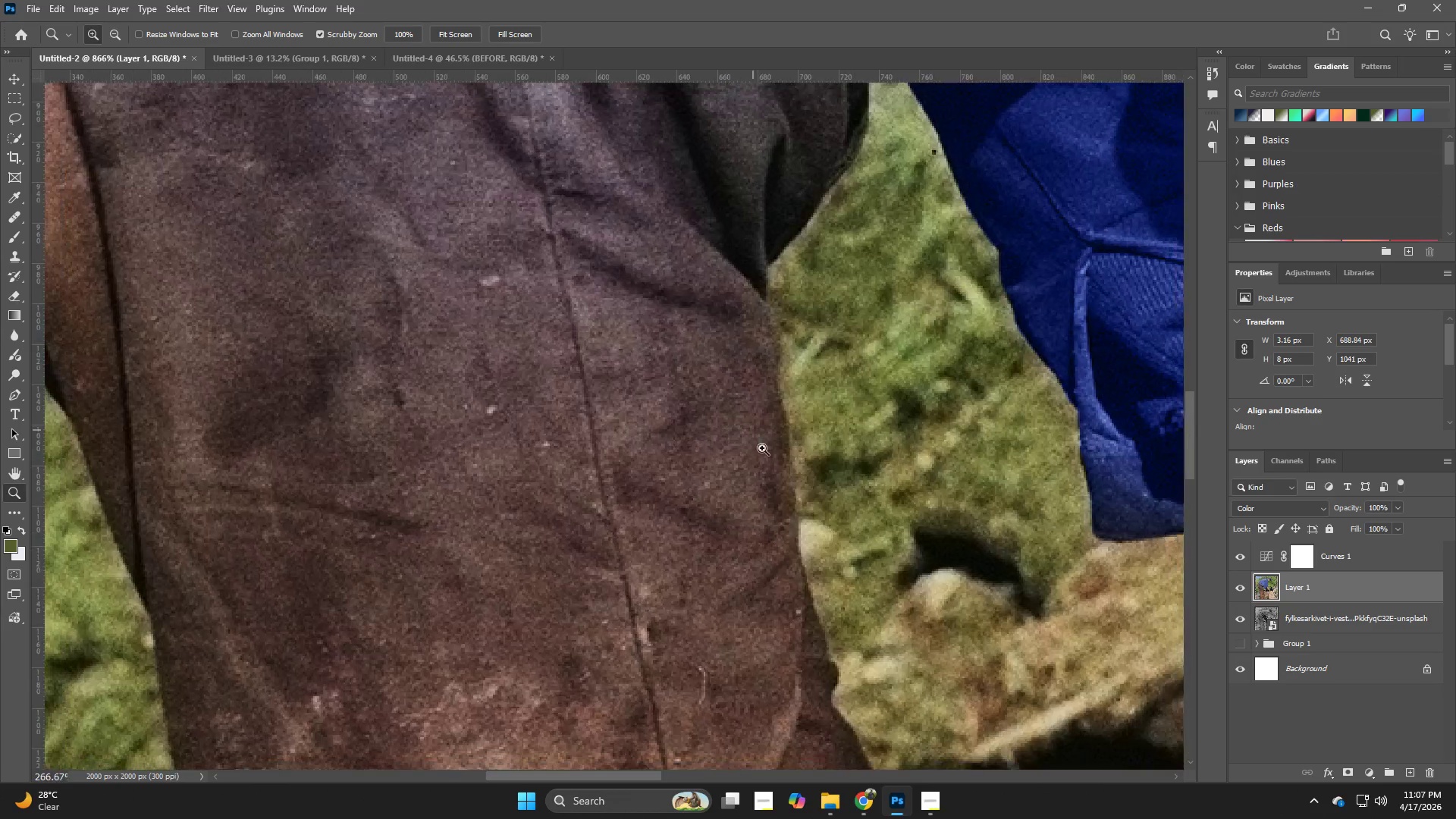 
hold_key(key=Z, duration=1.7)
 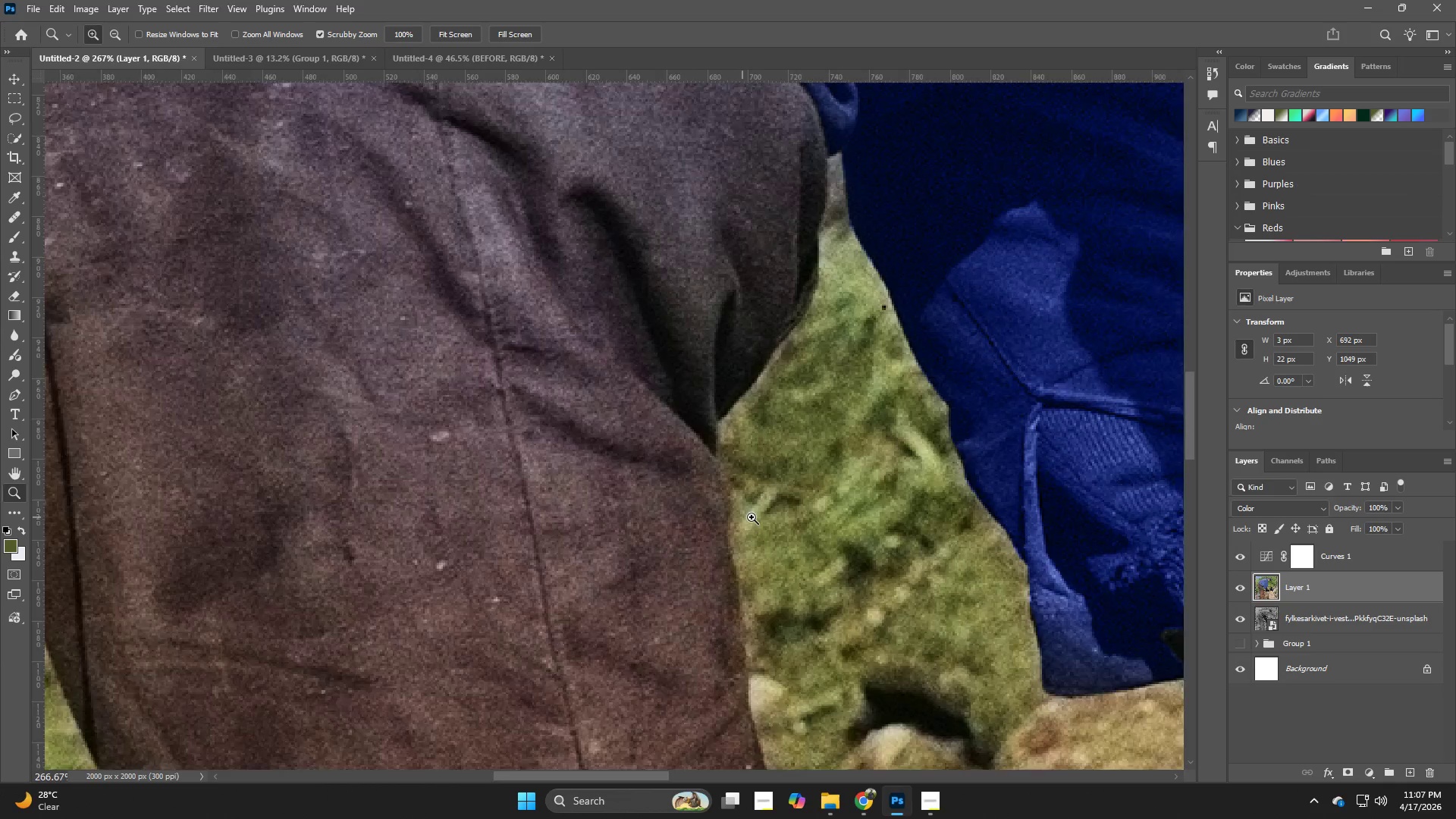 
hold_key(key=Space, duration=0.59)
 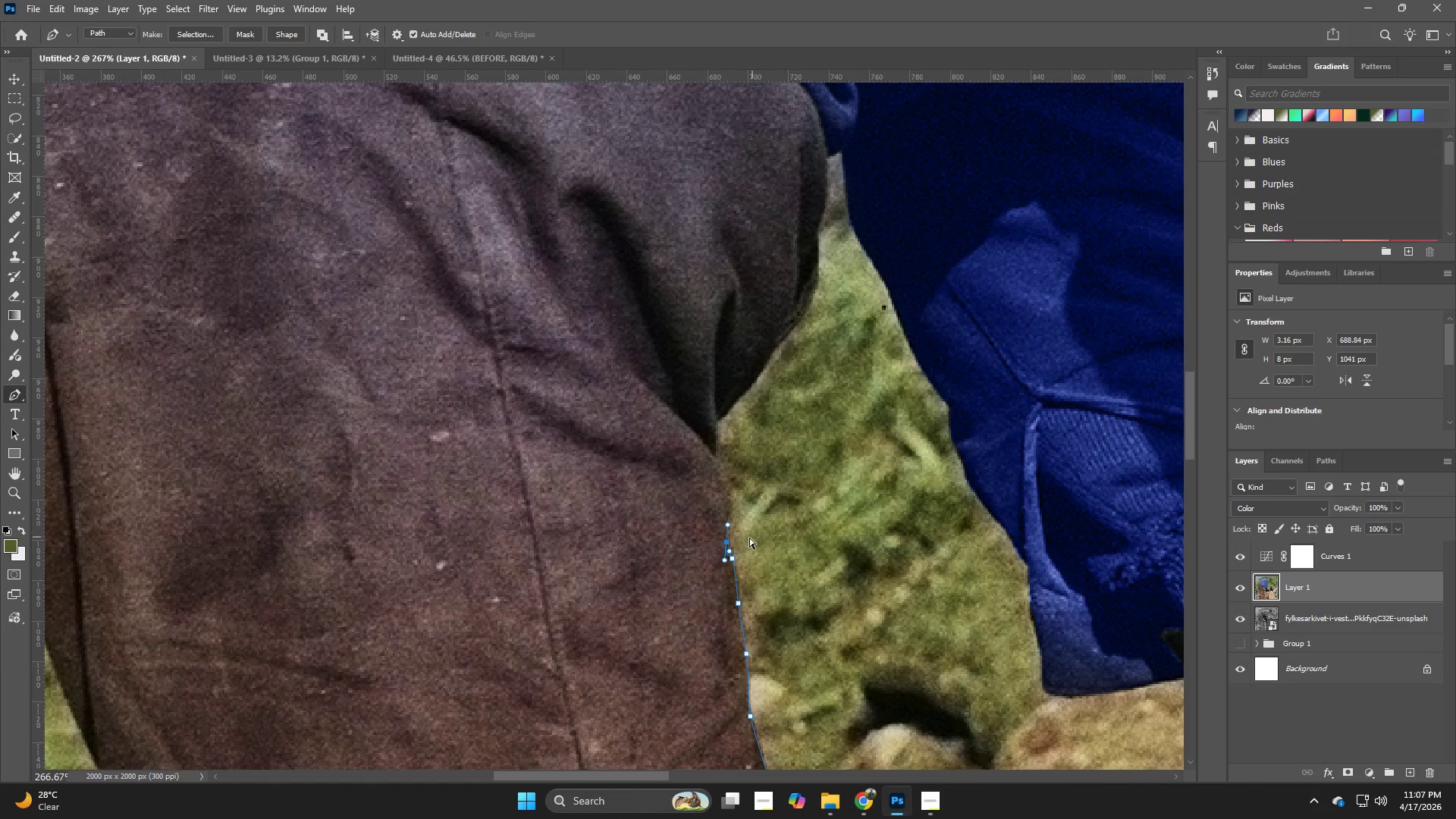 
left_click_drag(start_coordinate=[778, 340], to_coordinate=[730, 480])
 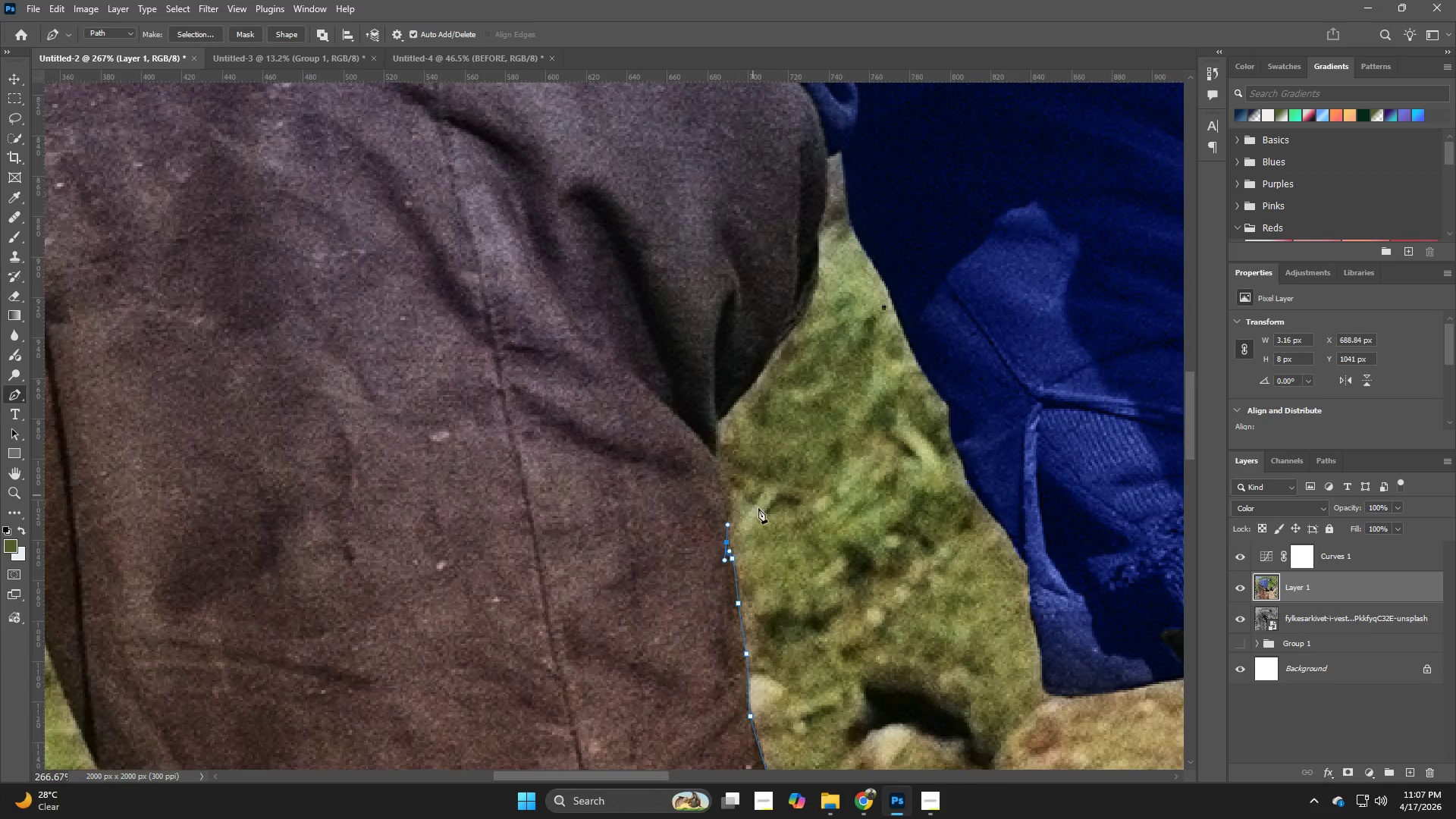 
key(Control+ControlLeft)
 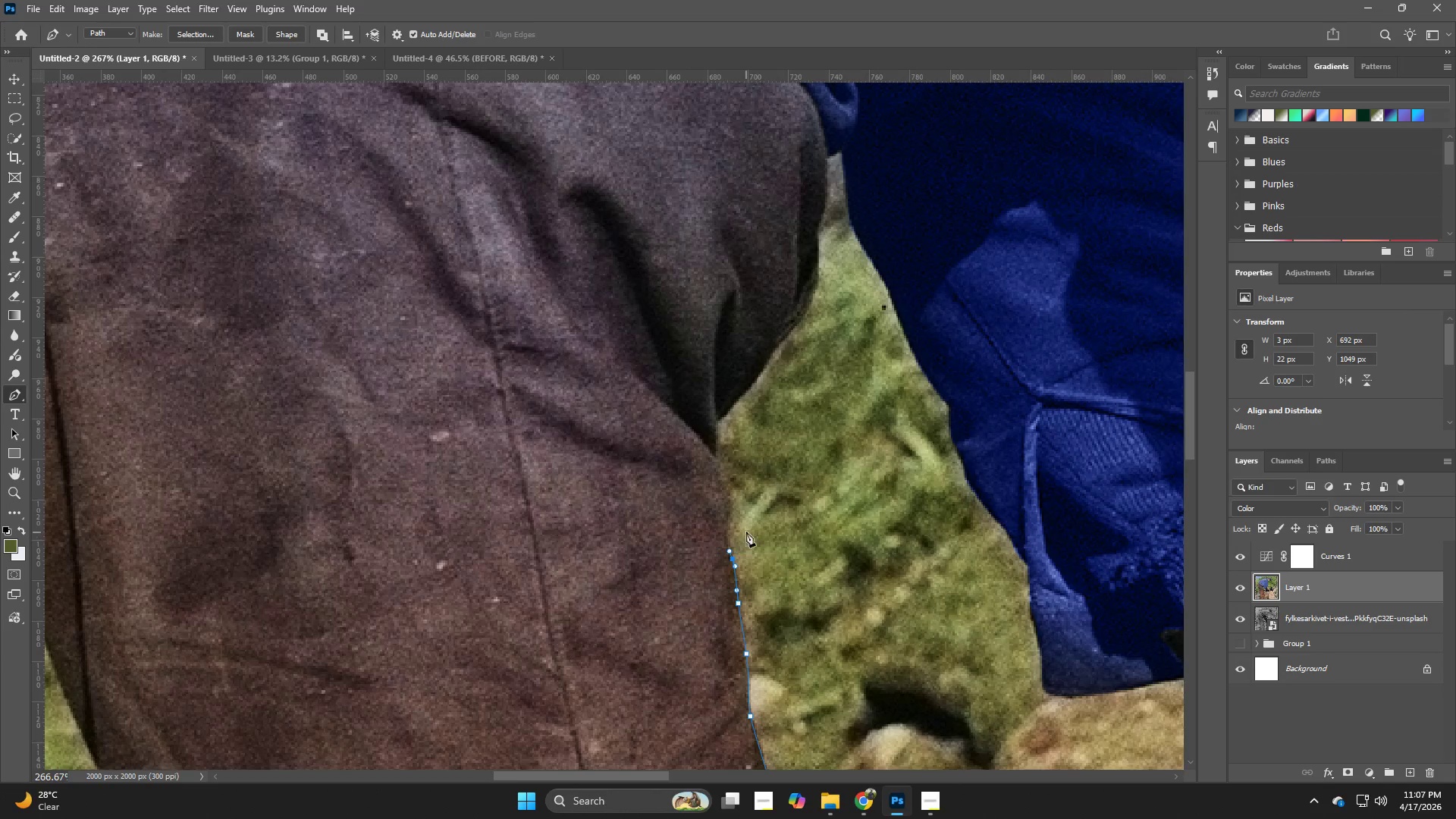 
hold_key(key=Z, duration=0.86)
 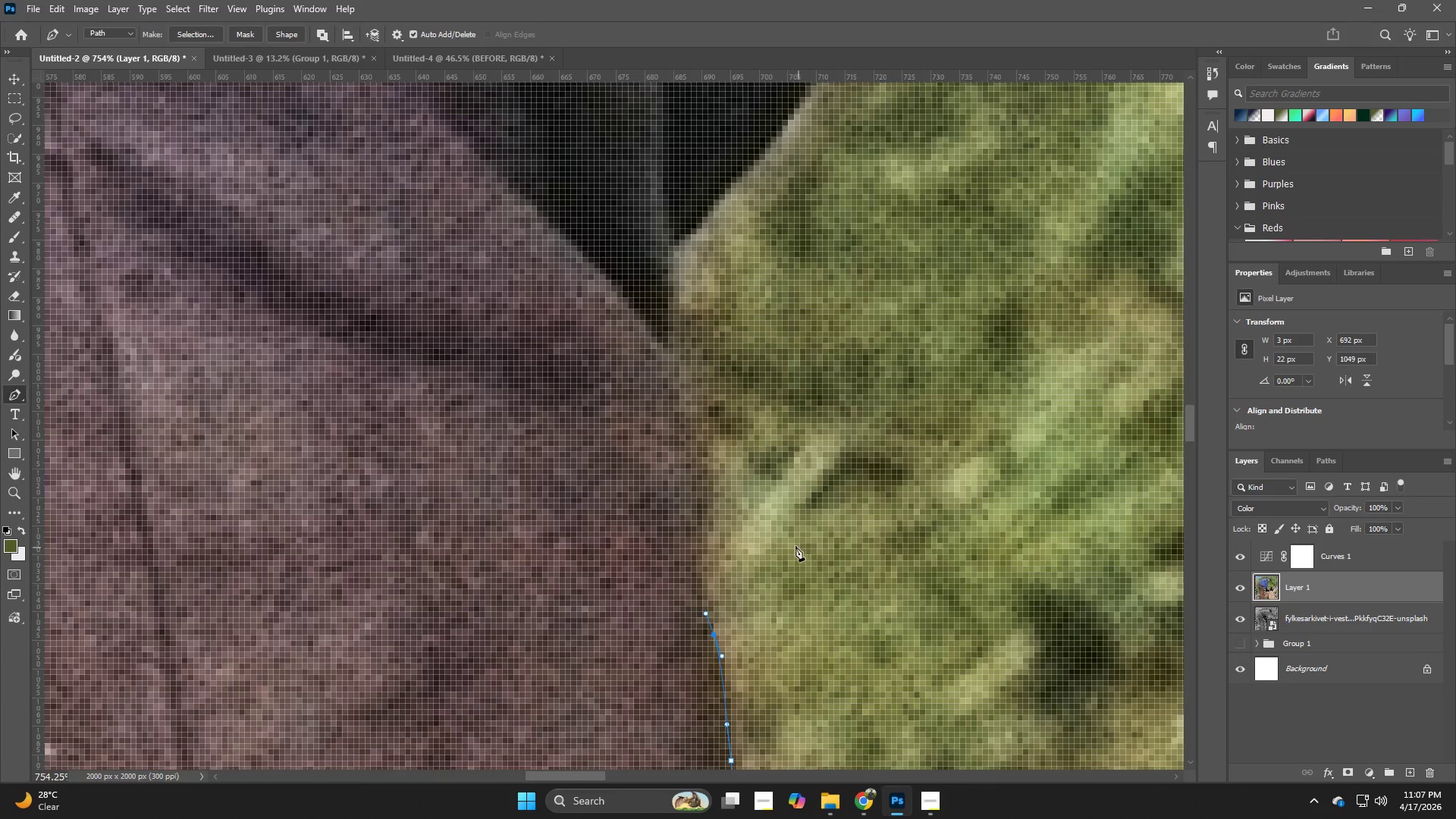 
left_click_drag(start_coordinate=[742, 517], to_coordinate=[808, 554])
 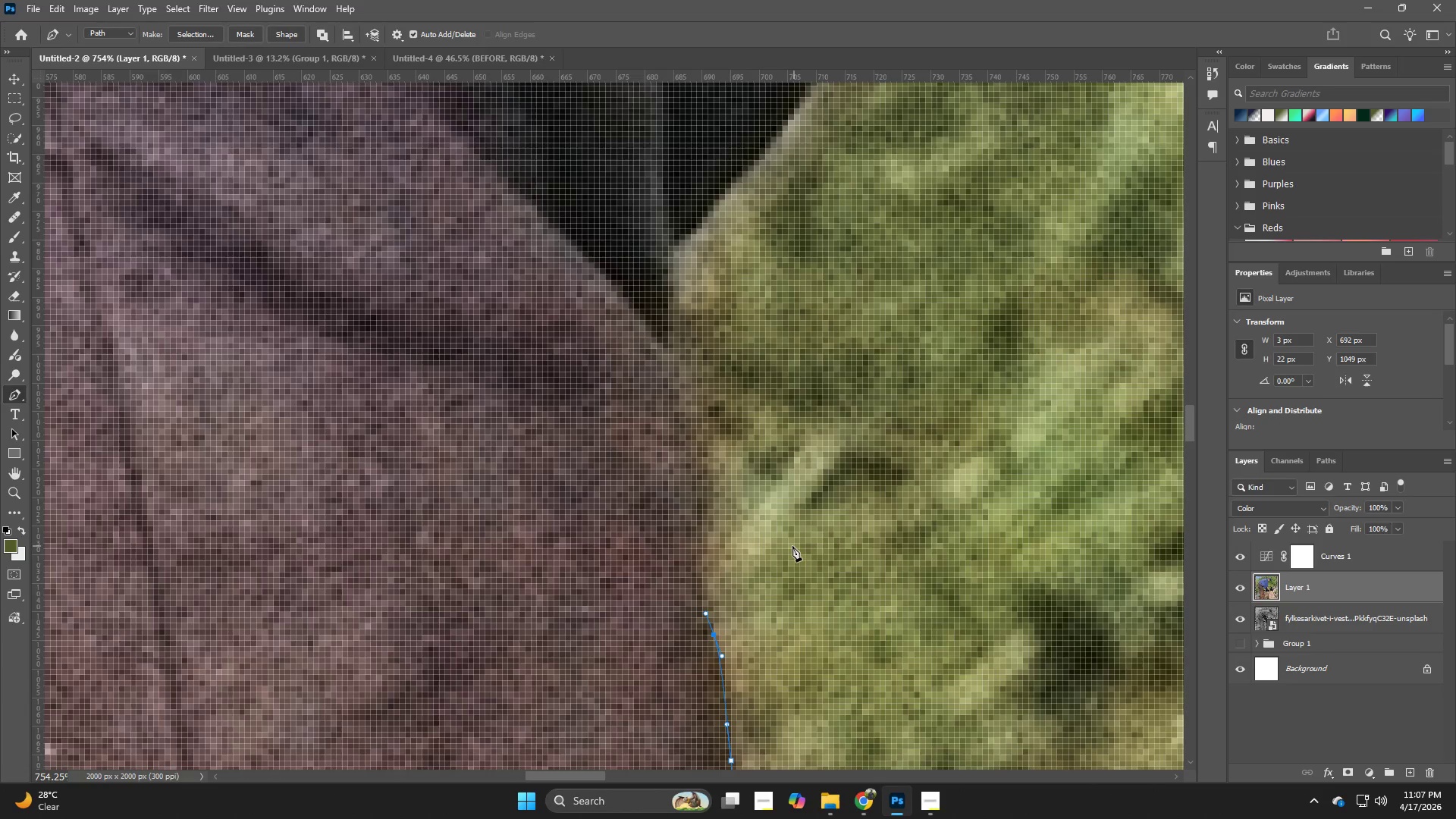 
key(P)
 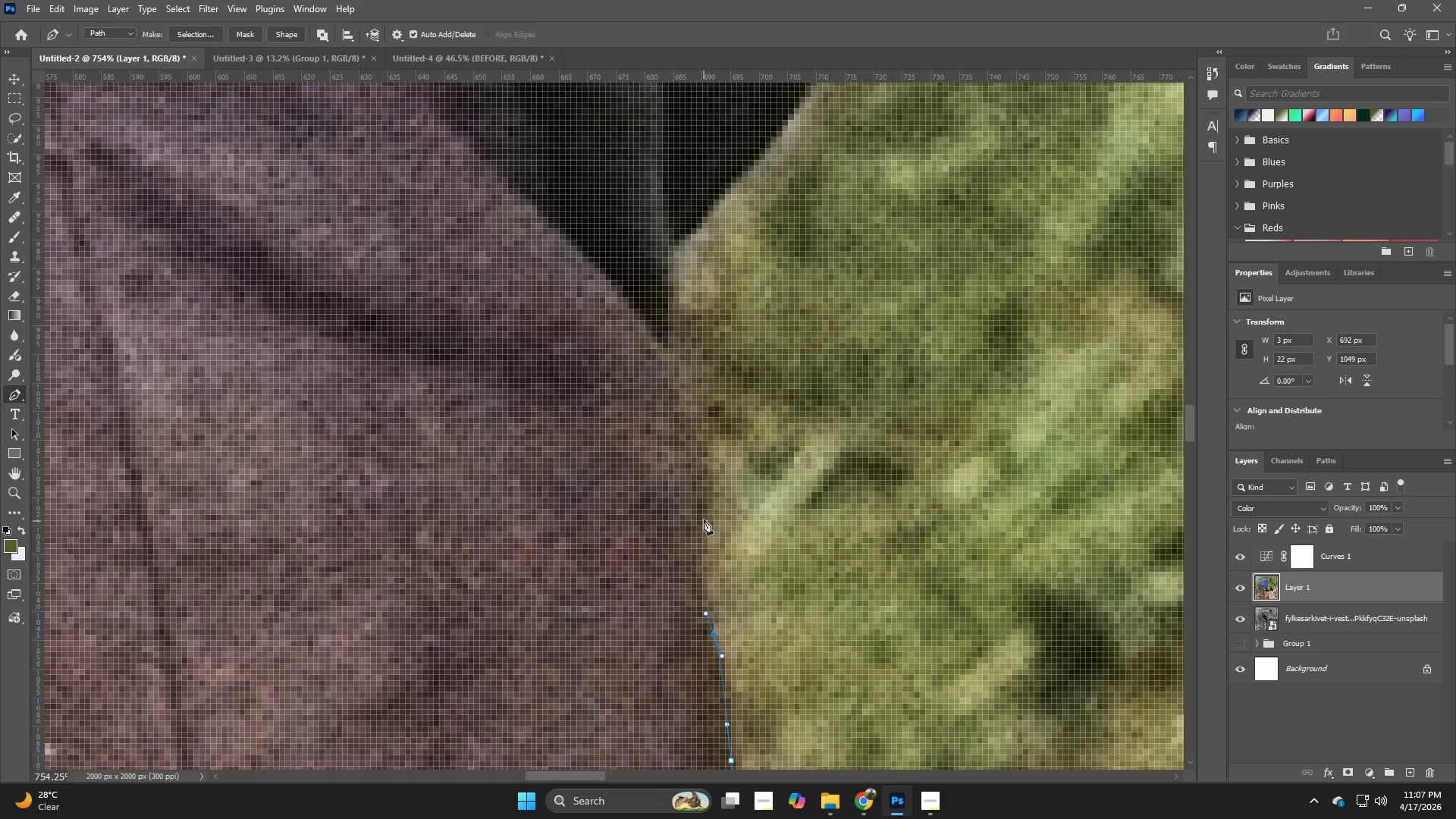 
left_click_drag(start_coordinate=[701, 516], to_coordinate=[708, 479])
 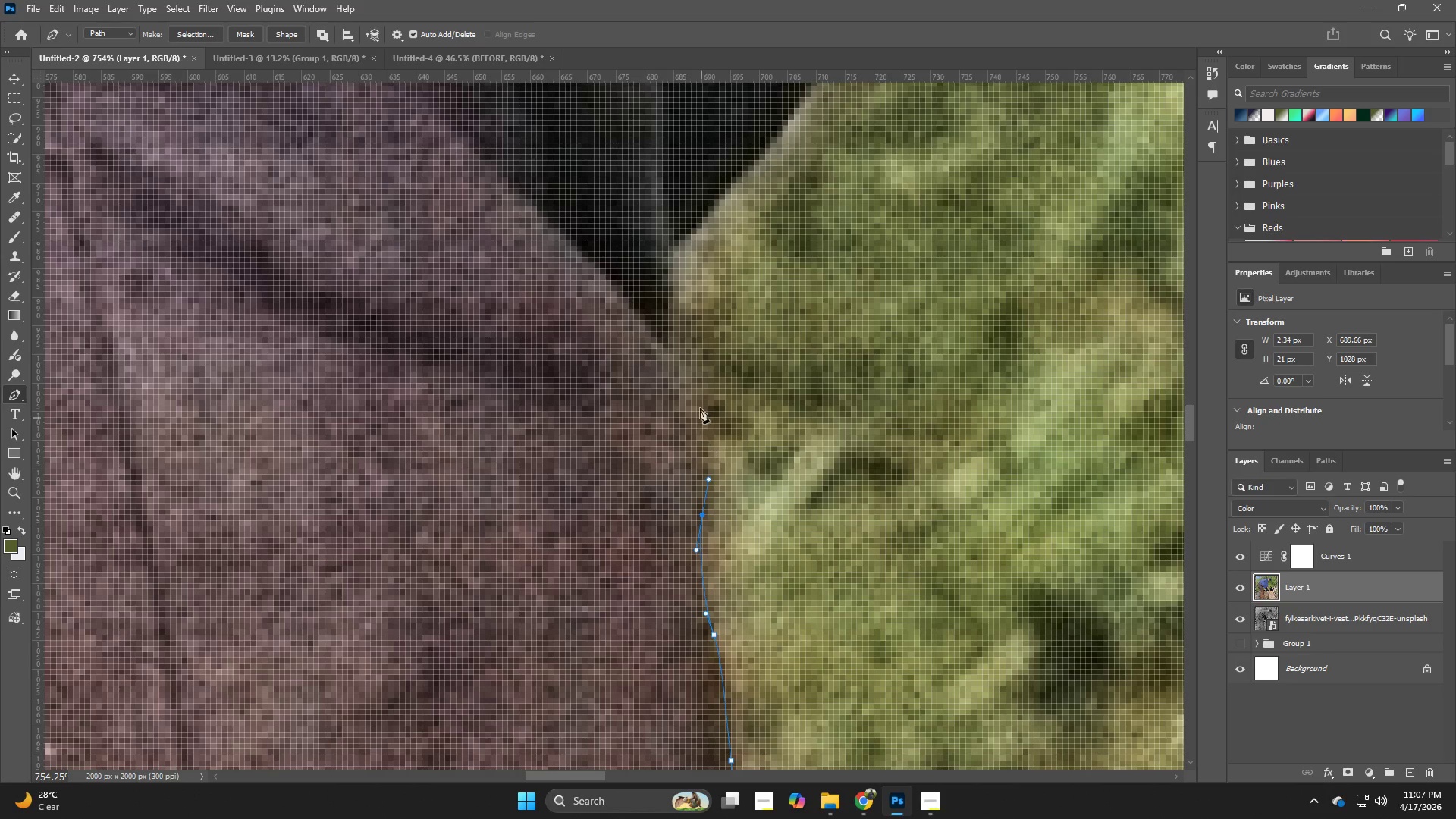 
left_click_drag(start_coordinate=[697, 400], to_coordinate=[682, 351])
 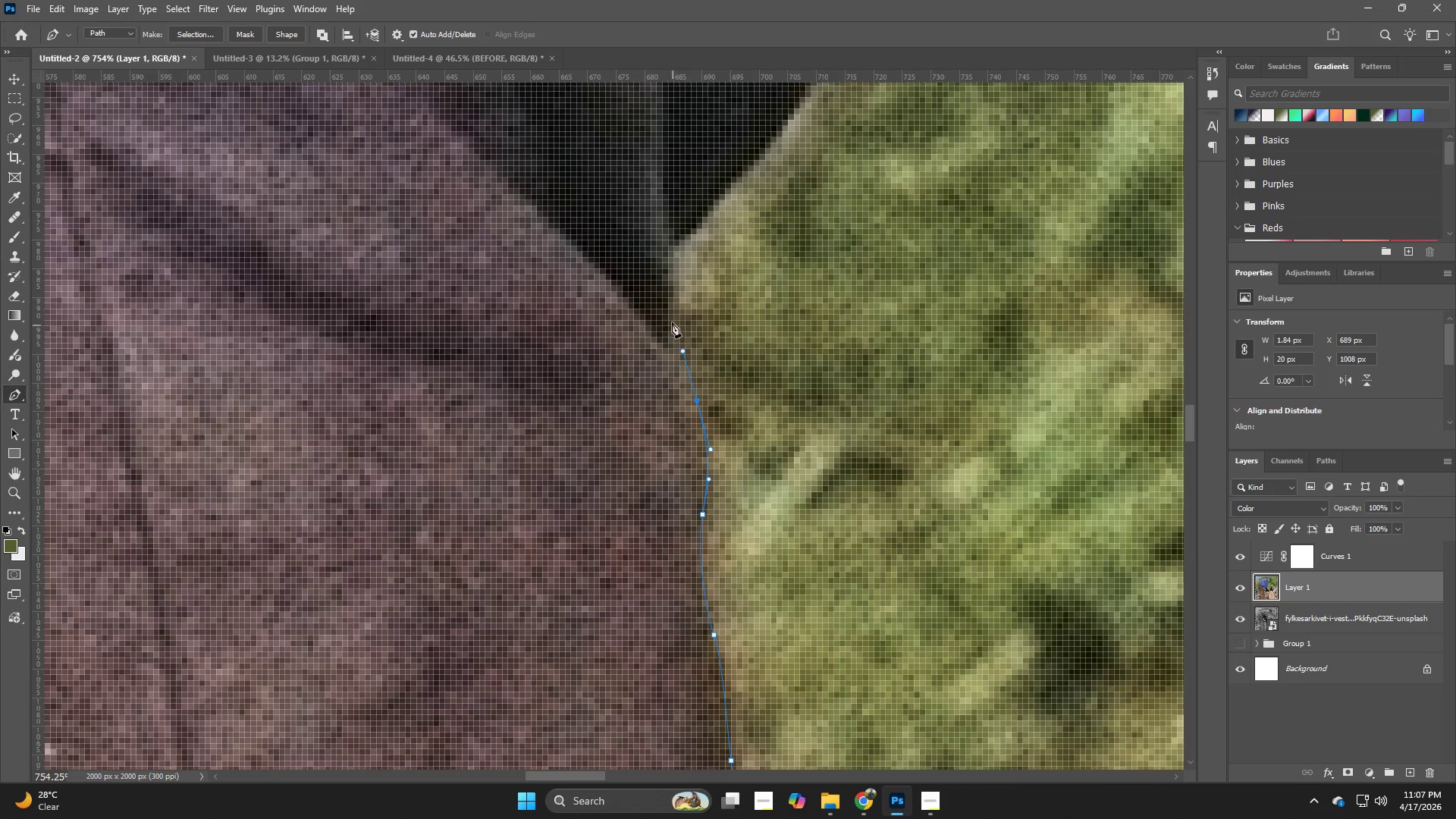 
left_click_drag(start_coordinate=[670, 318], to_coordinate=[660, 279])
 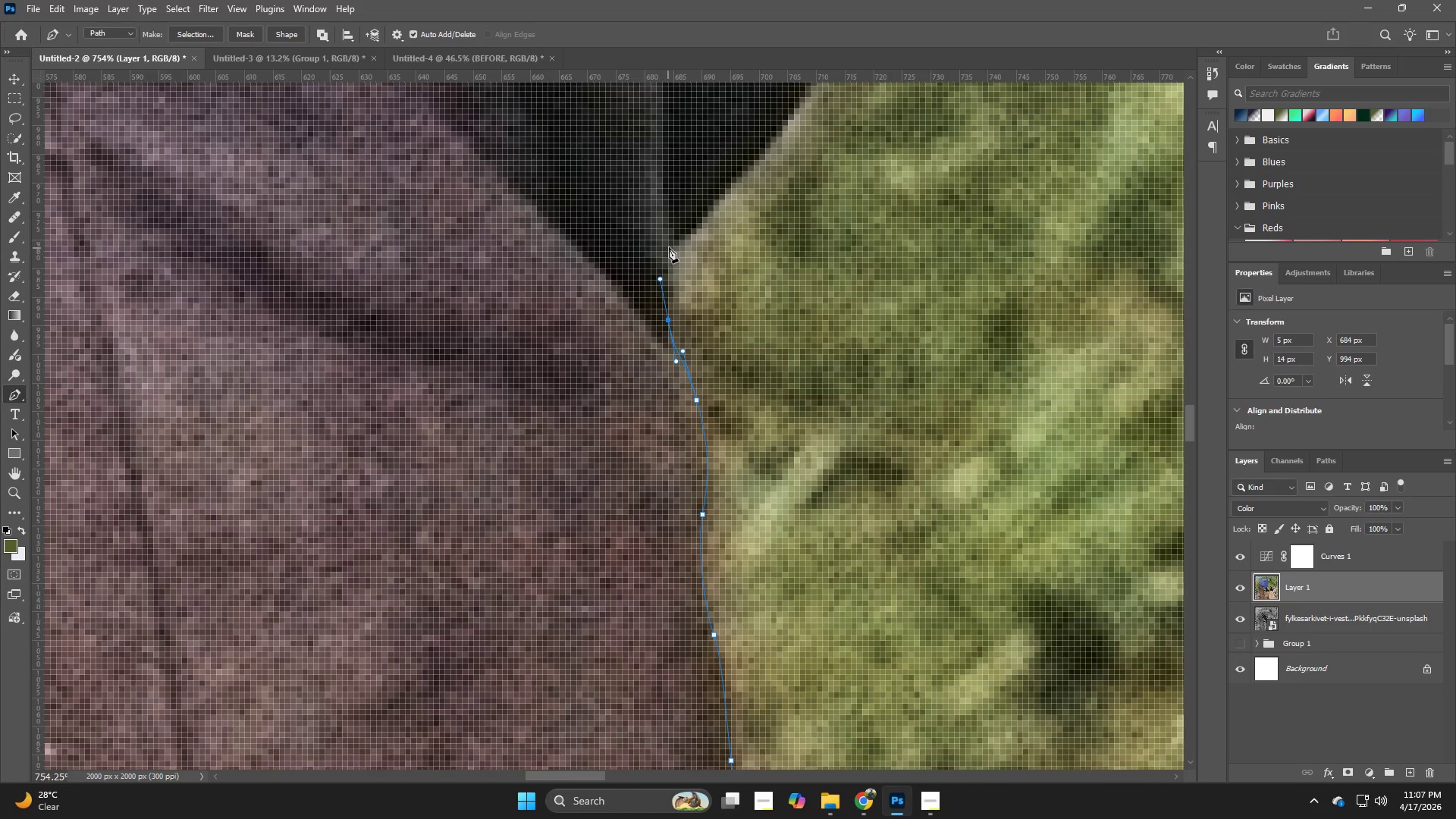 
left_click_drag(start_coordinate=[669, 247], to_coordinate=[673, 238])
 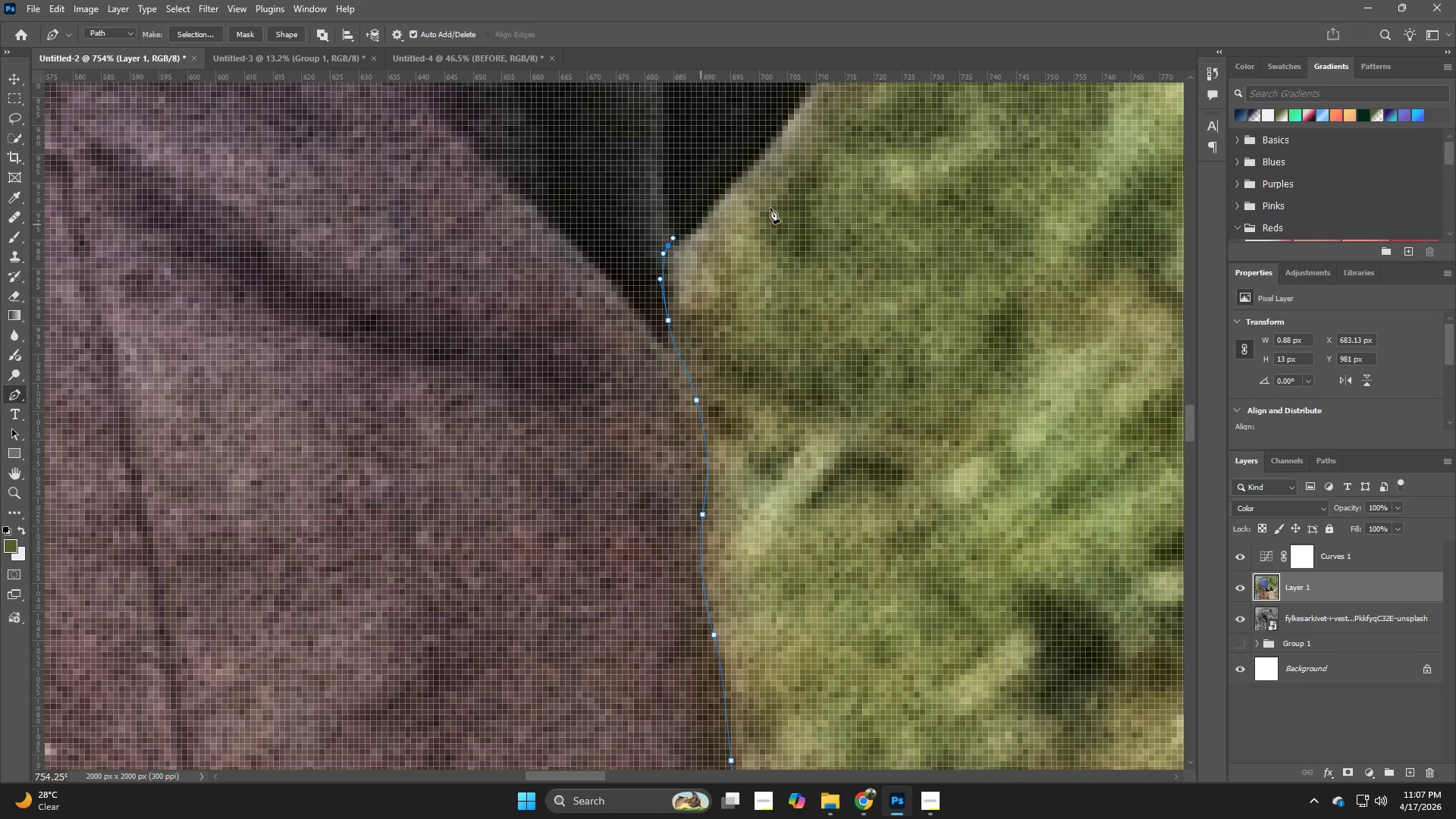 
hold_key(key=Space, duration=0.64)
 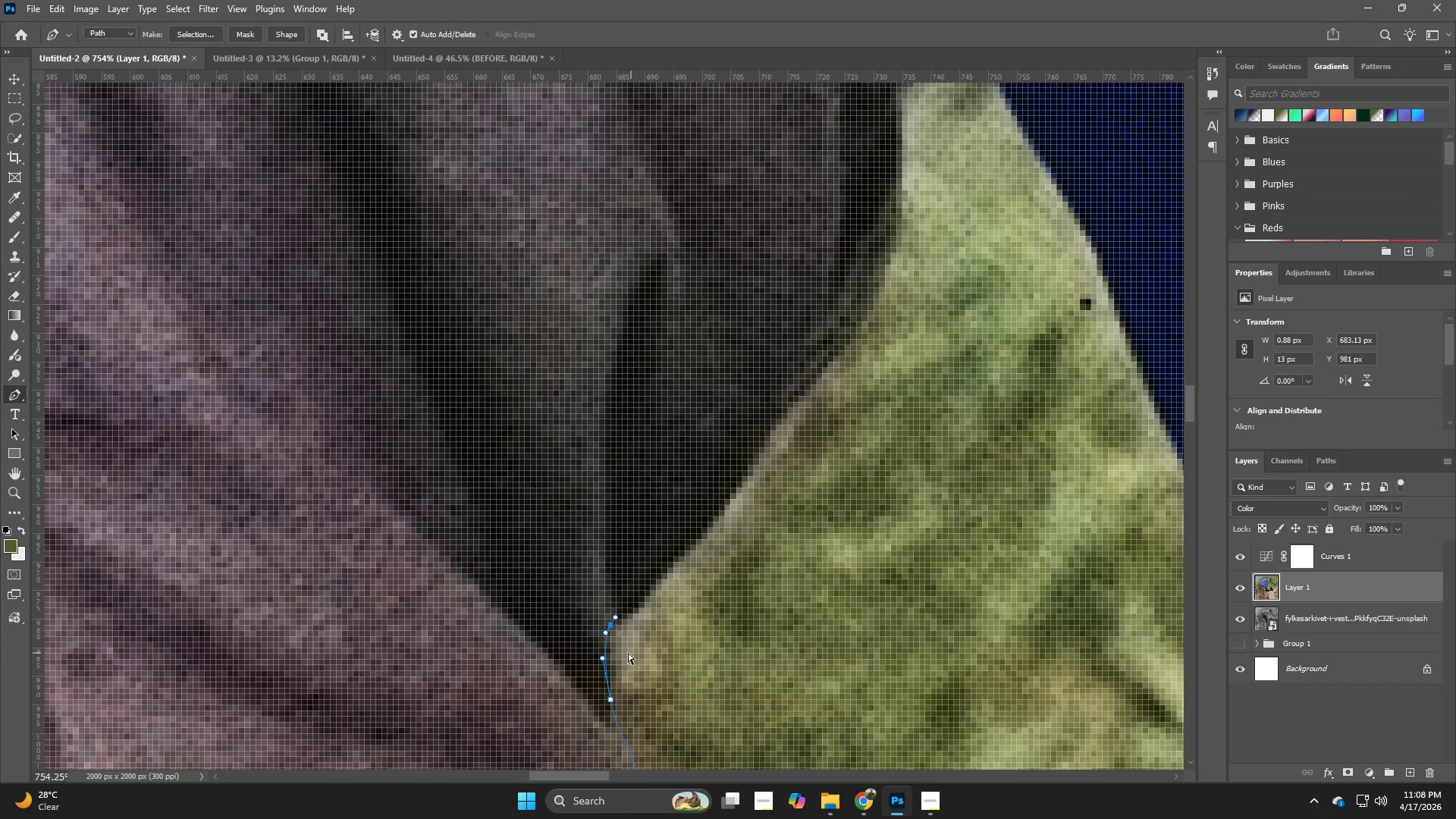 
left_click_drag(start_coordinate=[772, 210], to_coordinate=[714, 569])
 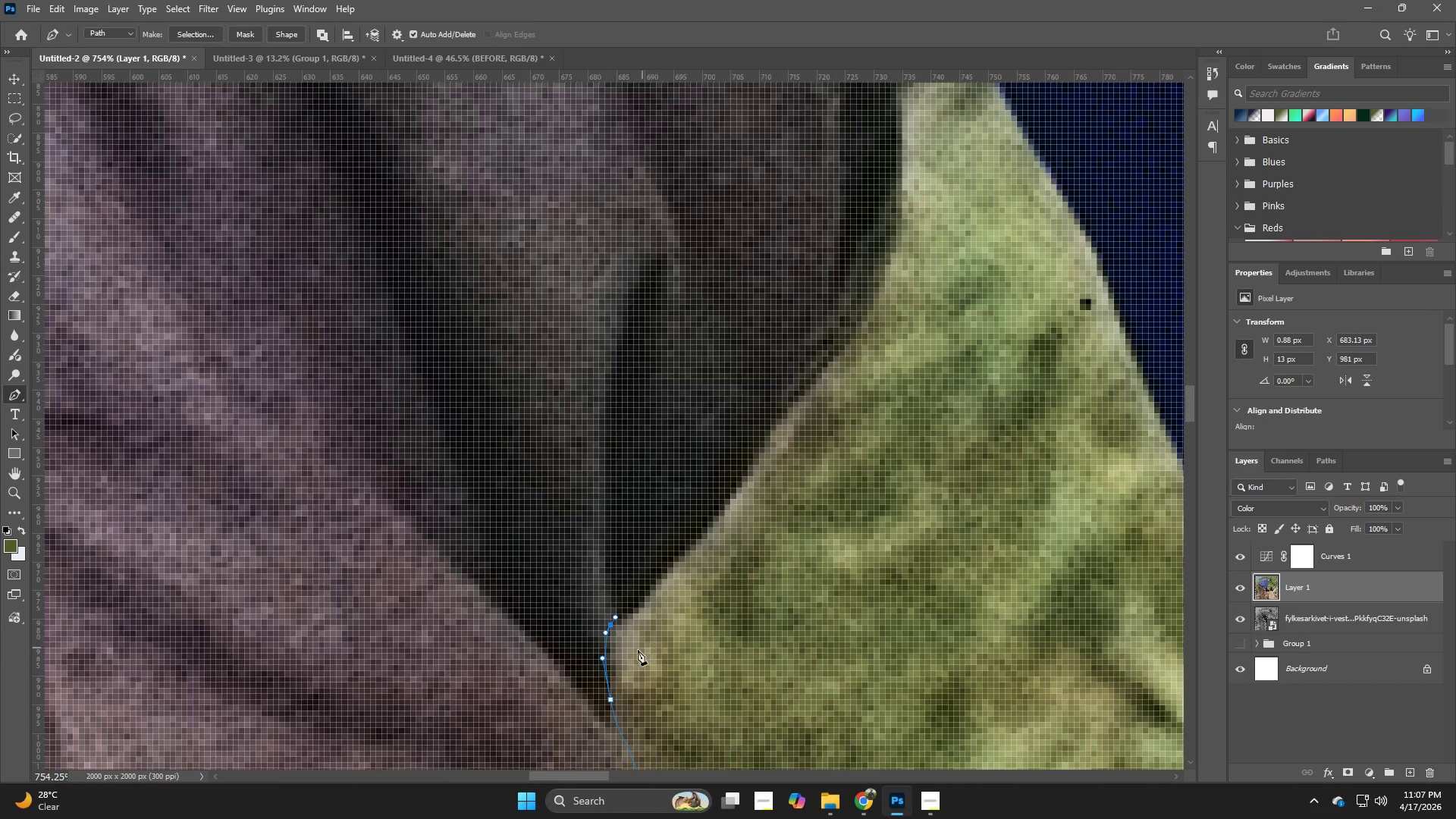 
key(Control+ControlLeft)
 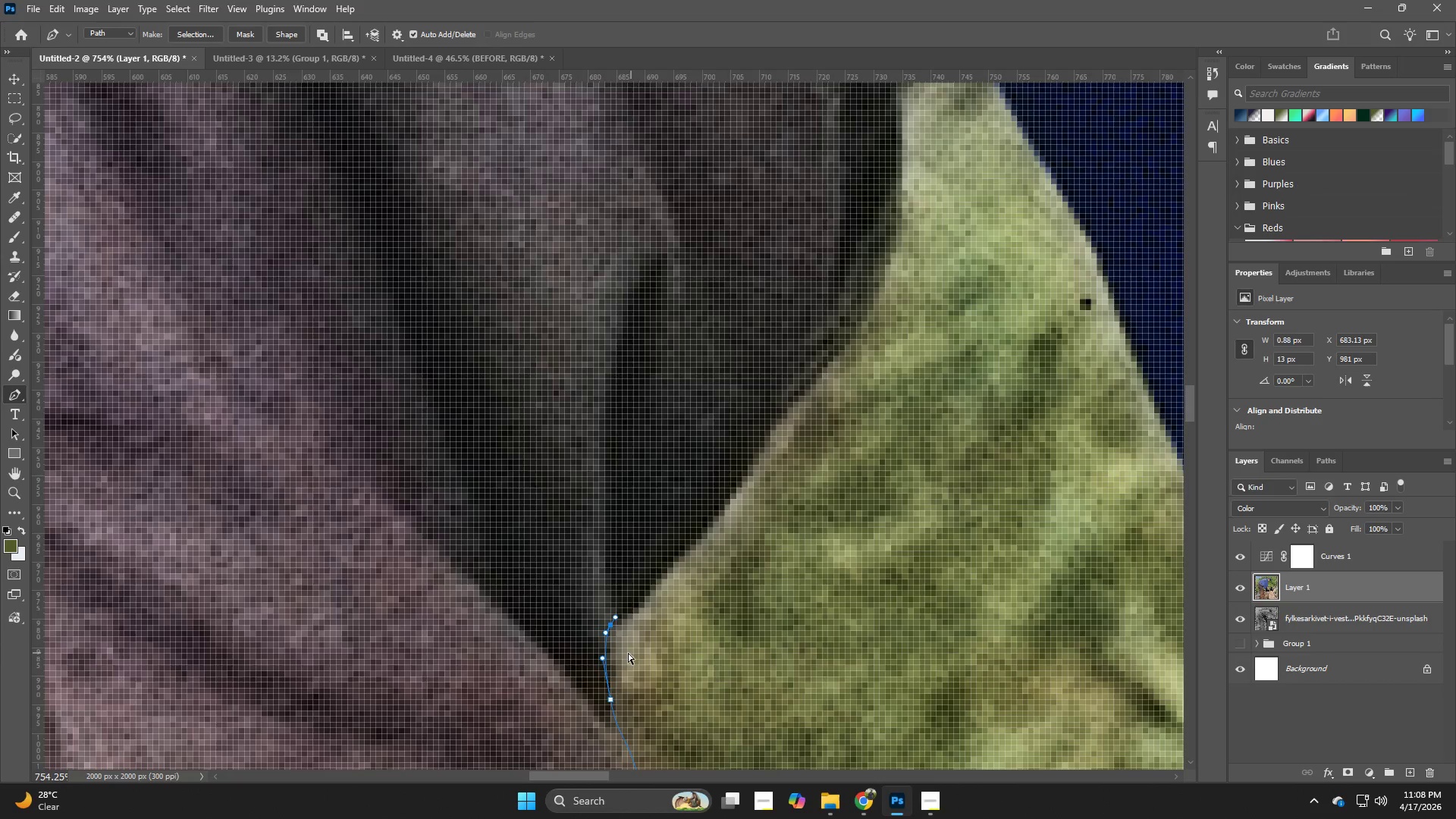 
key(Control+Z)
 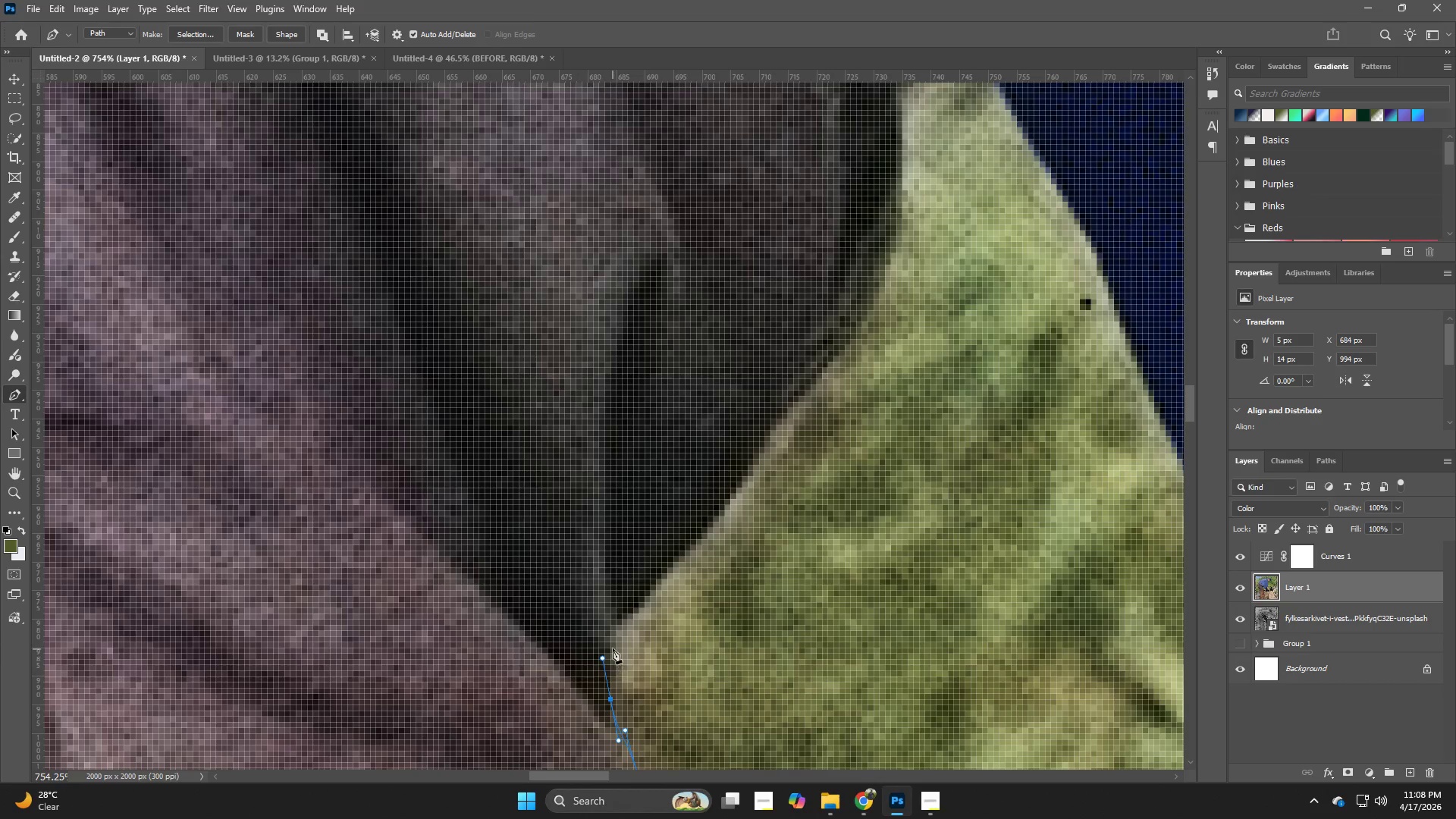 
left_click_drag(start_coordinate=[613, 643], to_coordinate=[615, 621])
 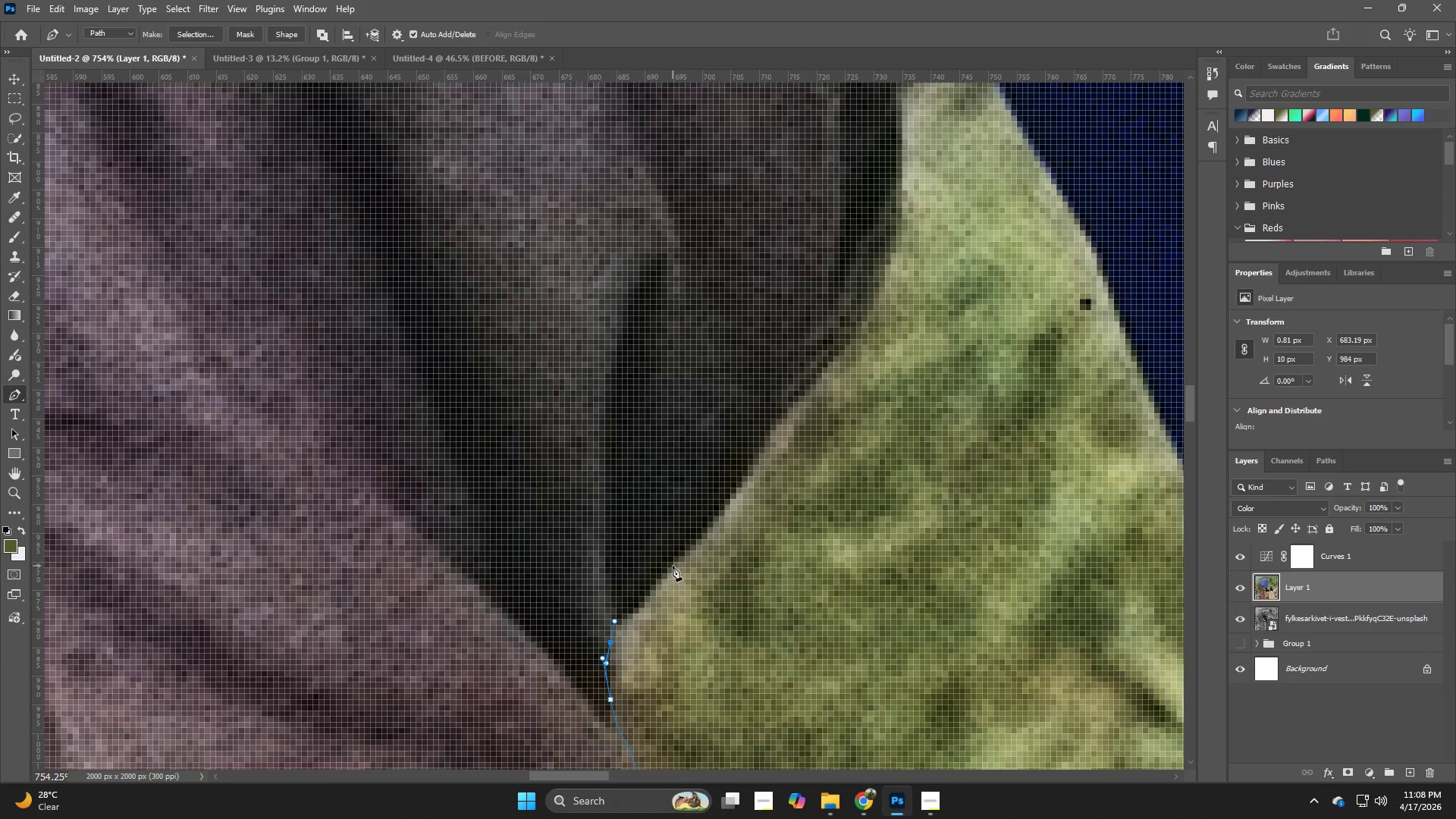 
left_click_drag(start_coordinate=[678, 555], to_coordinate=[718, 525])
 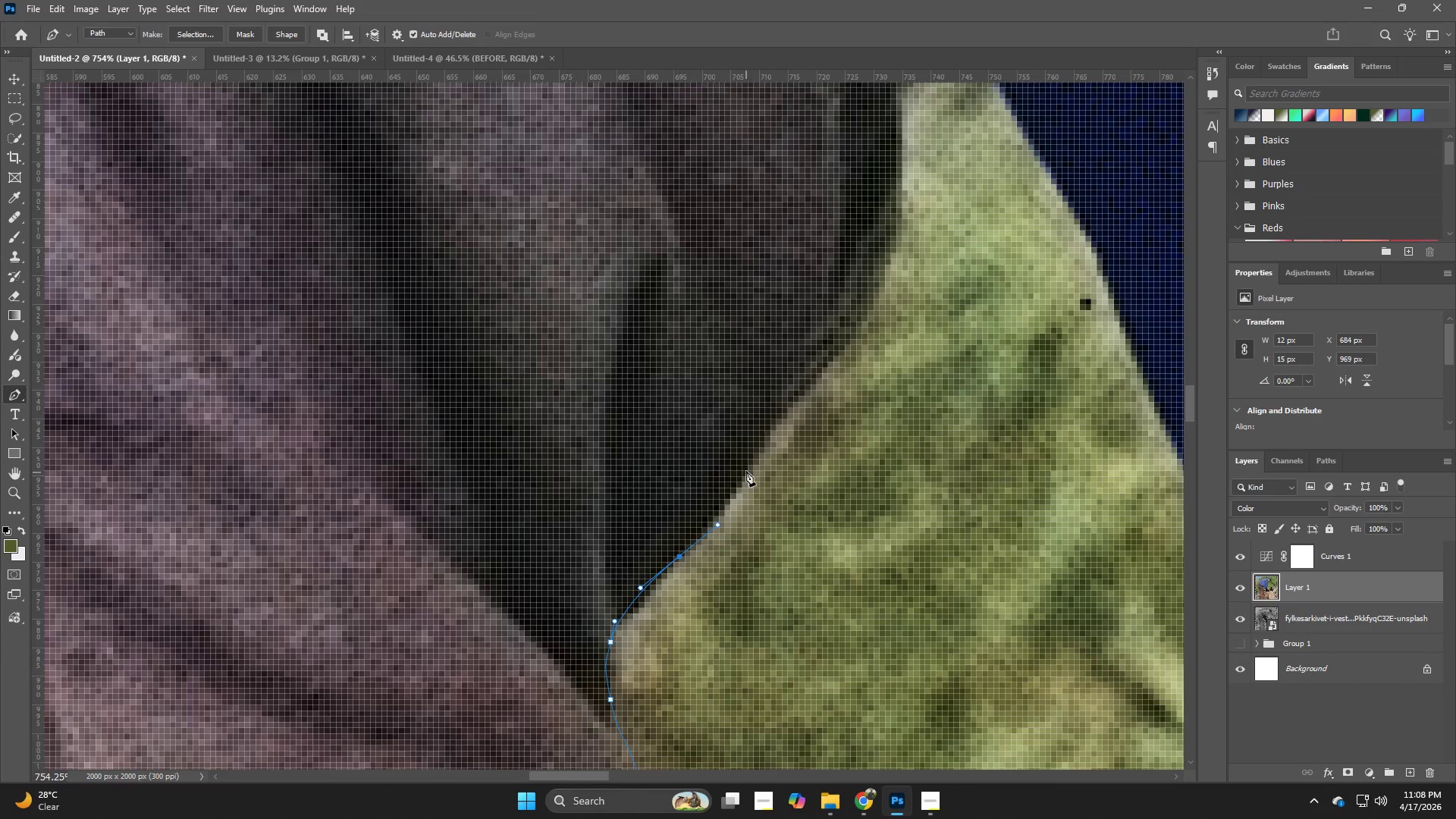 
left_click_drag(start_coordinate=[746, 466], to_coordinate=[787, 413])
 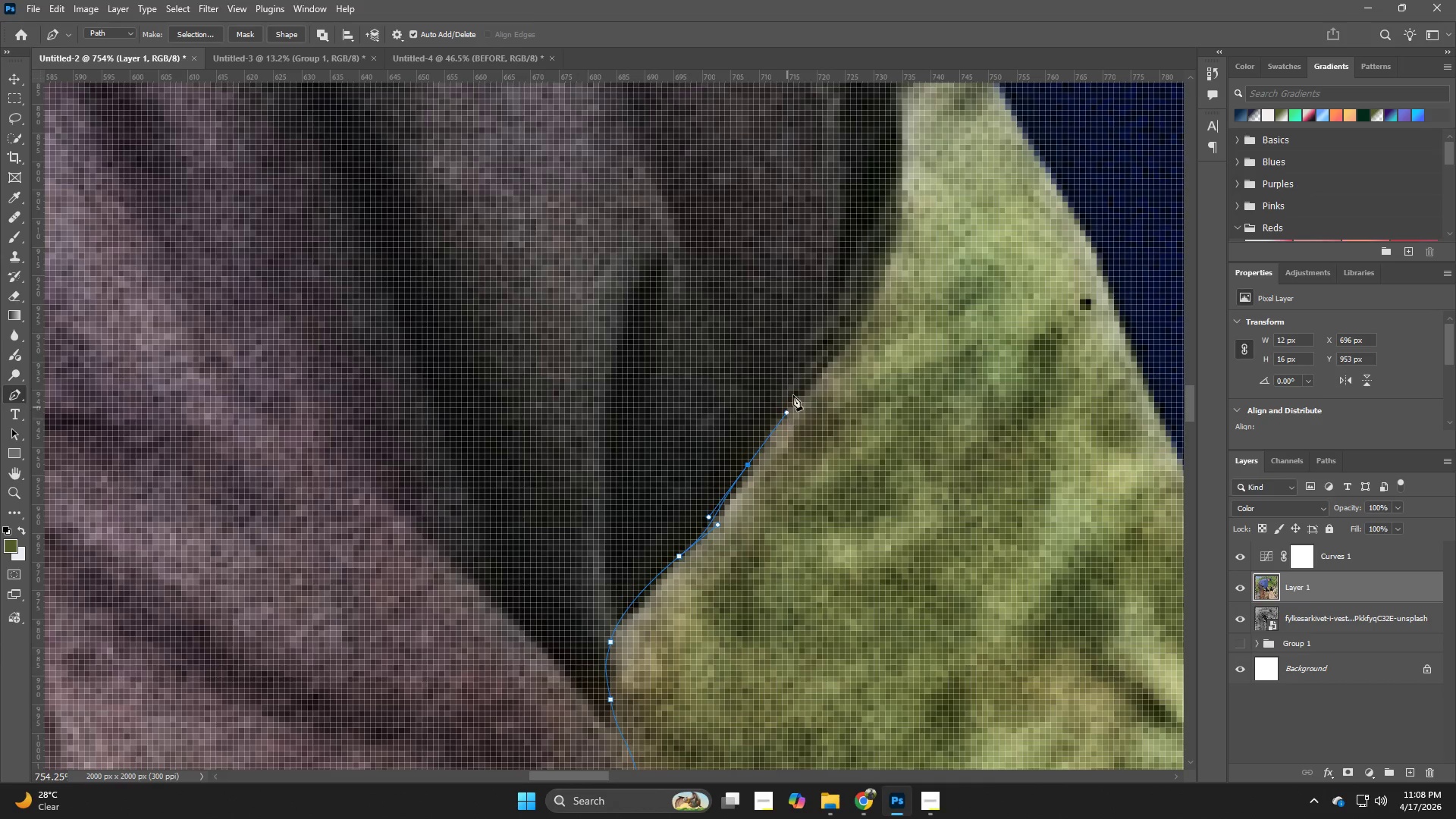 
hold_key(key=Space, duration=0.64)
 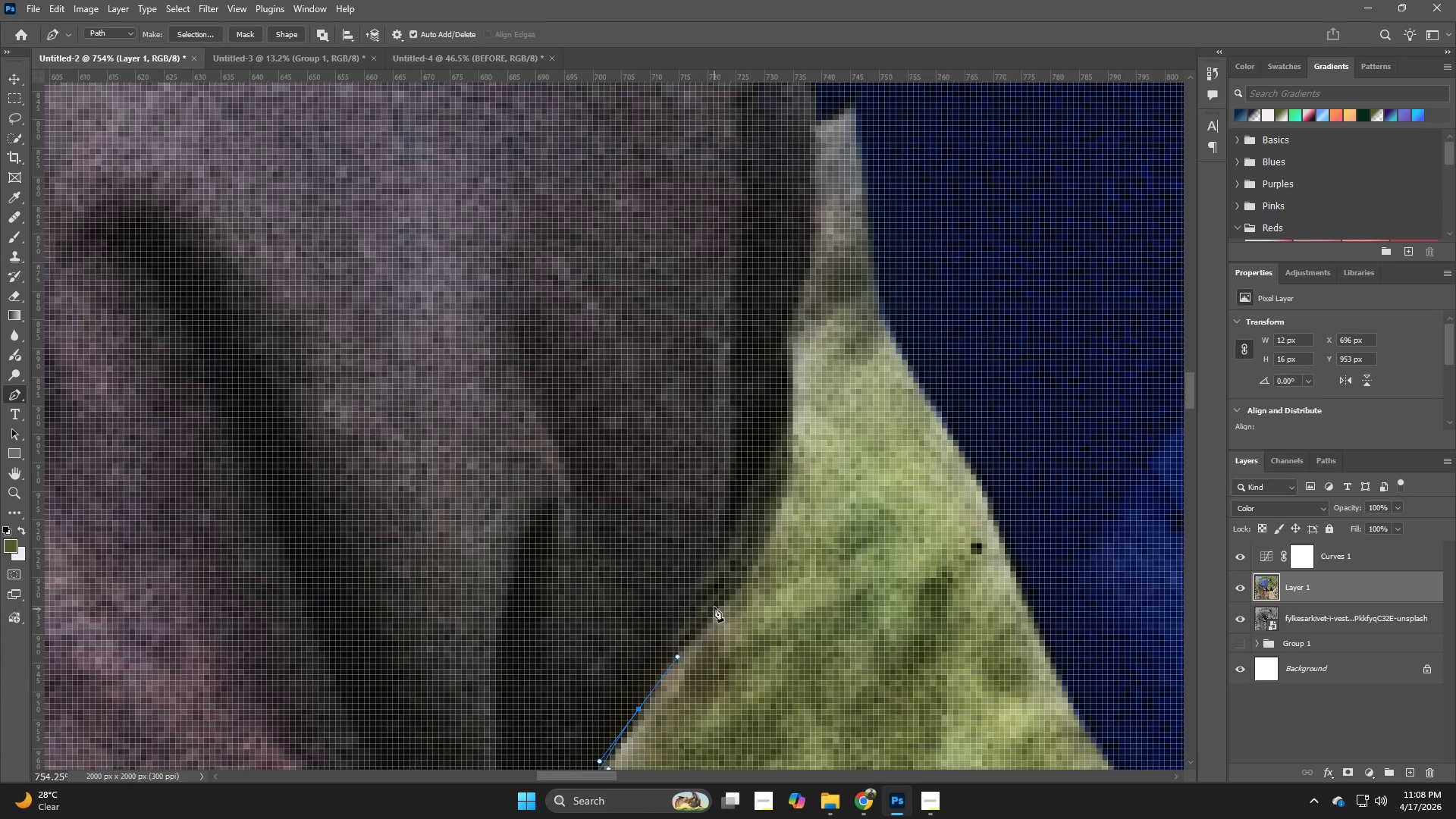 
left_click_drag(start_coordinate=[795, 391], to_coordinate=[686, 635])
 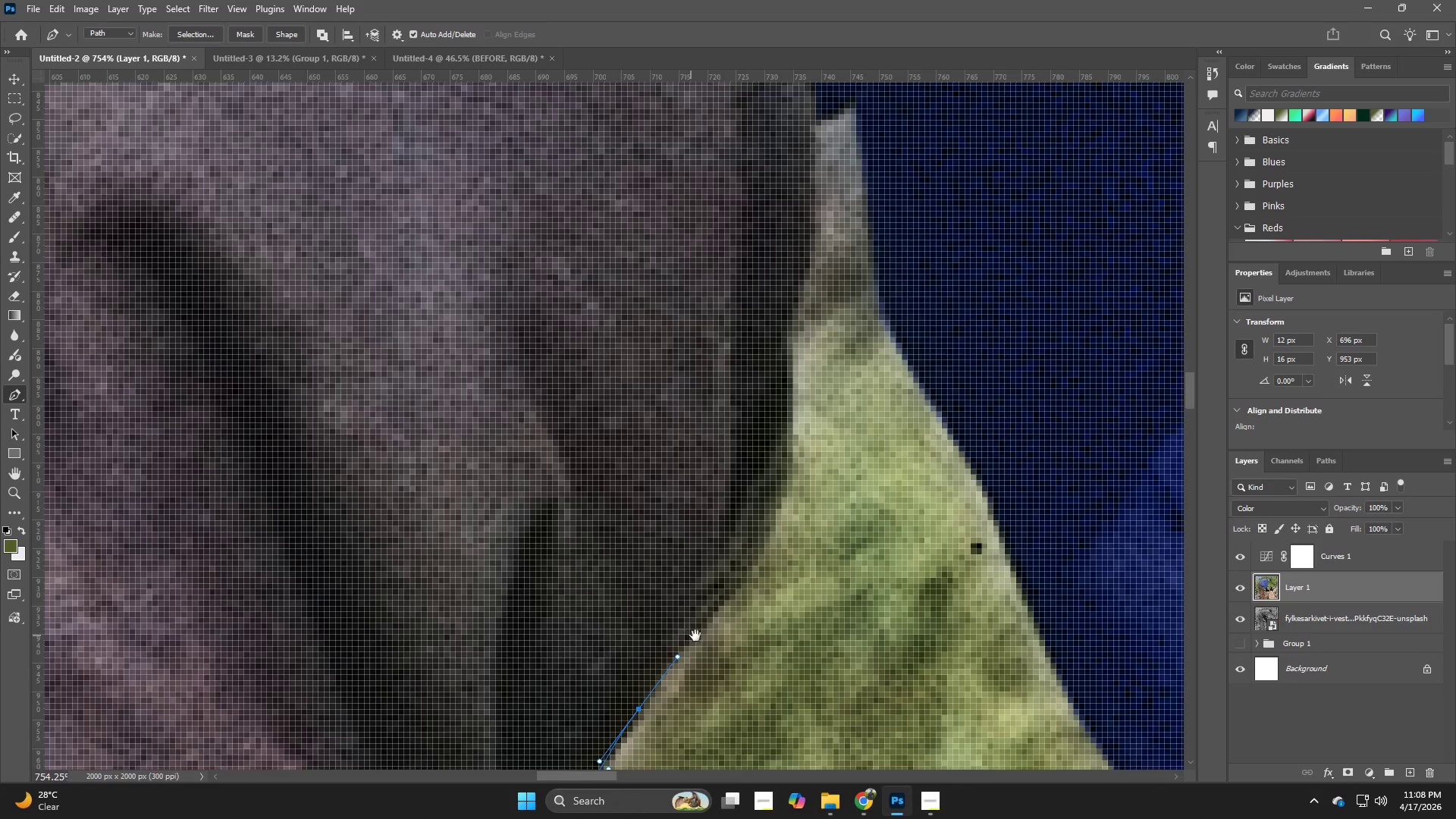 
hold_key(key=Space, duration=5.91)
 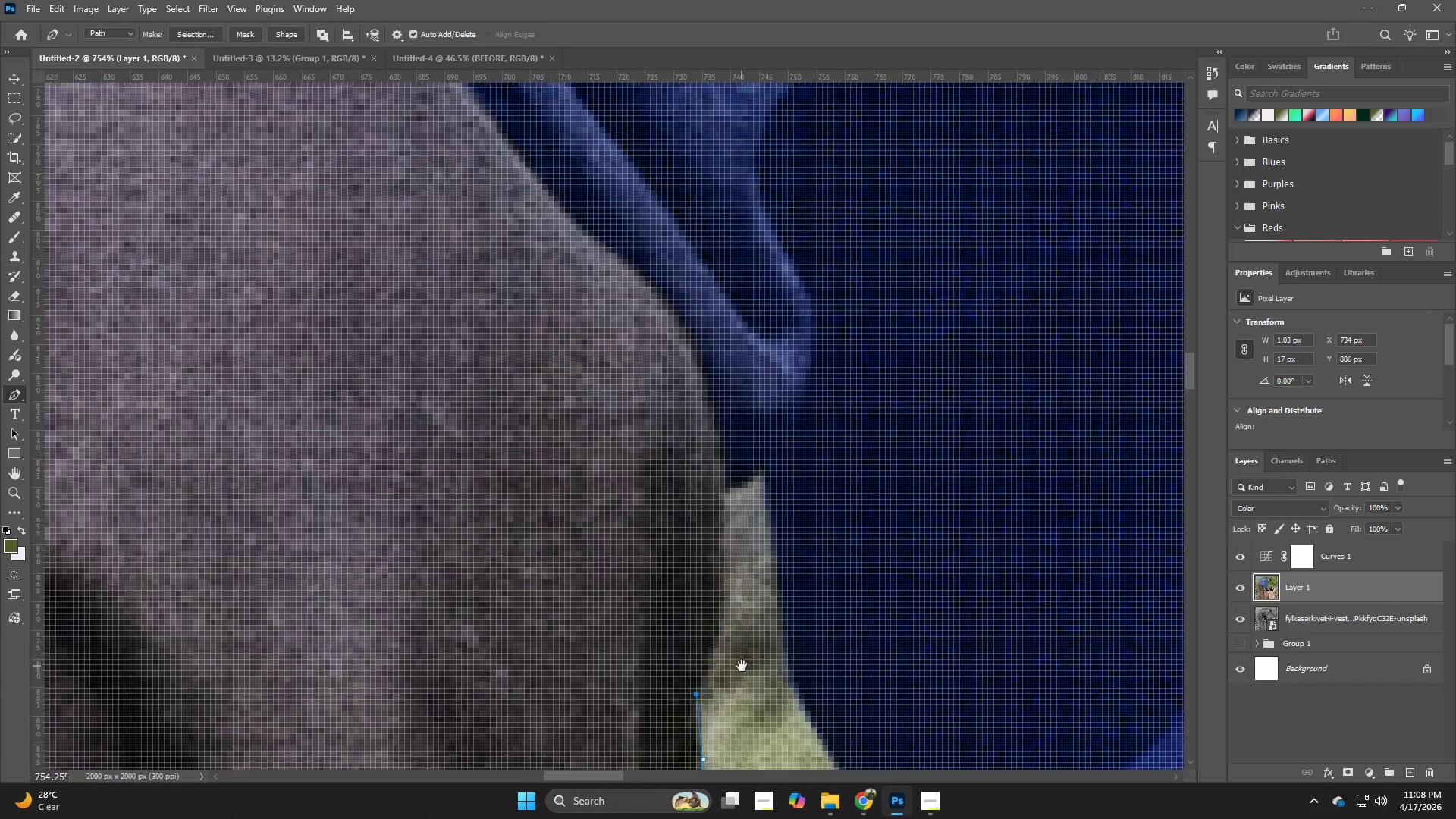 
left_click_drag(start_coordinate=[716, 606], to_coordinate=[730, 593])
 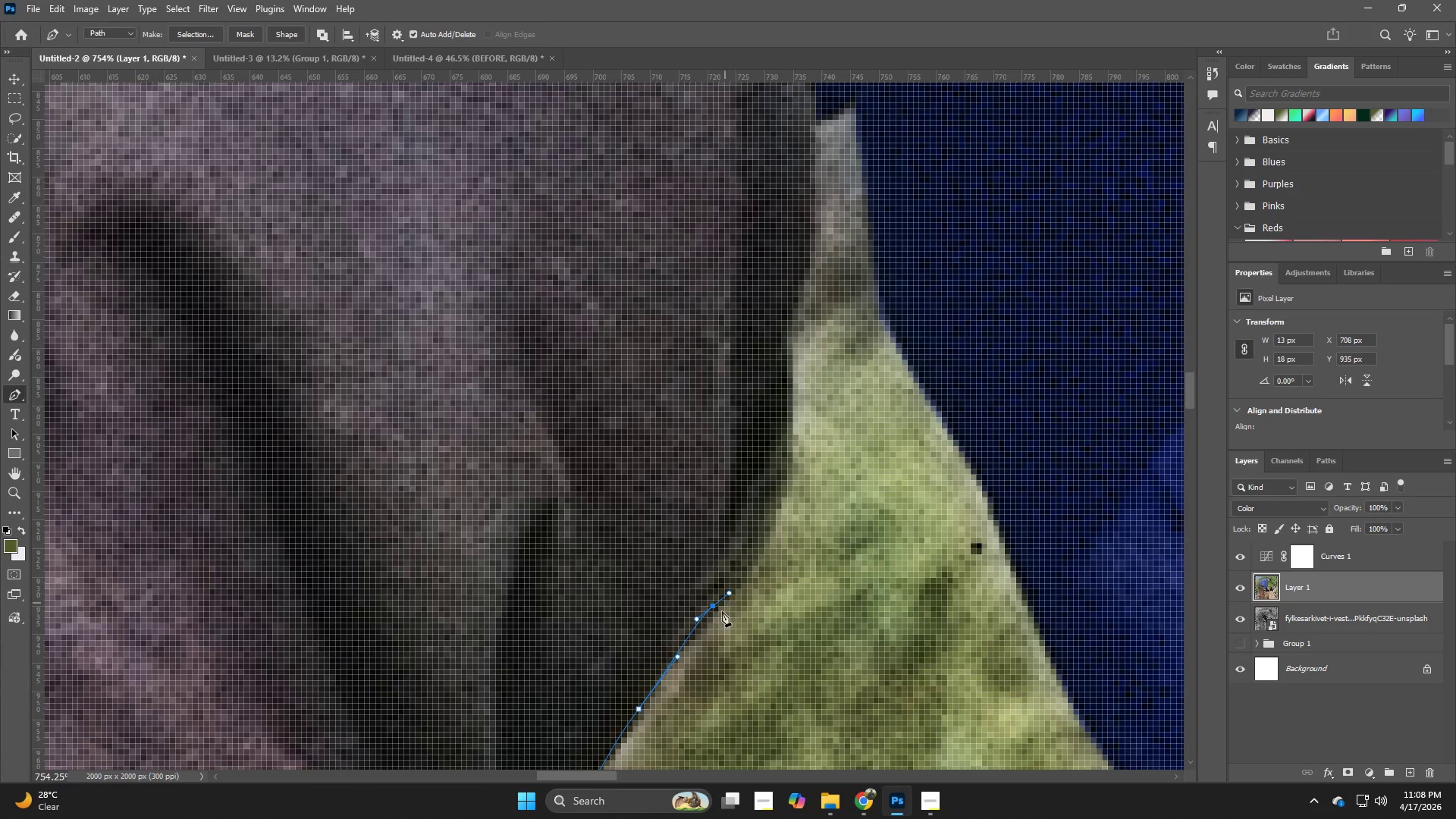 
key(Control+ControlLeft)
 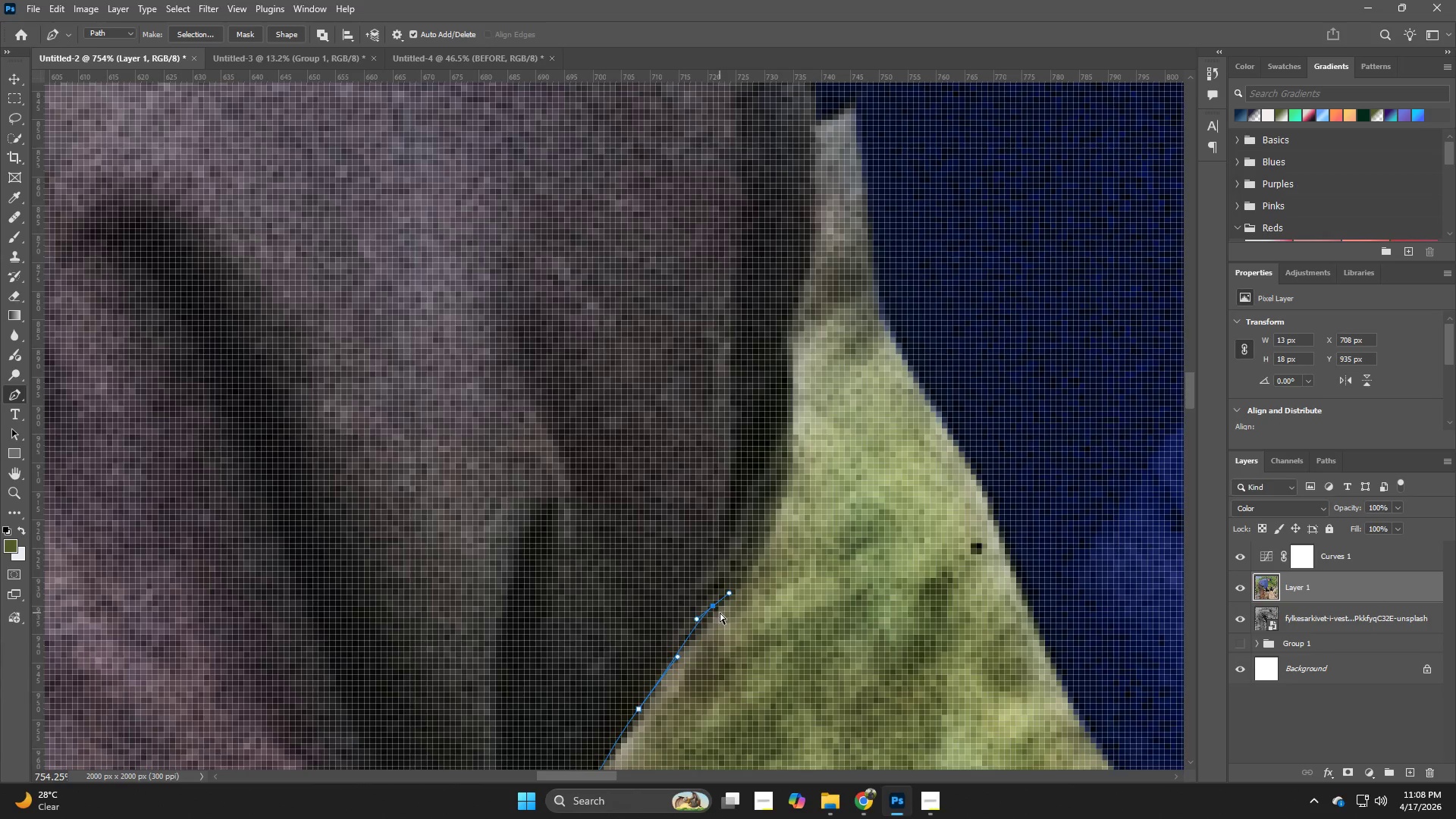 
key(Control+Z)
 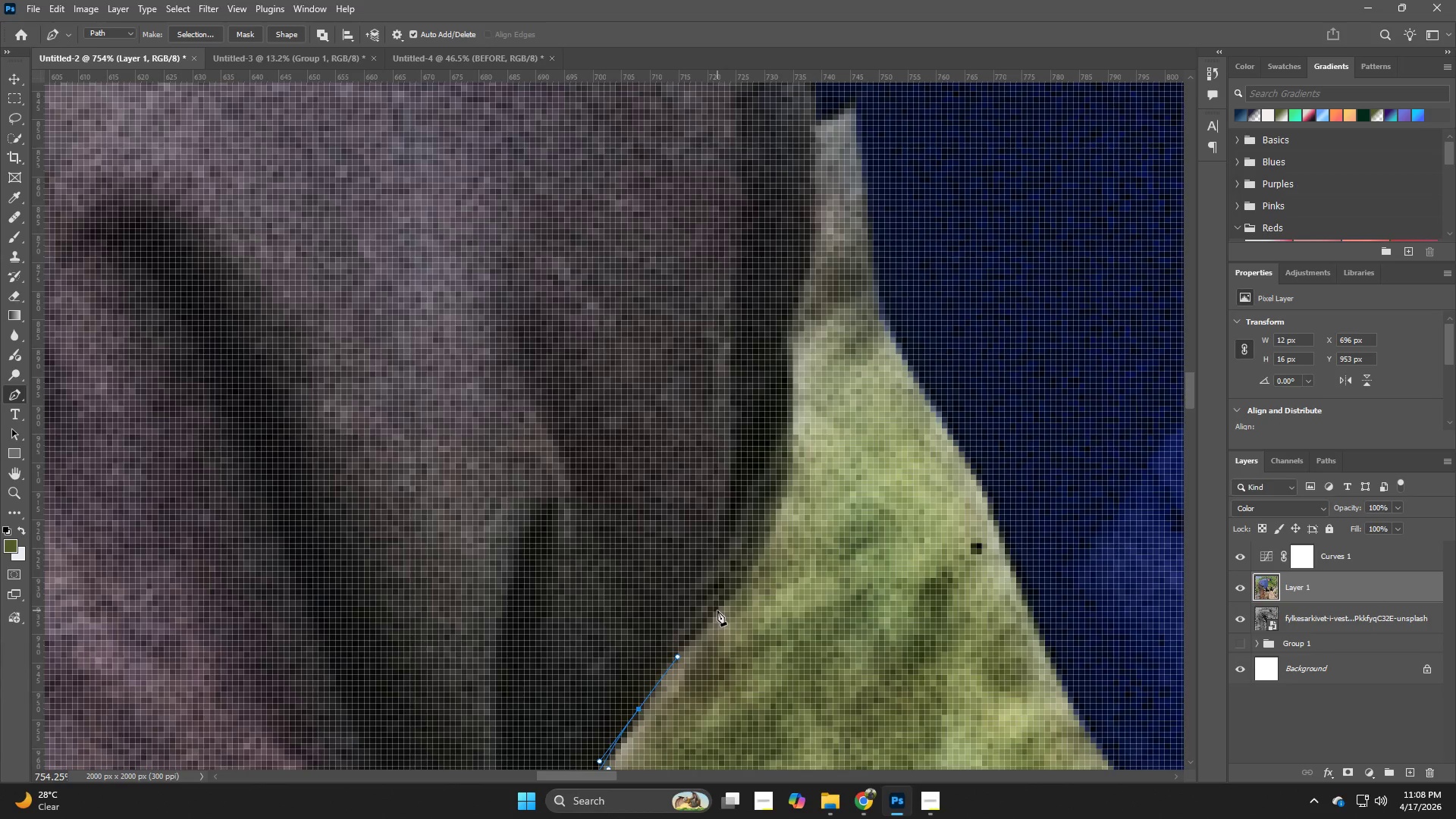 
left_click_drag(start_coordinate=[717, 608], to_coordinate=[737, 584])
 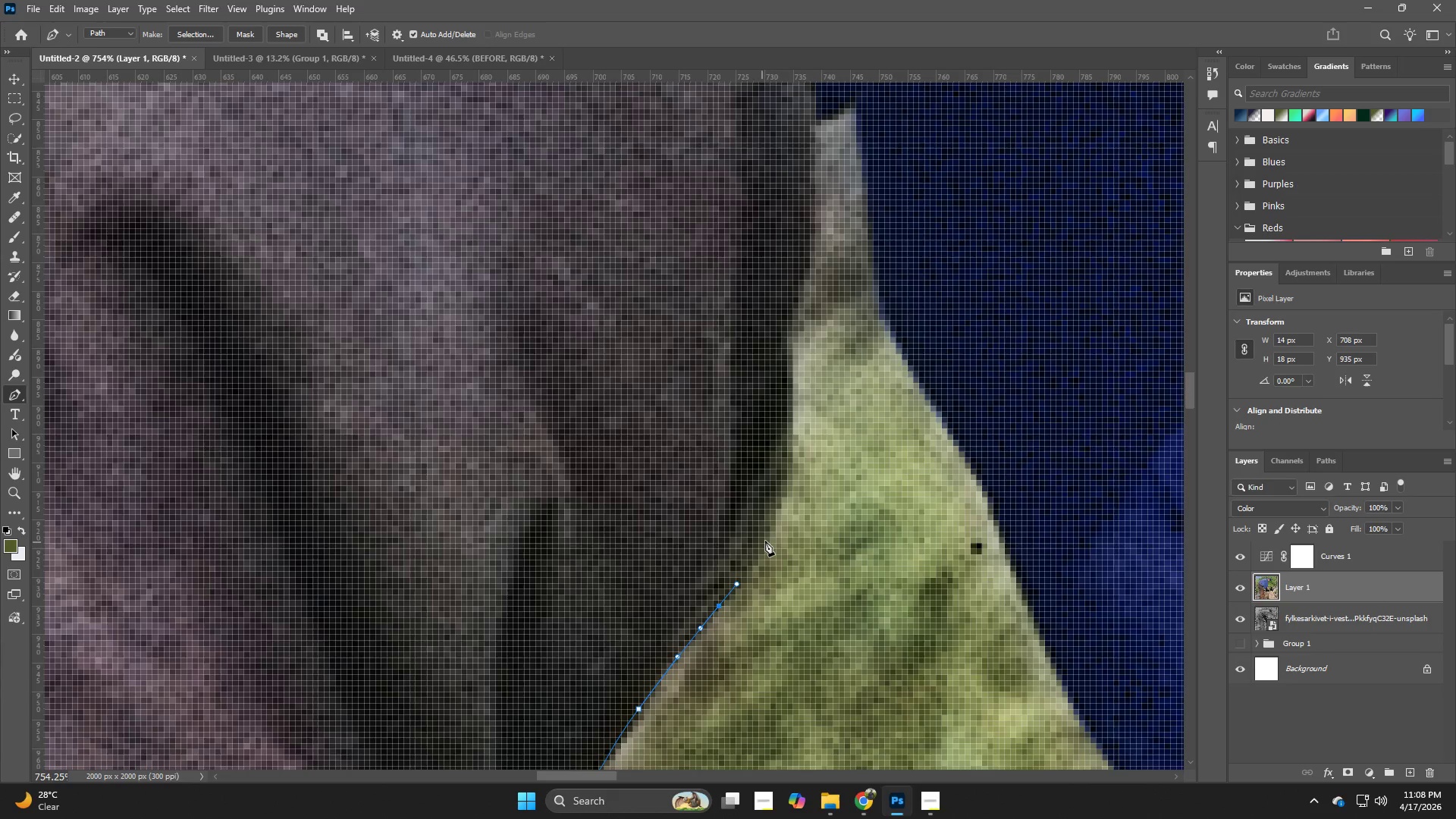 
left_click_drag(start_coordinate=[774, 527], to_coordinate=[783, 493])
 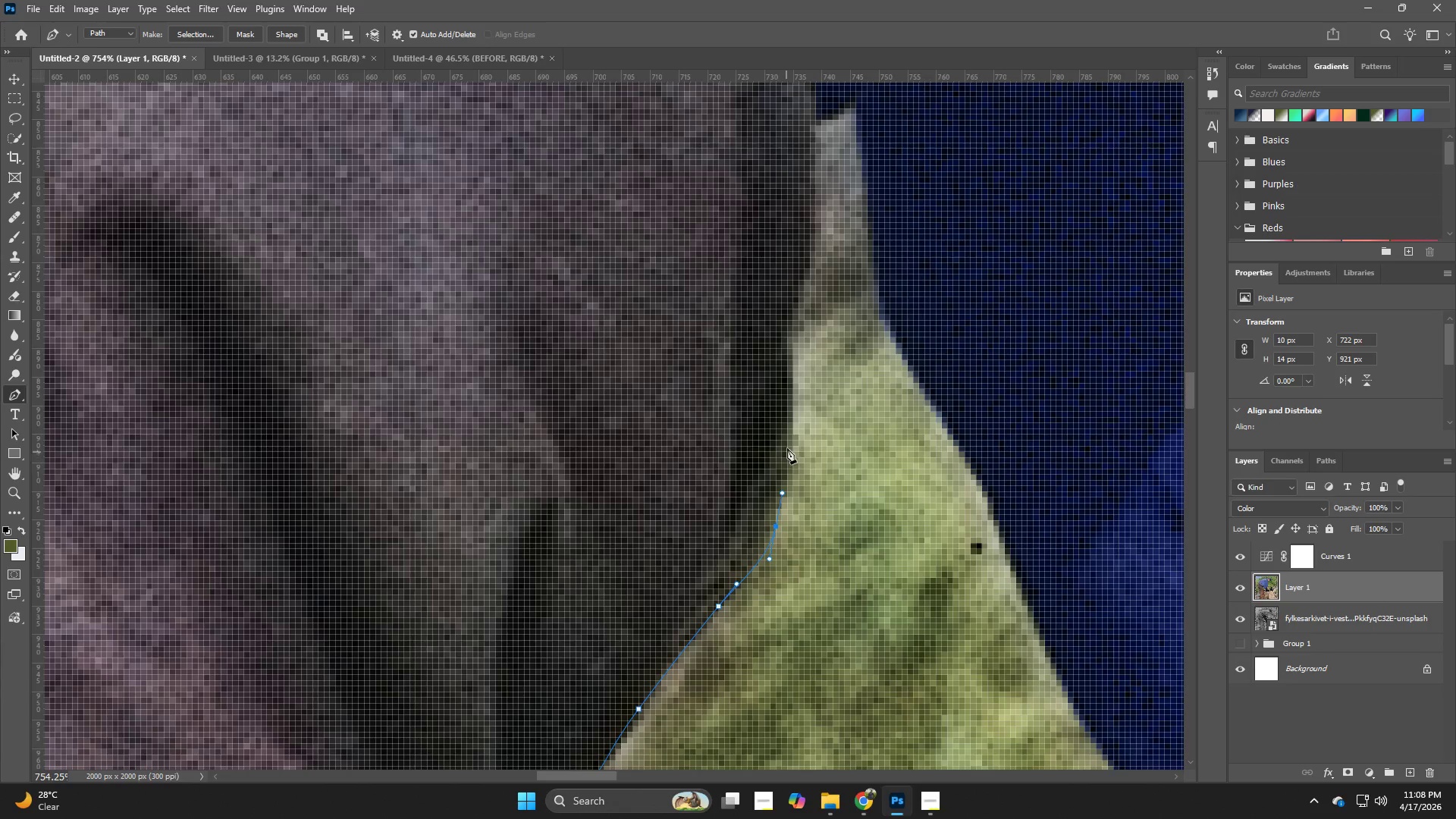 
left_click_drag(start_coordinate=[793, 424], to_coordinate=[795, 391])
 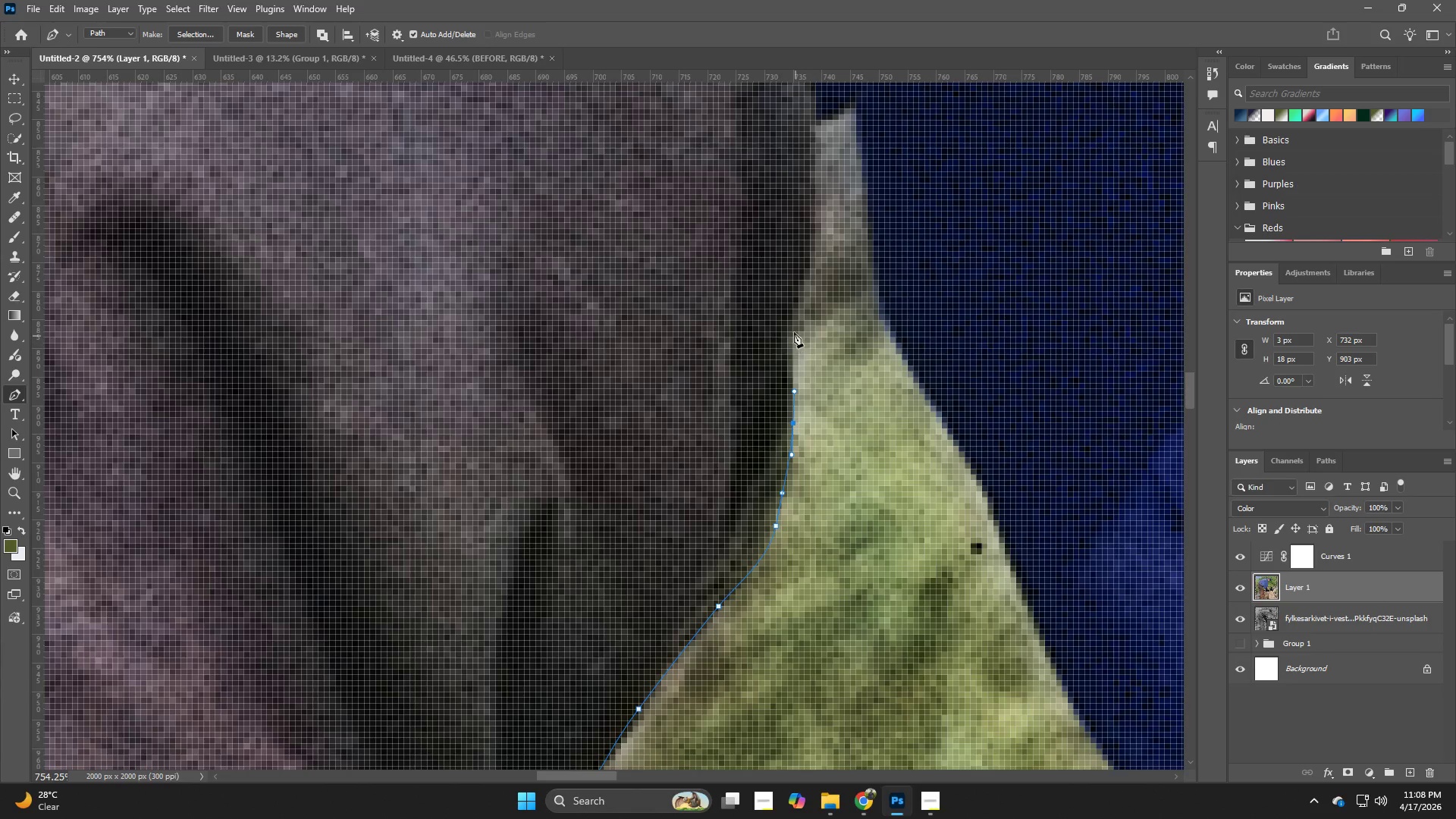 
left_click([789, 325])
 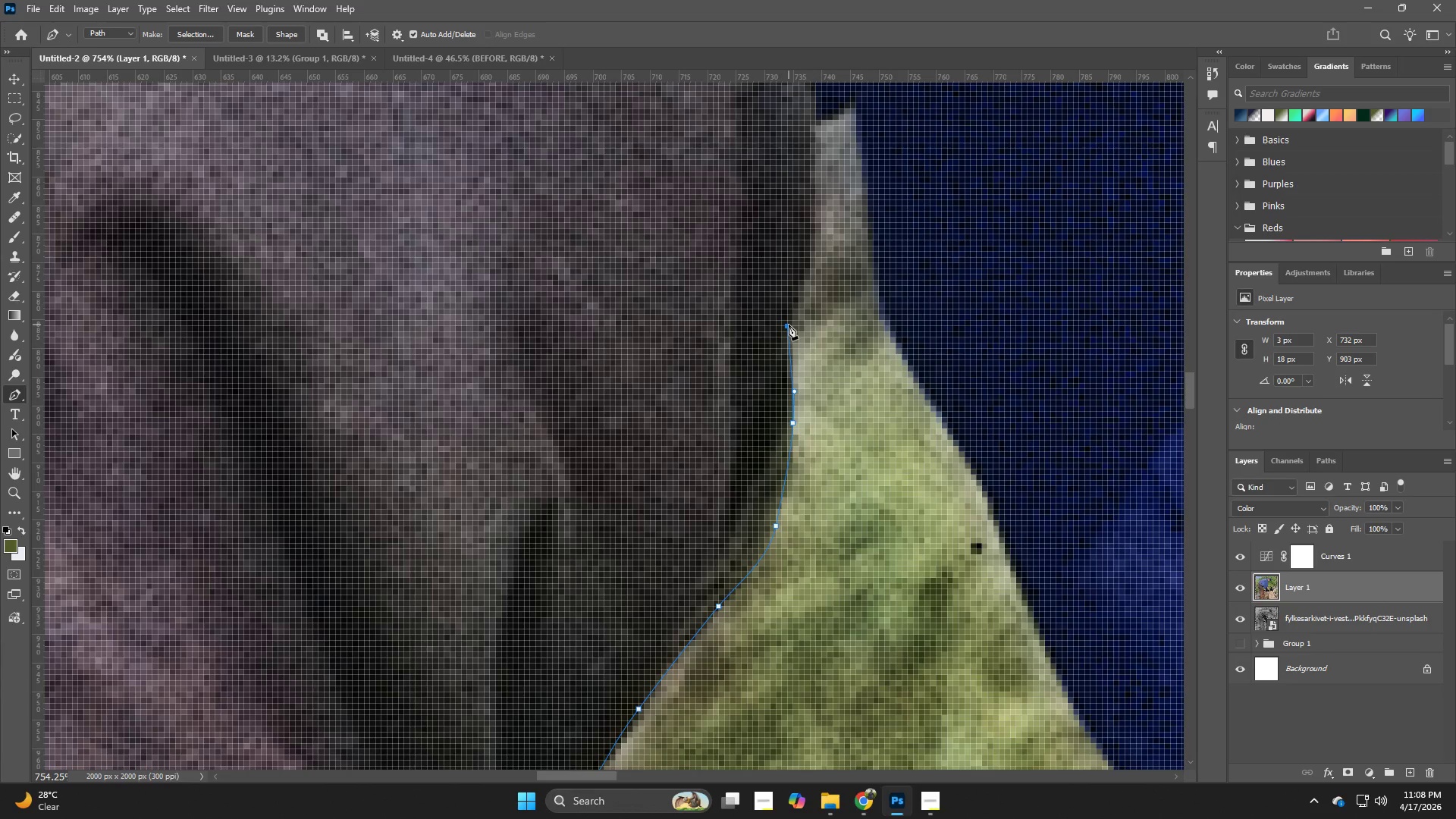 
hold_key(key=Space, duration=0.69)
 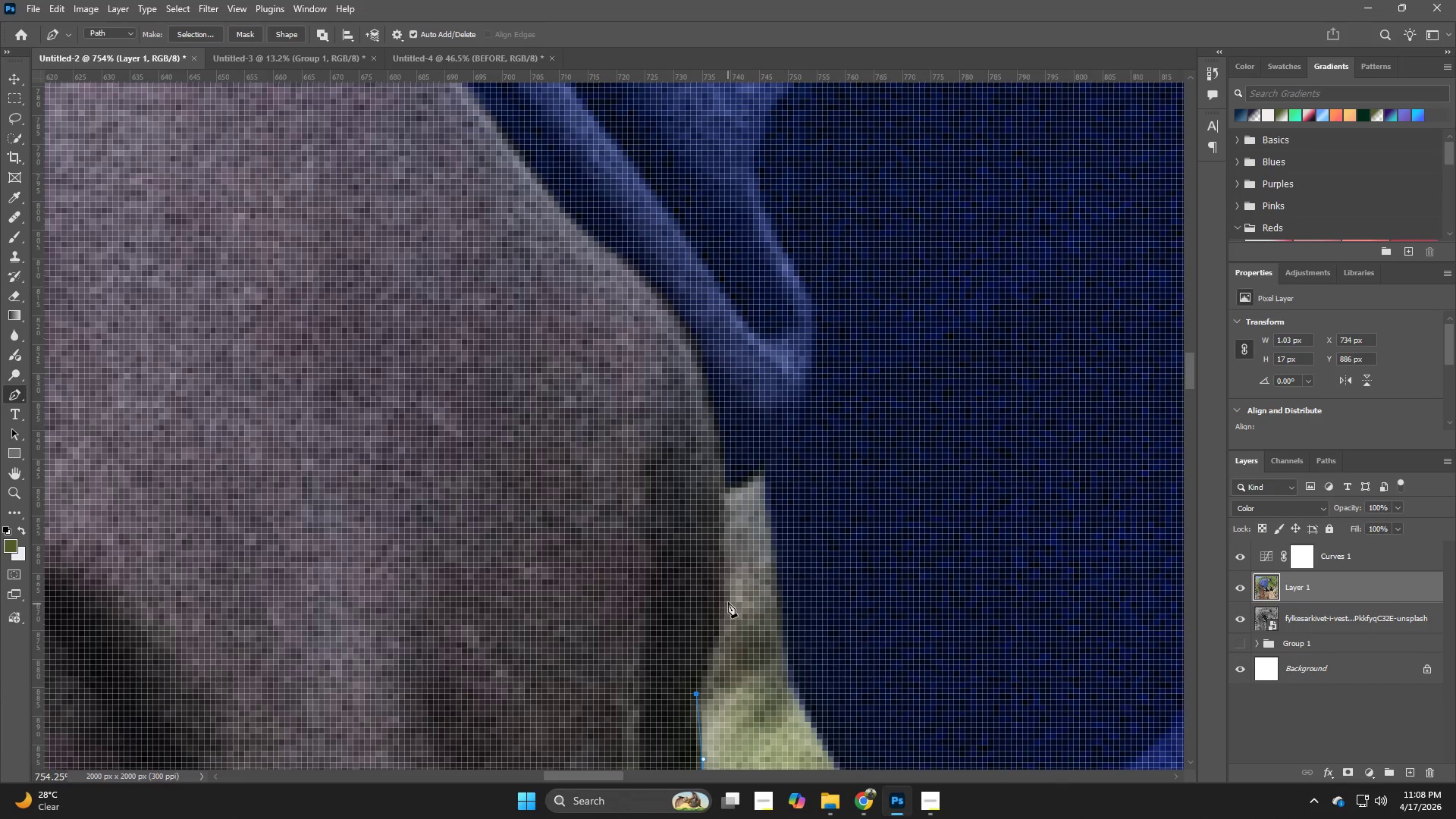 
left_click_drag(start_coordinate=[833, 298], to_coordinate=[742, 666])
 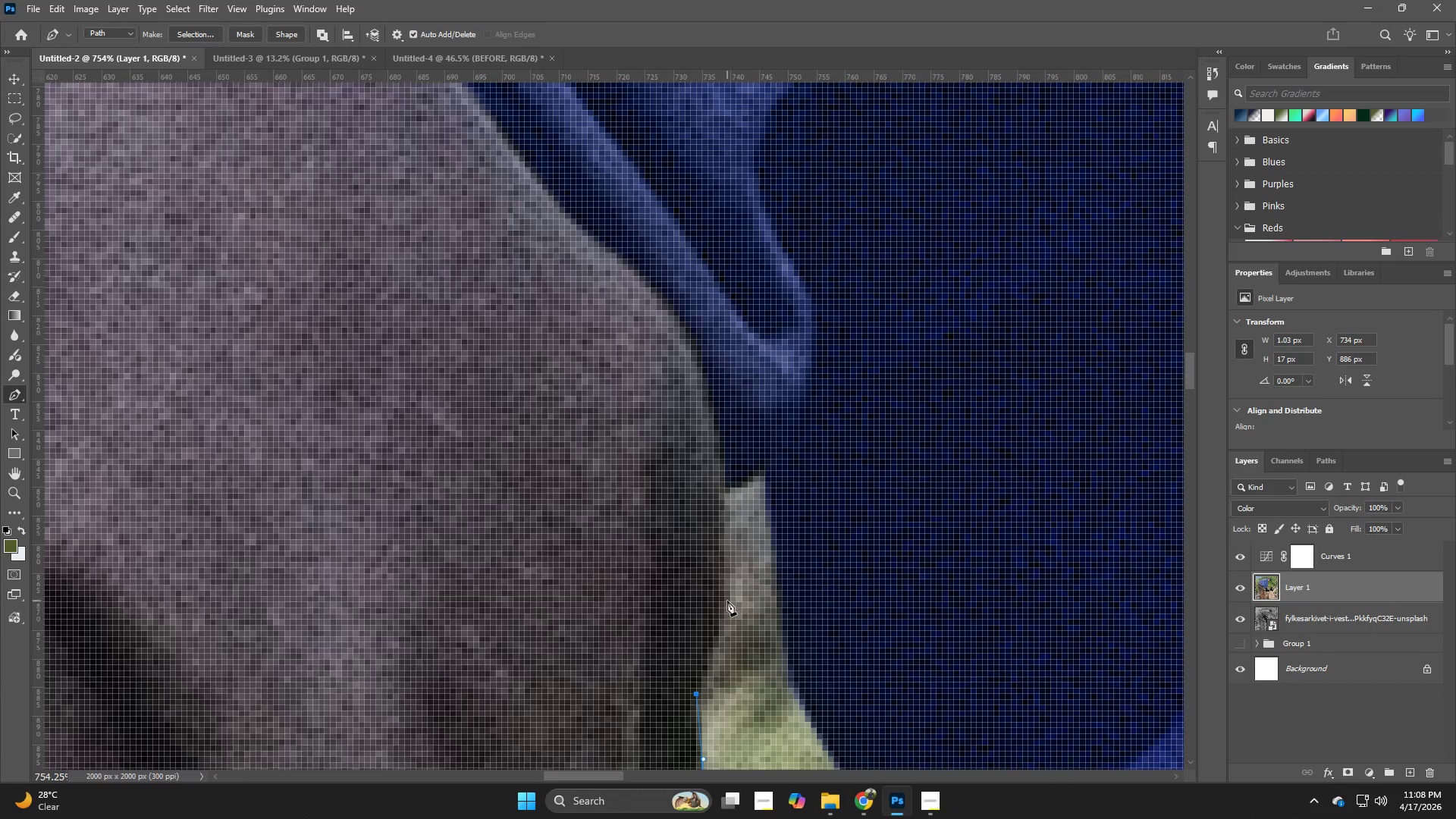 
left_click_drag(start_coordinate=[727, 591], to_coordinate=[728, 565])
 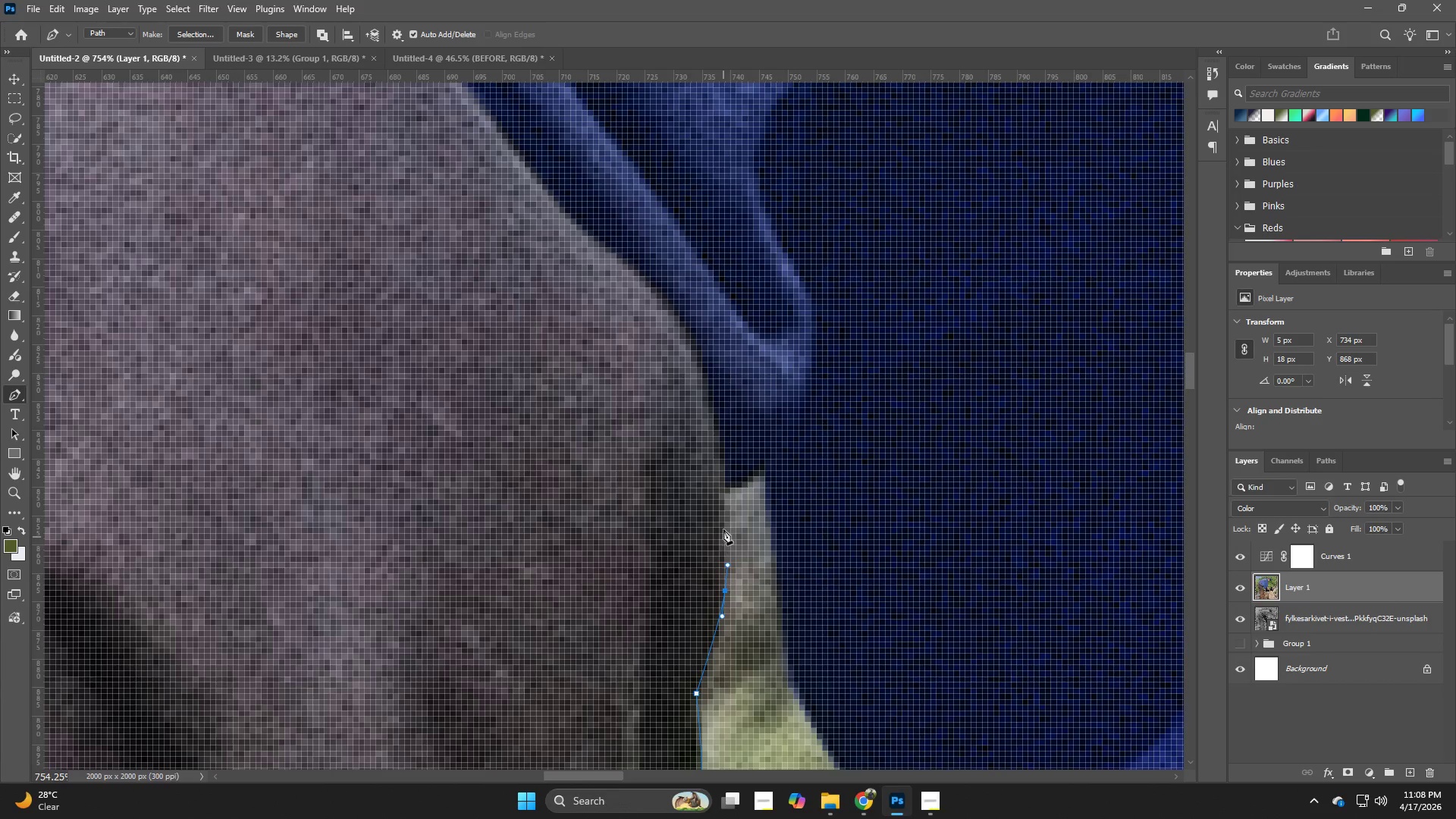 
left_click_drag(start_coordinate=[723, 509], to_coordinate=[718, 473])
 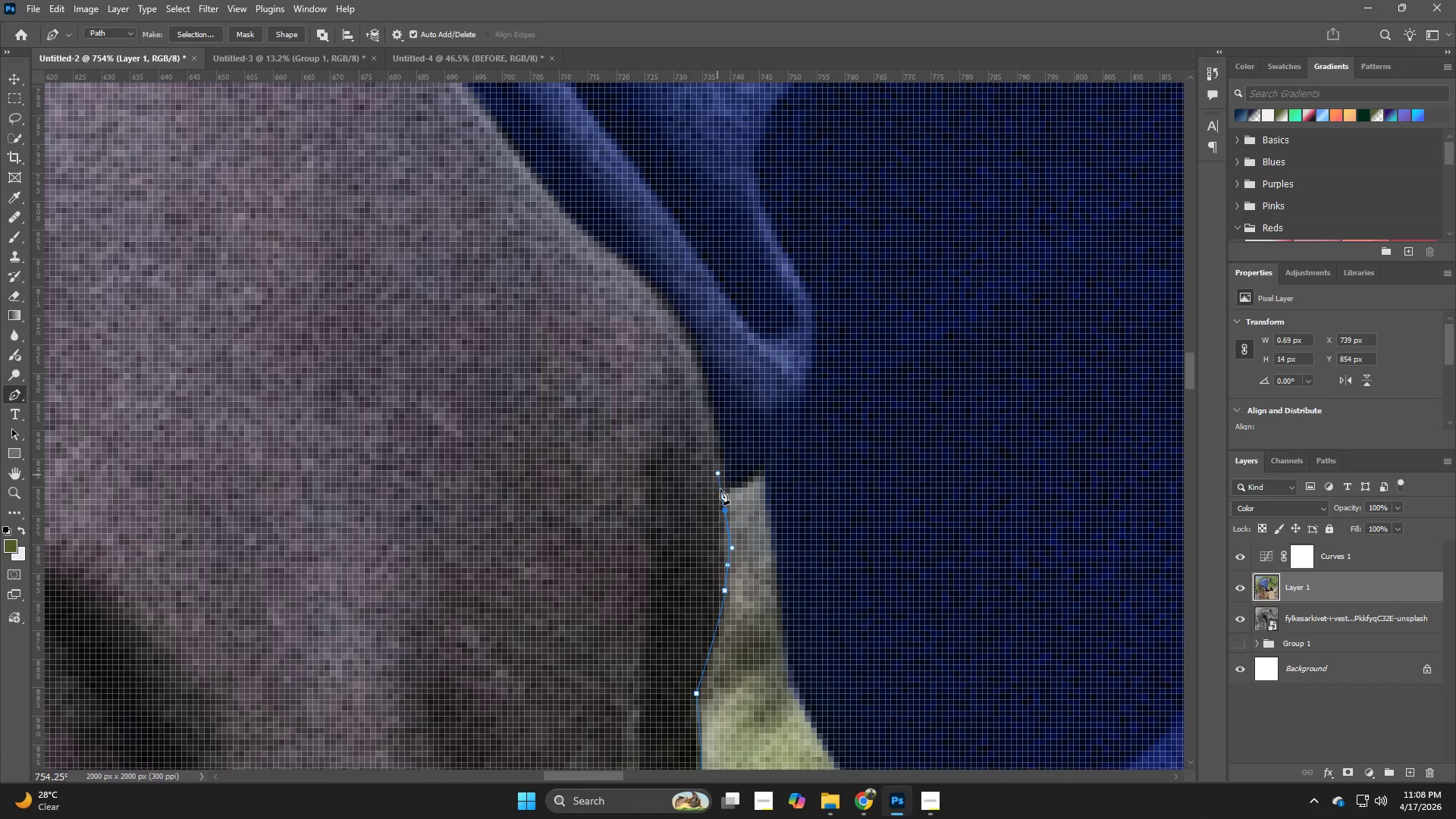 
key(Control+ControlLeft)
 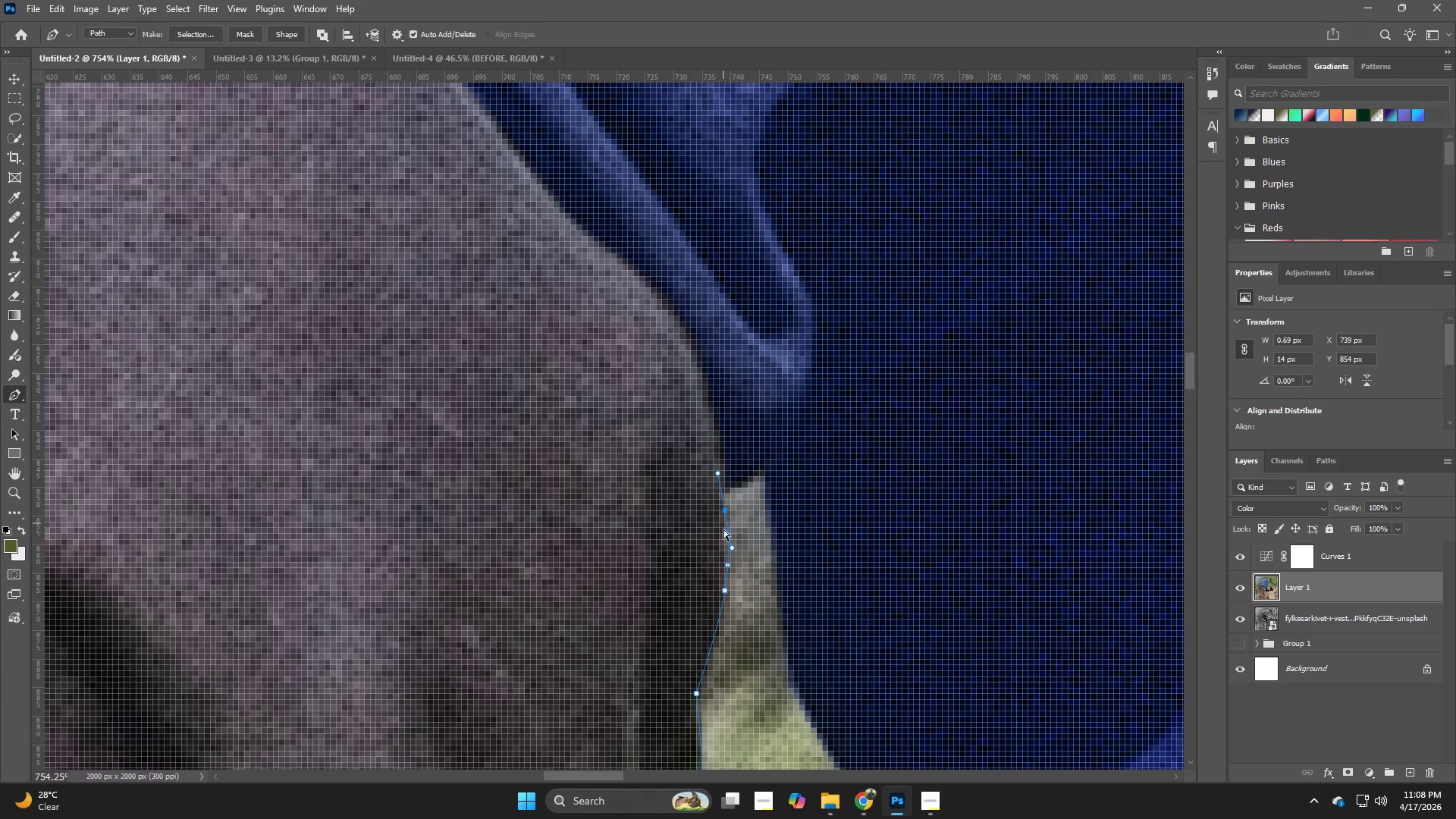 
key(Control+Z)
 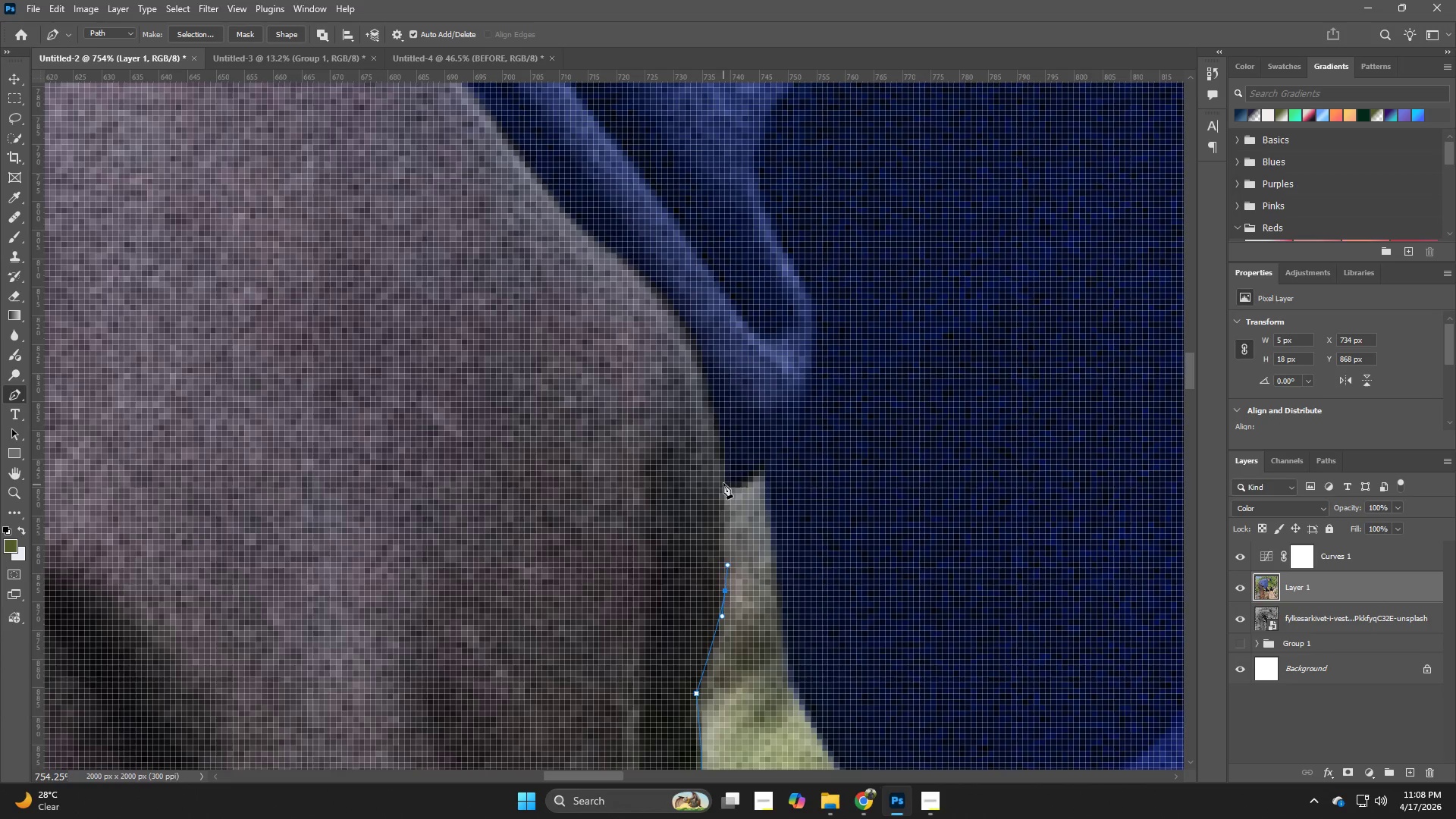 
left_click_drag(start_coordinate=[723, 478], to_coordinate=[716, 447])
 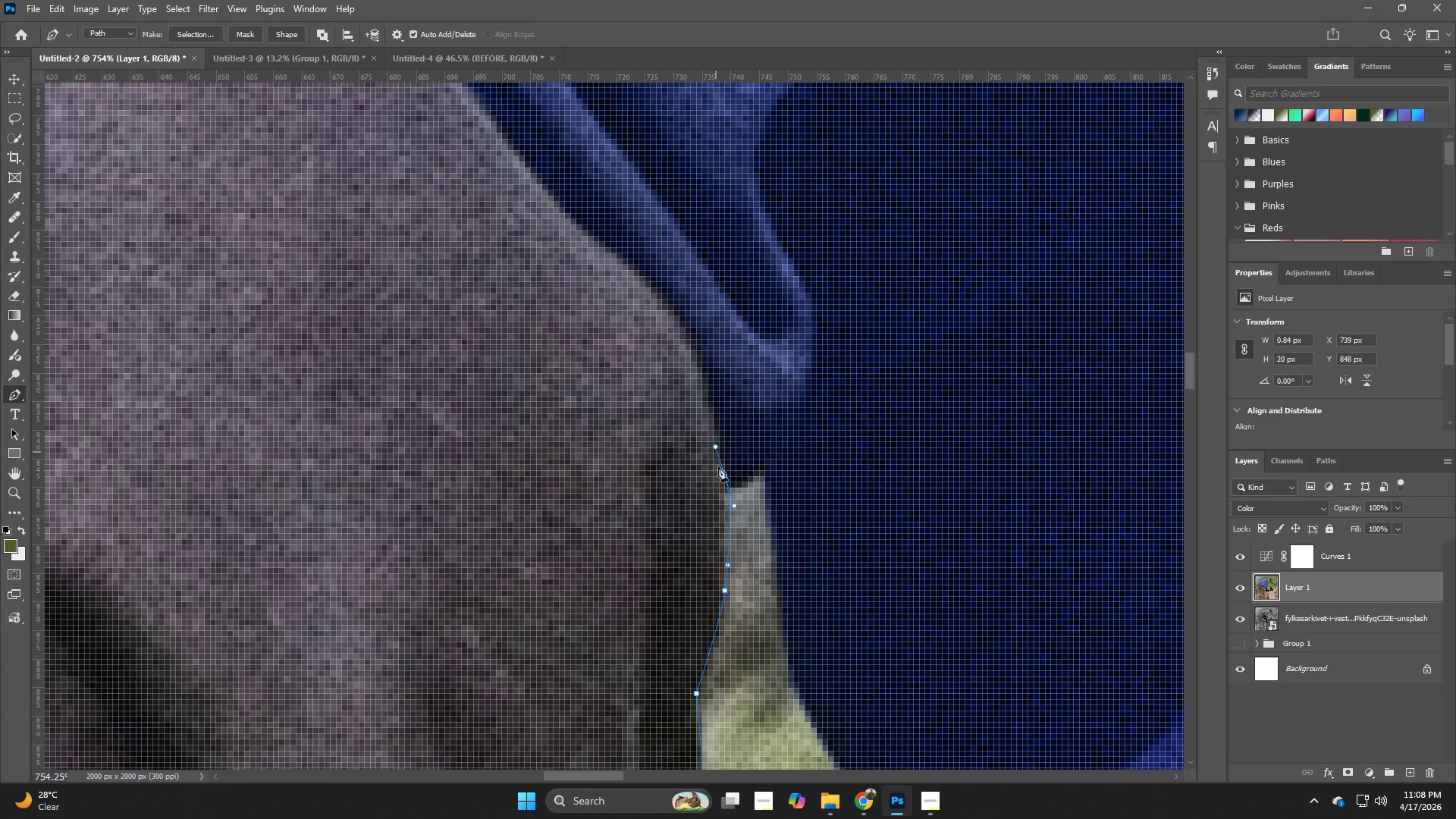 
key(Control+ControlLeft)
 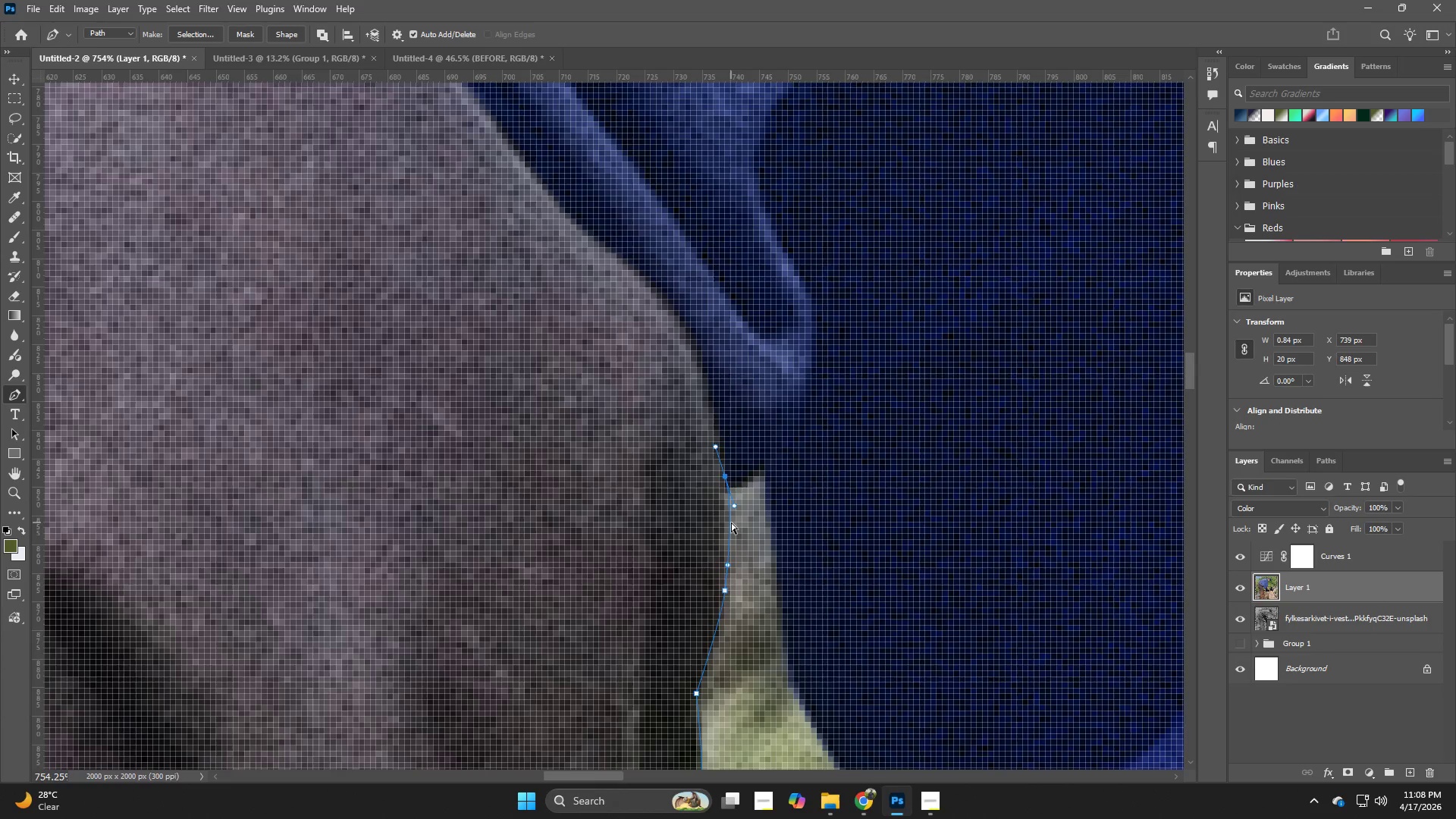 
key(Control+Z)
 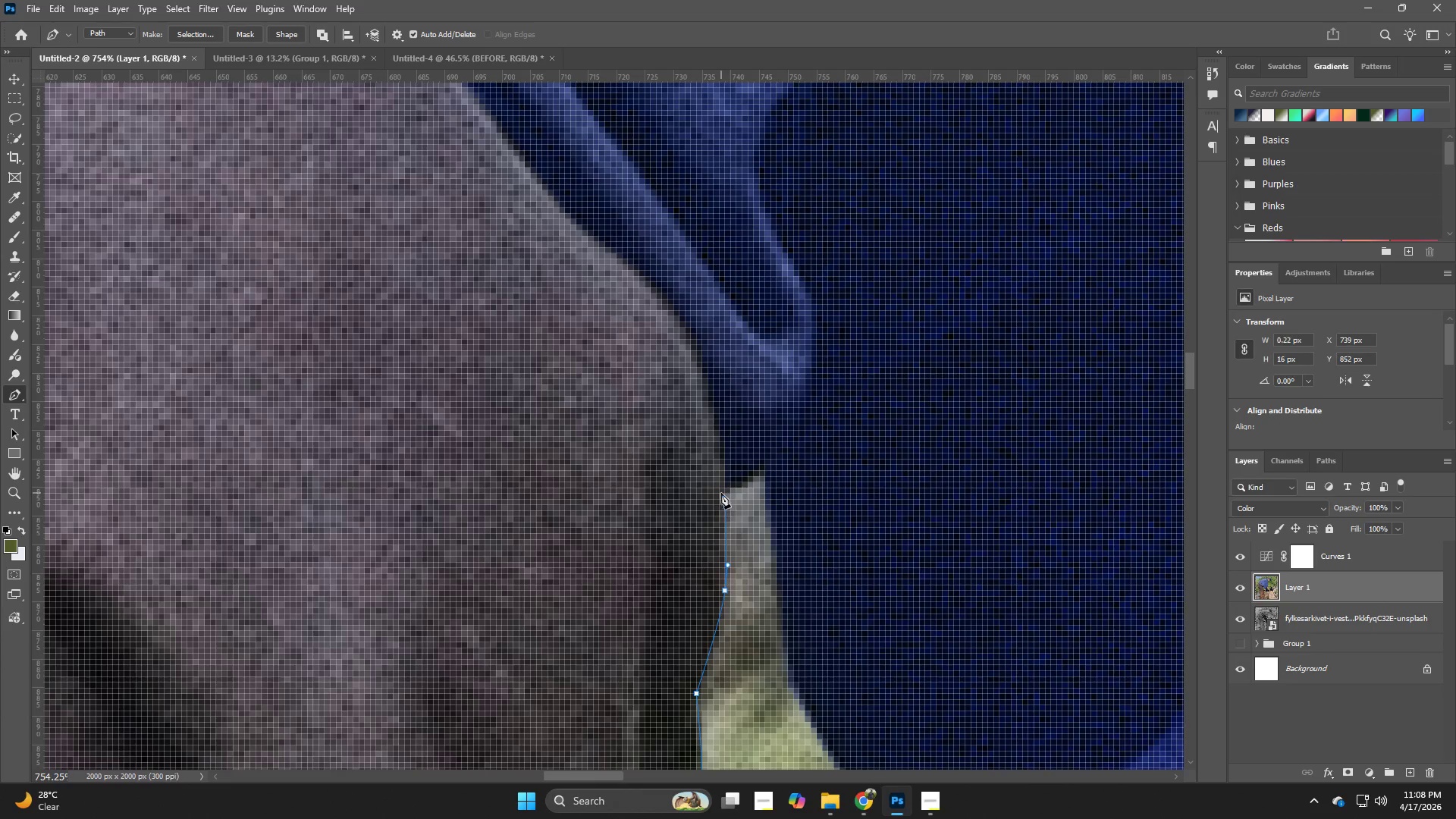 
hold_key(key=Space, duration=0.64)
 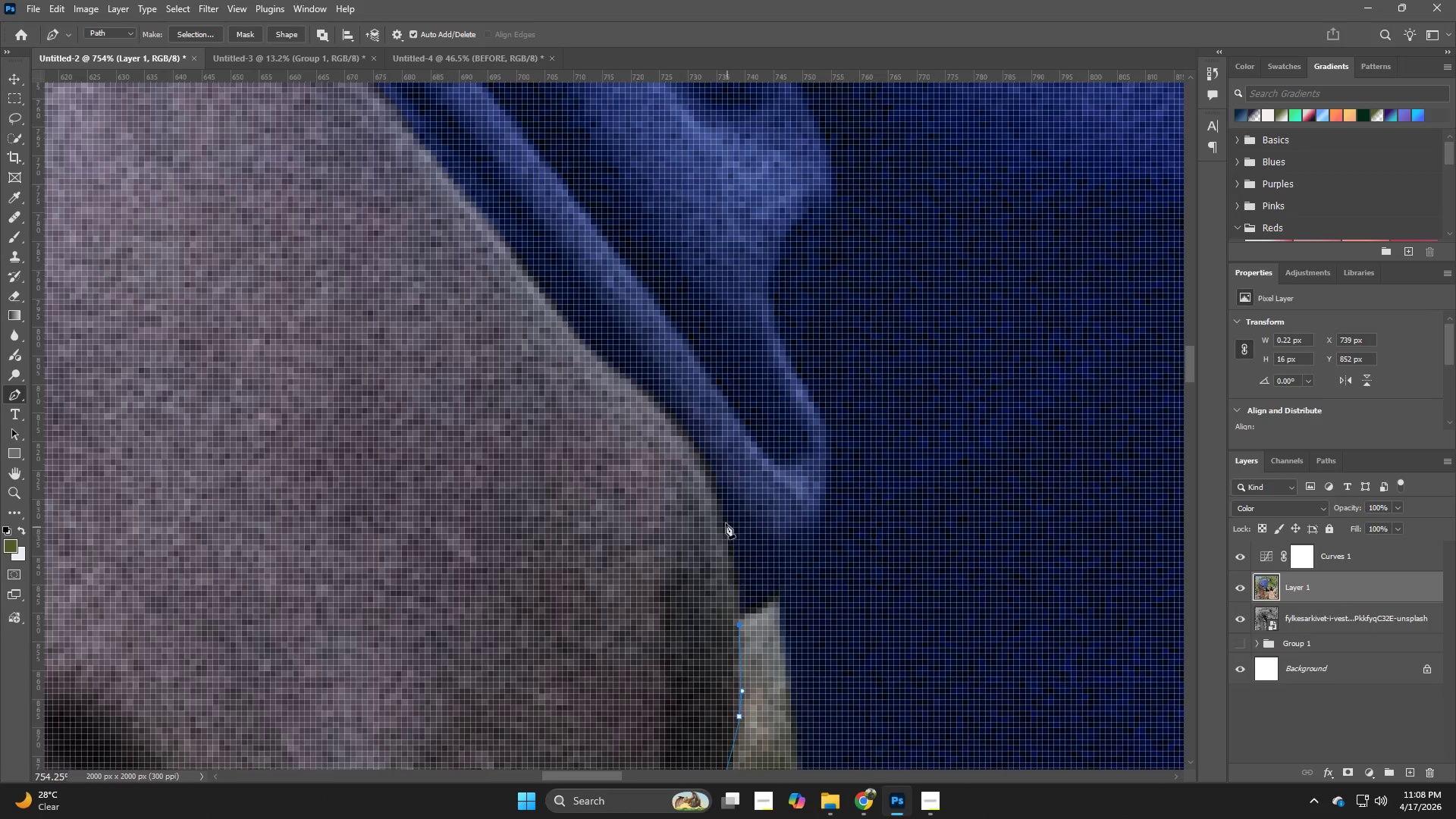 
left_click_drag(start_coordinate=[743, 465], to_coordinate=[758, 591])
 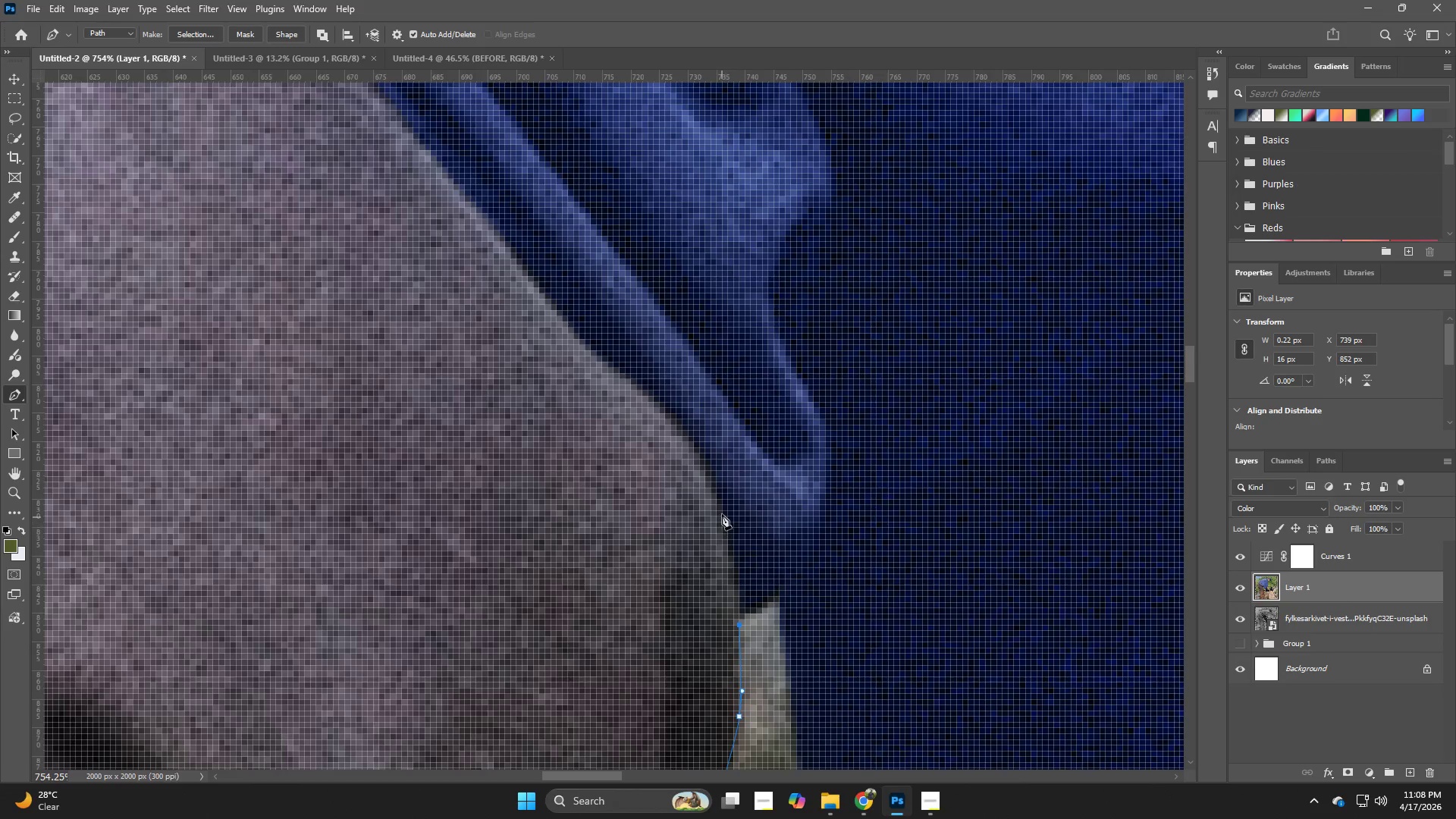 
left_click_drag(start_coordinate=[721, 502], to_coordinate=[704, 465])
 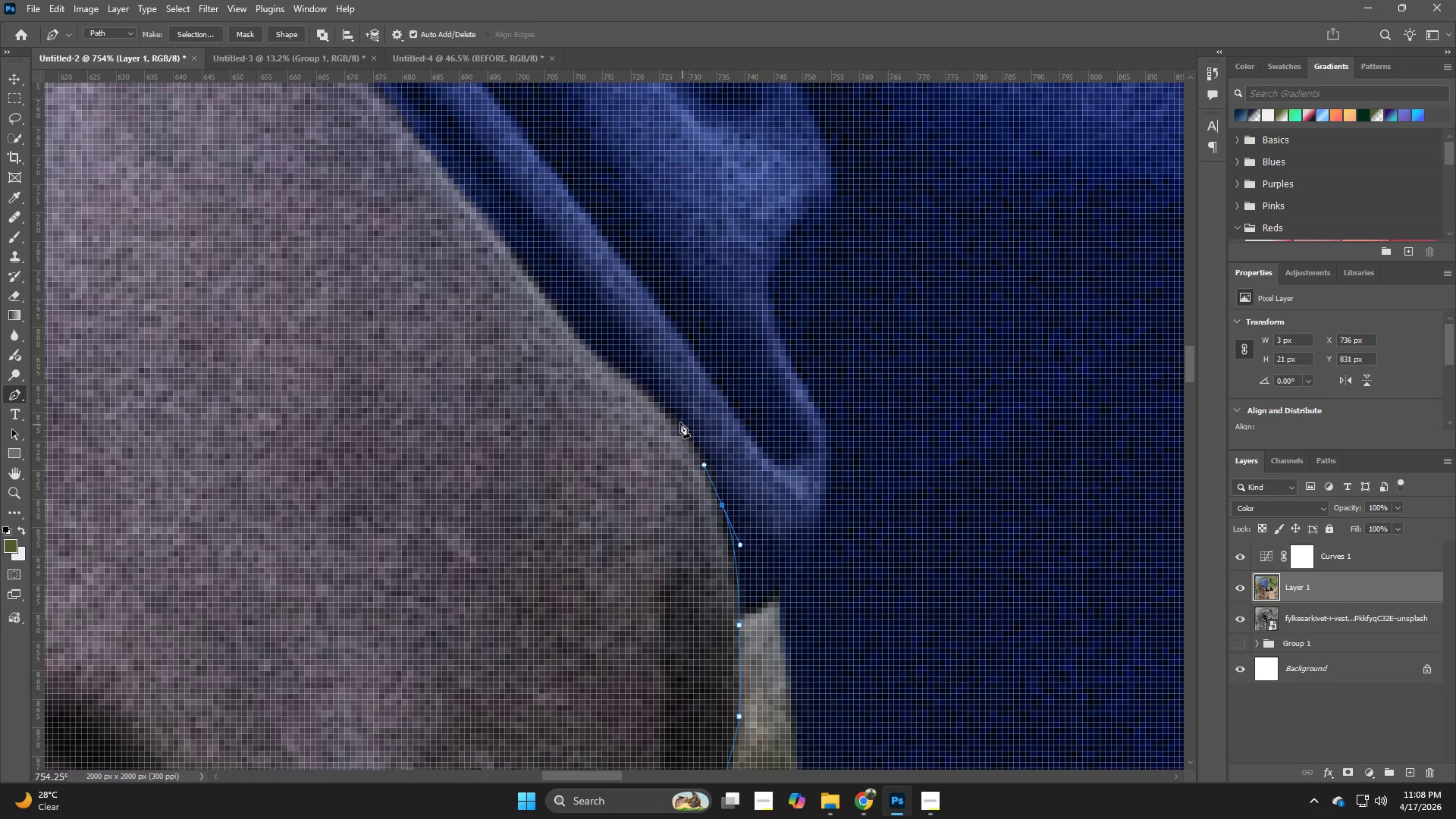 
left_click_drag(start_coordinate=[668, 414], to_coordinate=[639, 391])
 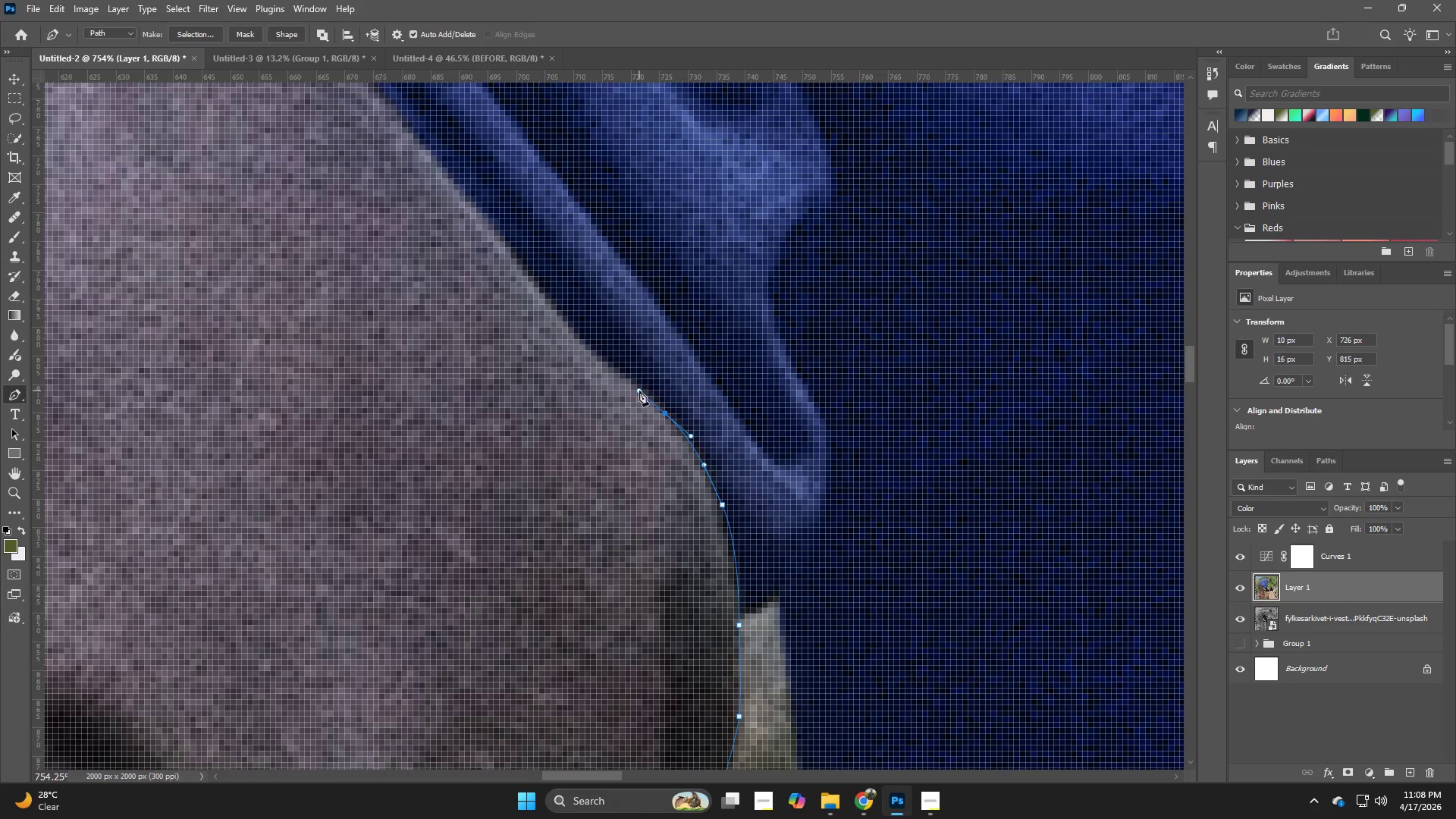 
hold_key(key=Space, duration=0.59)
 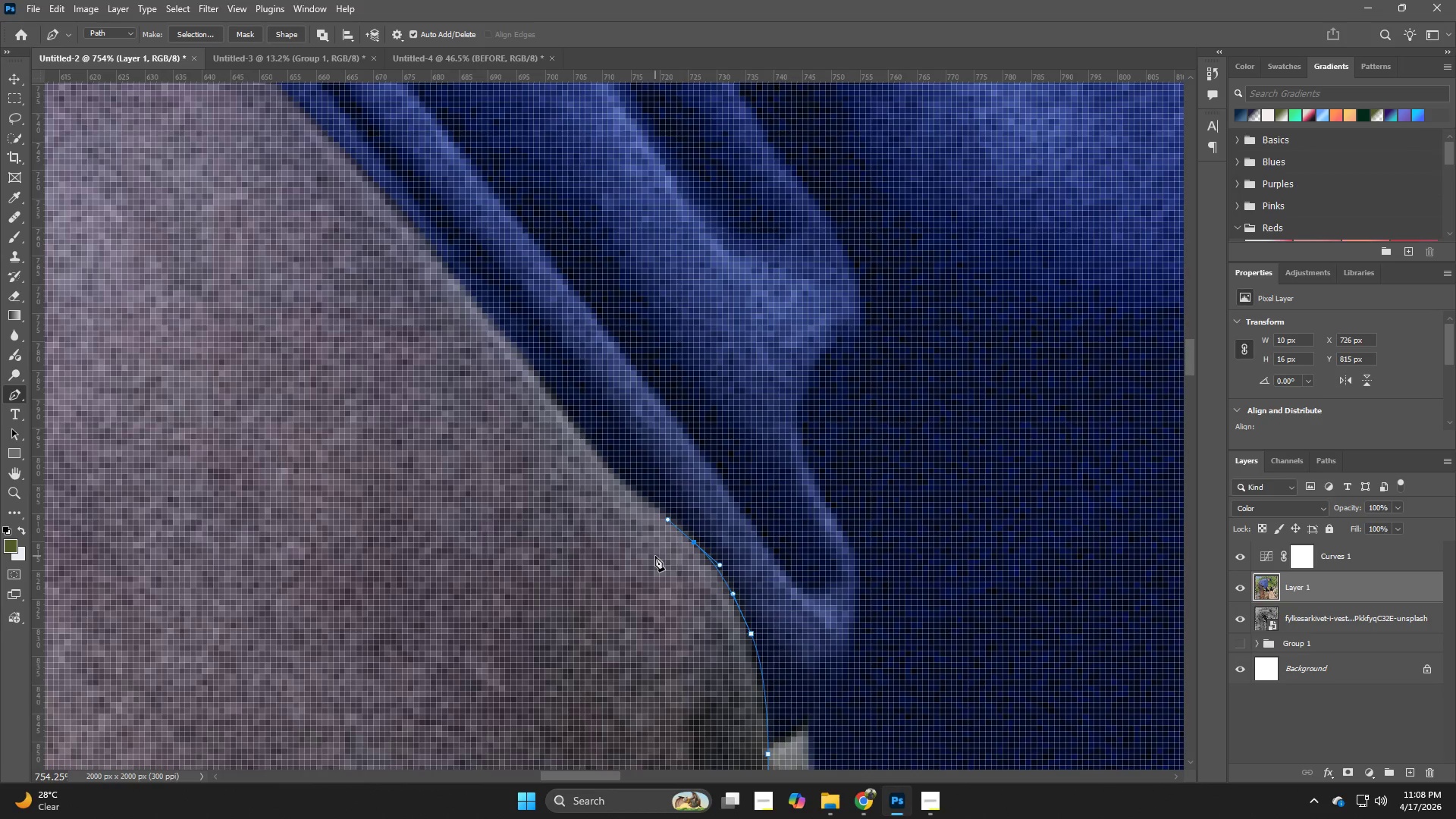 
left_click_drag(start_coordinate=[607, 398], to_coordinate=[636, 527])
 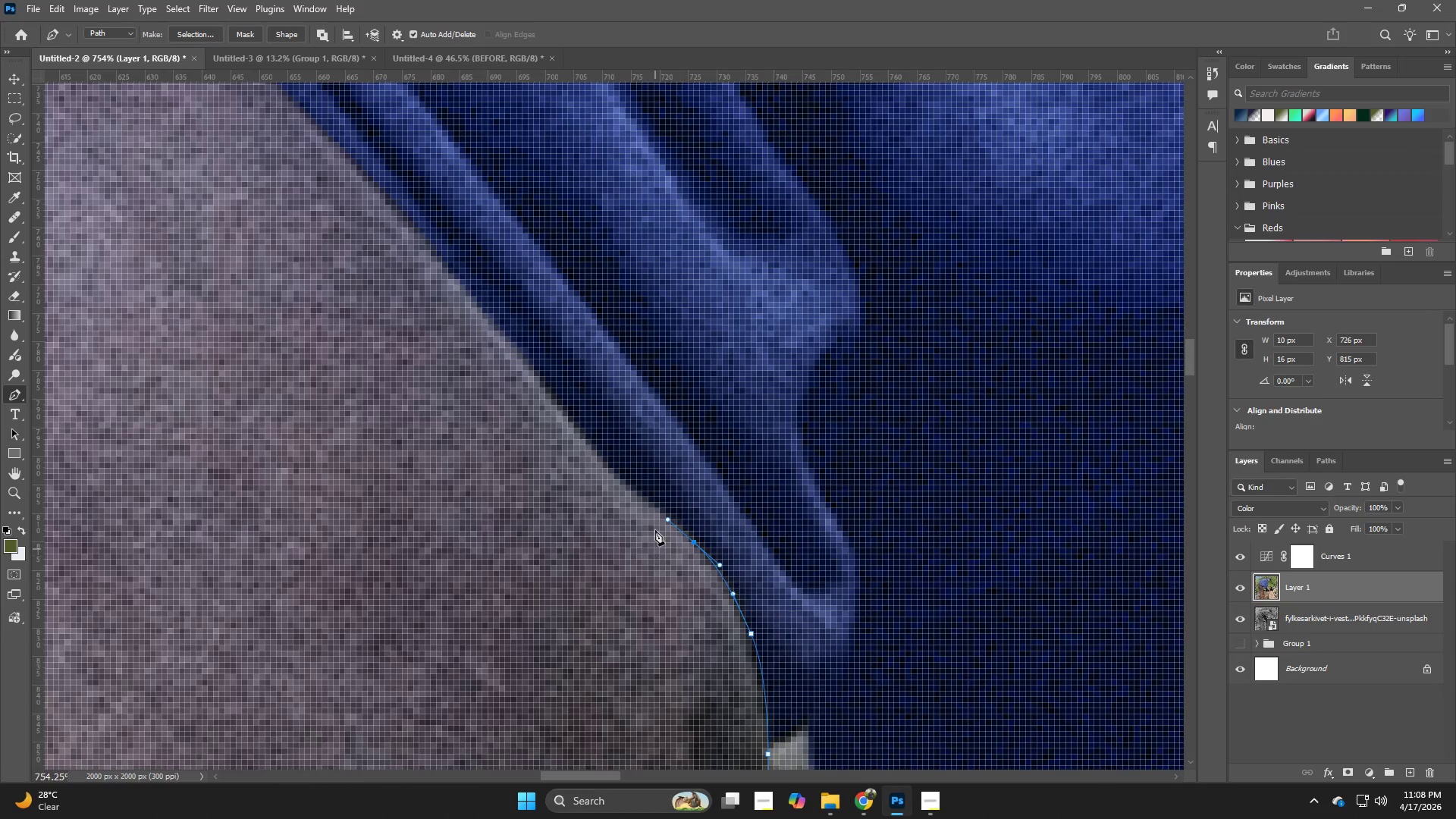 
hold_key(key=Z, duration=0.88)
 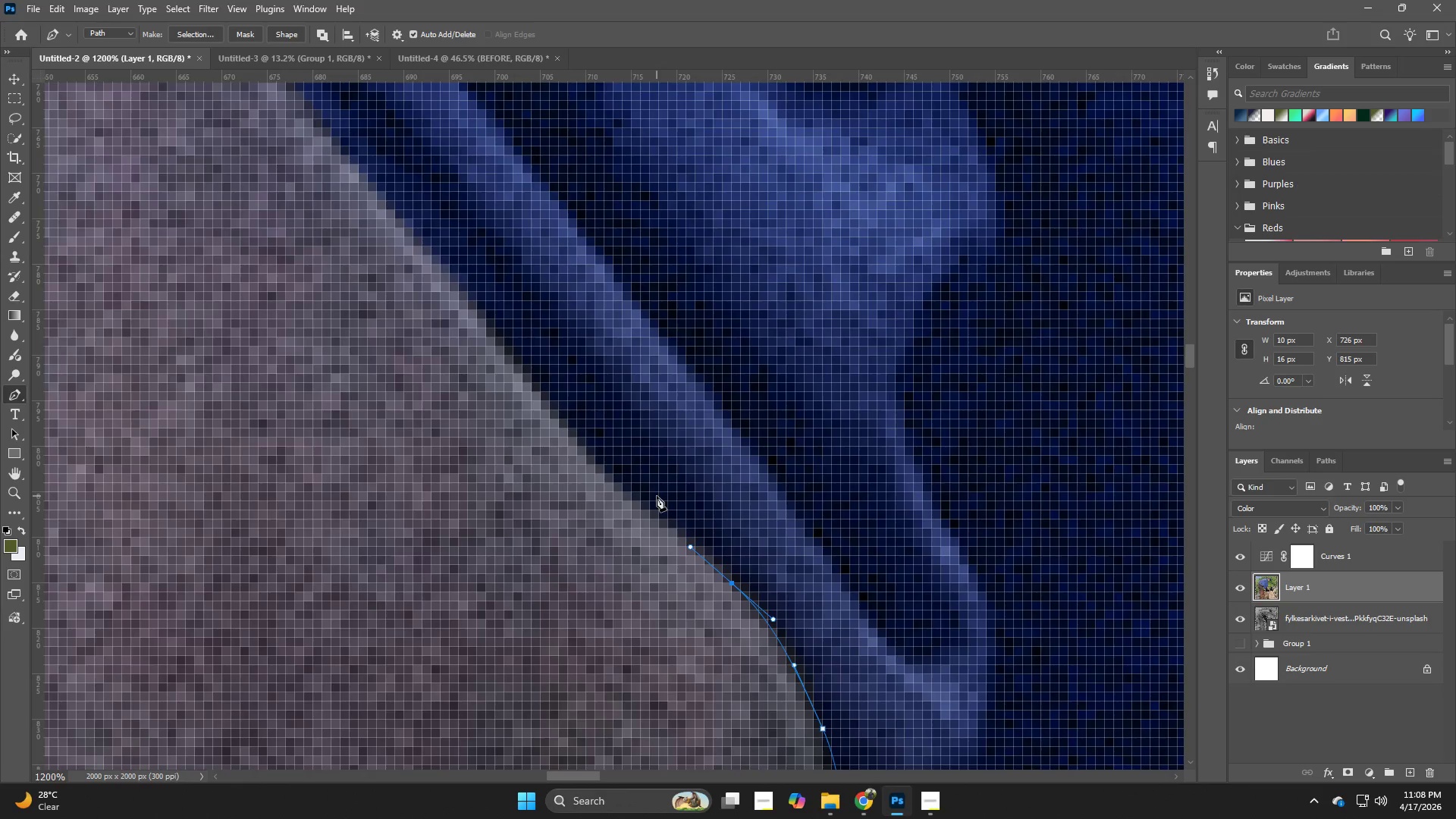 
left_click_drag(start_coordinate=[626, 472], to_coordinate=[657, 482])
 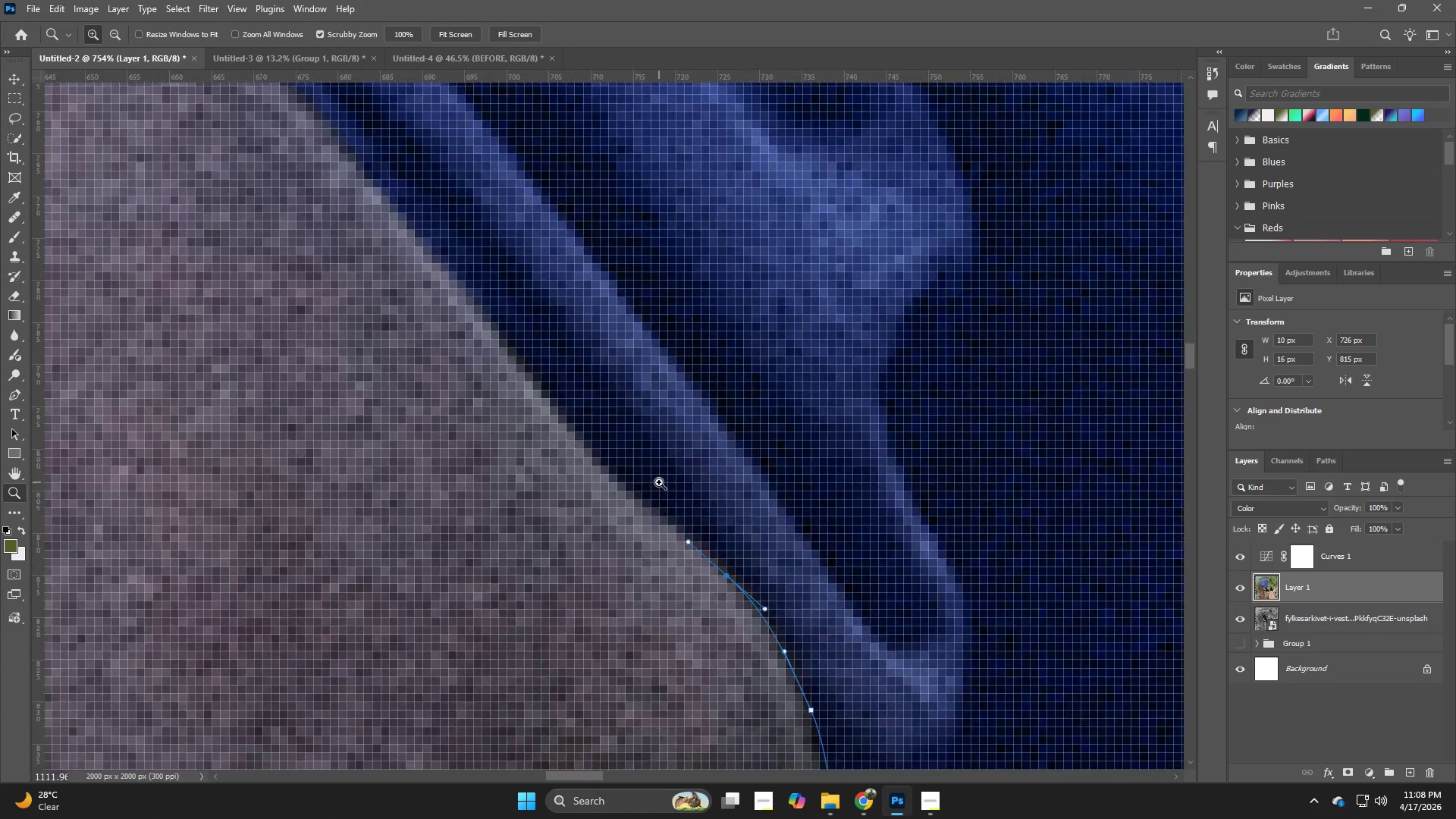 
double_click([659, 482])
 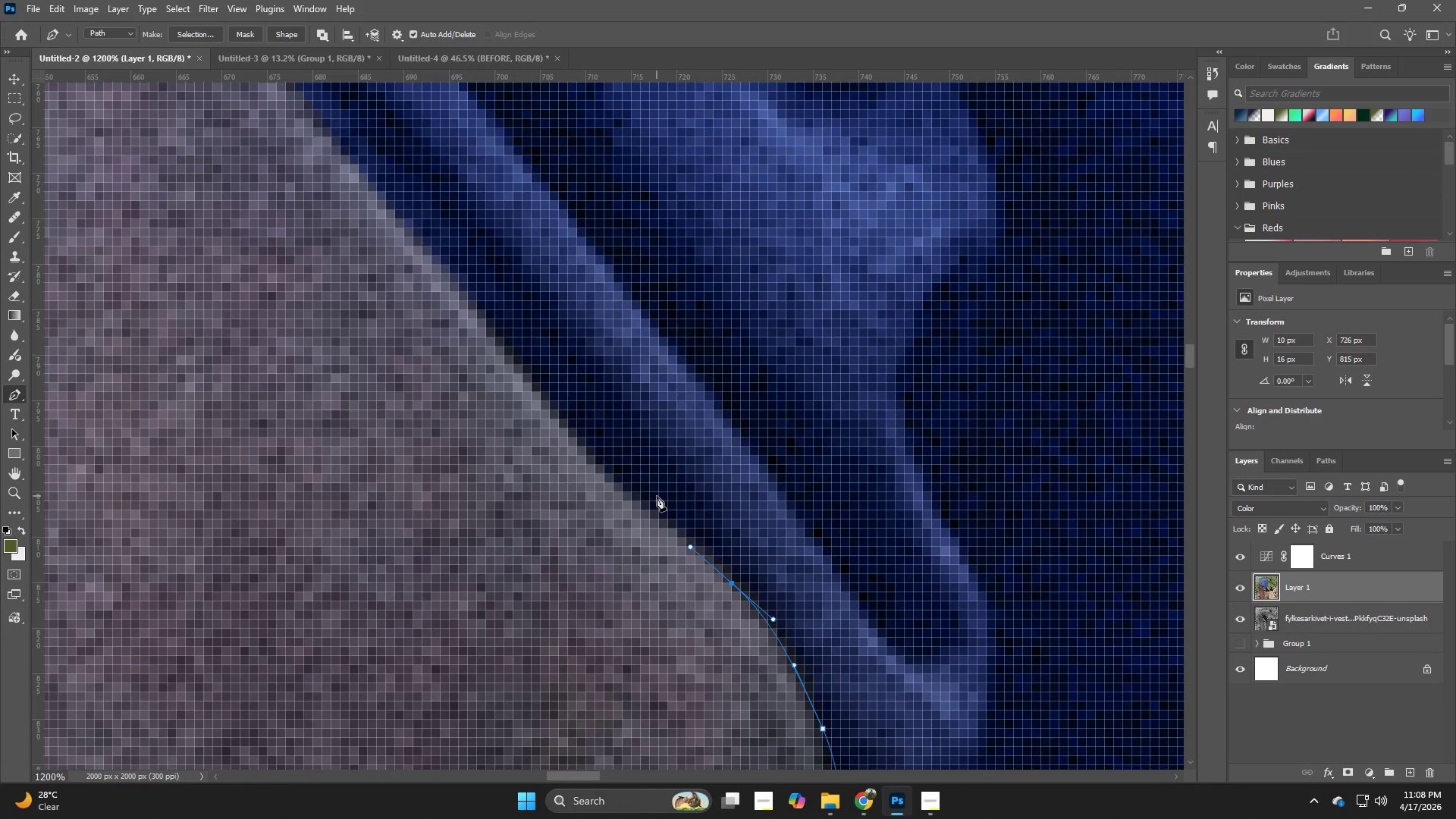 
key(P)
 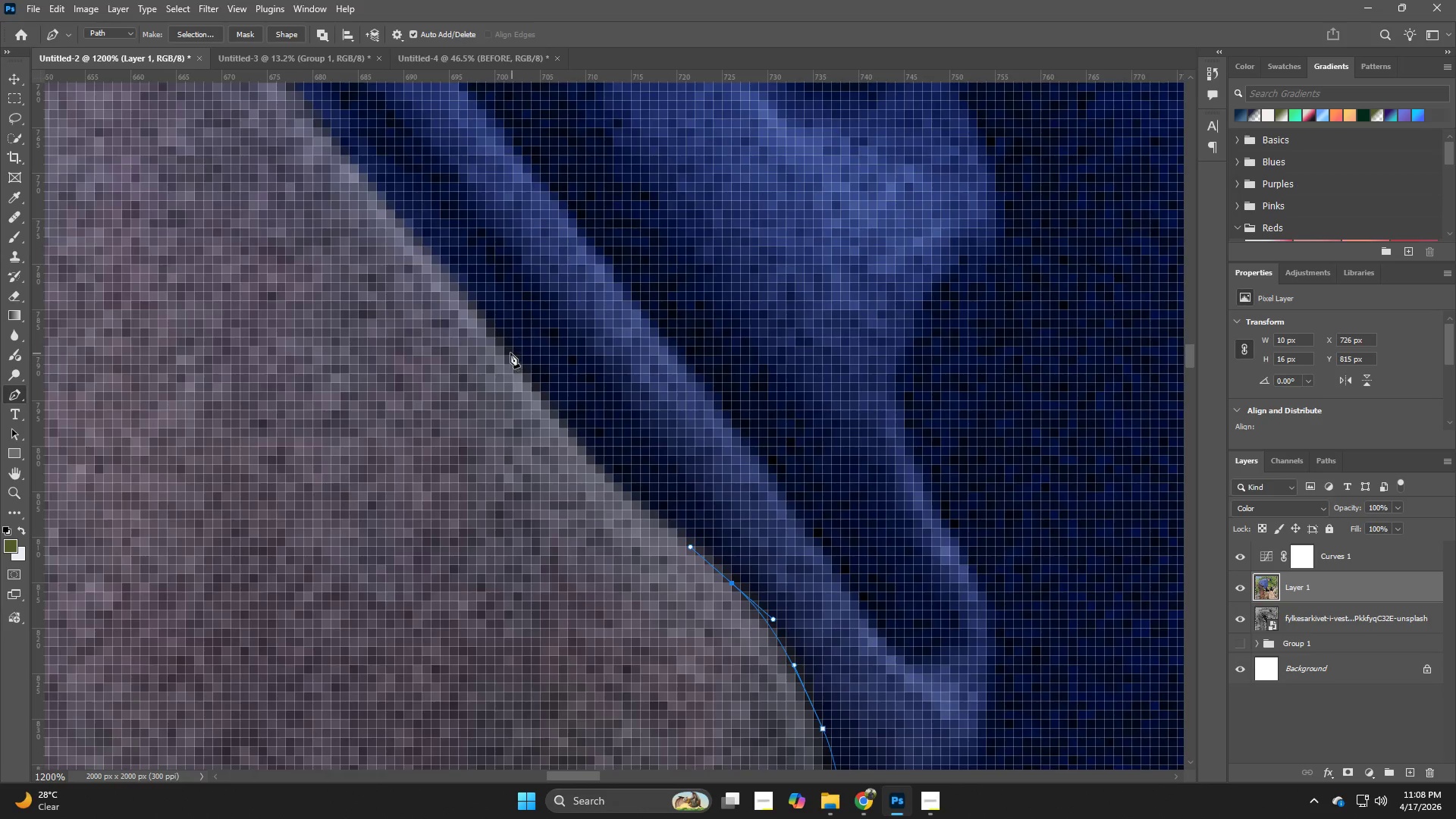 
left_click_drag(start_coordinate=[491, 340], to_coordinate=[433, 228])
 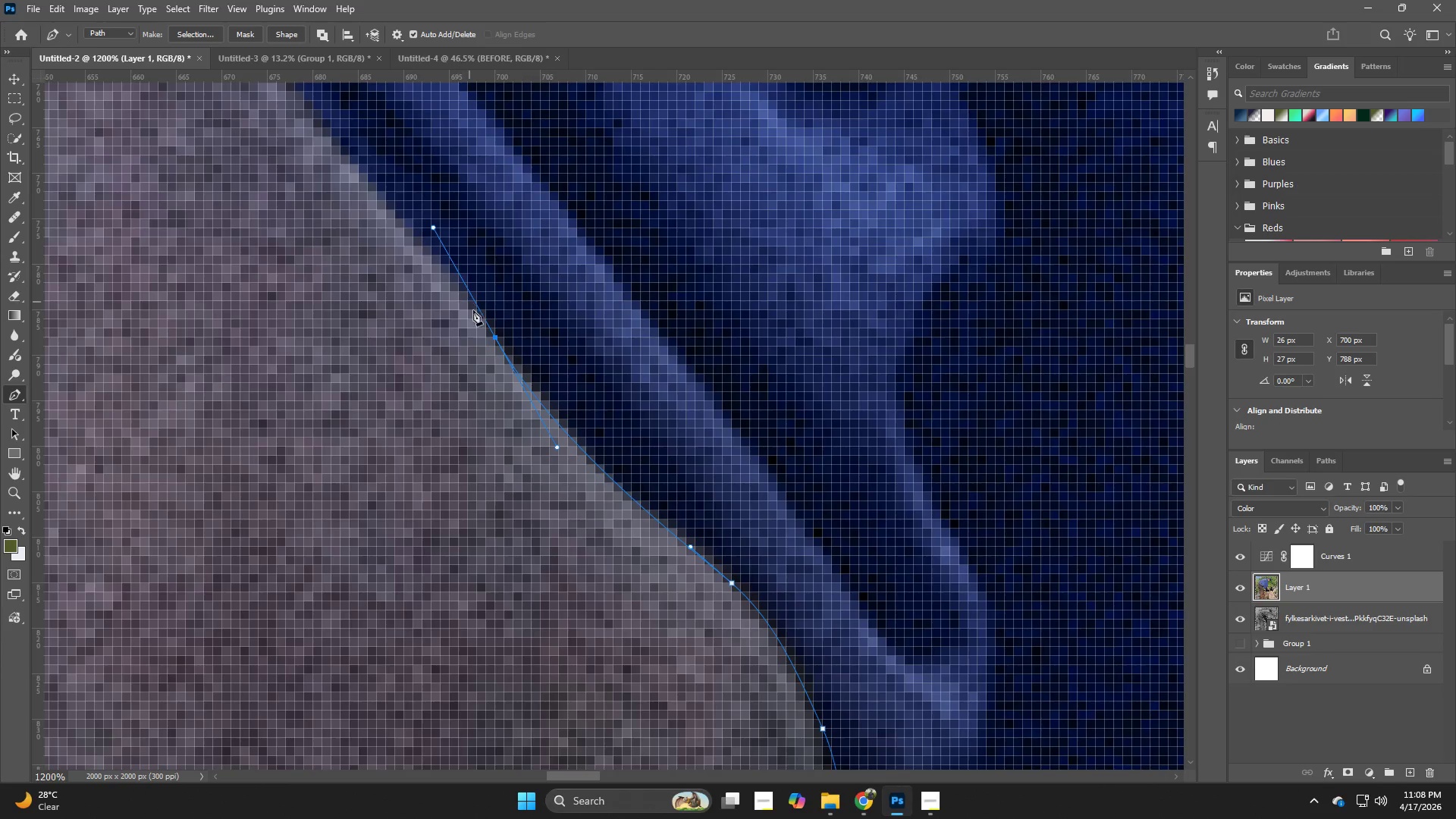 
hold_key(key=AltLeft, duration=0.94)
left_click([497, 337])
 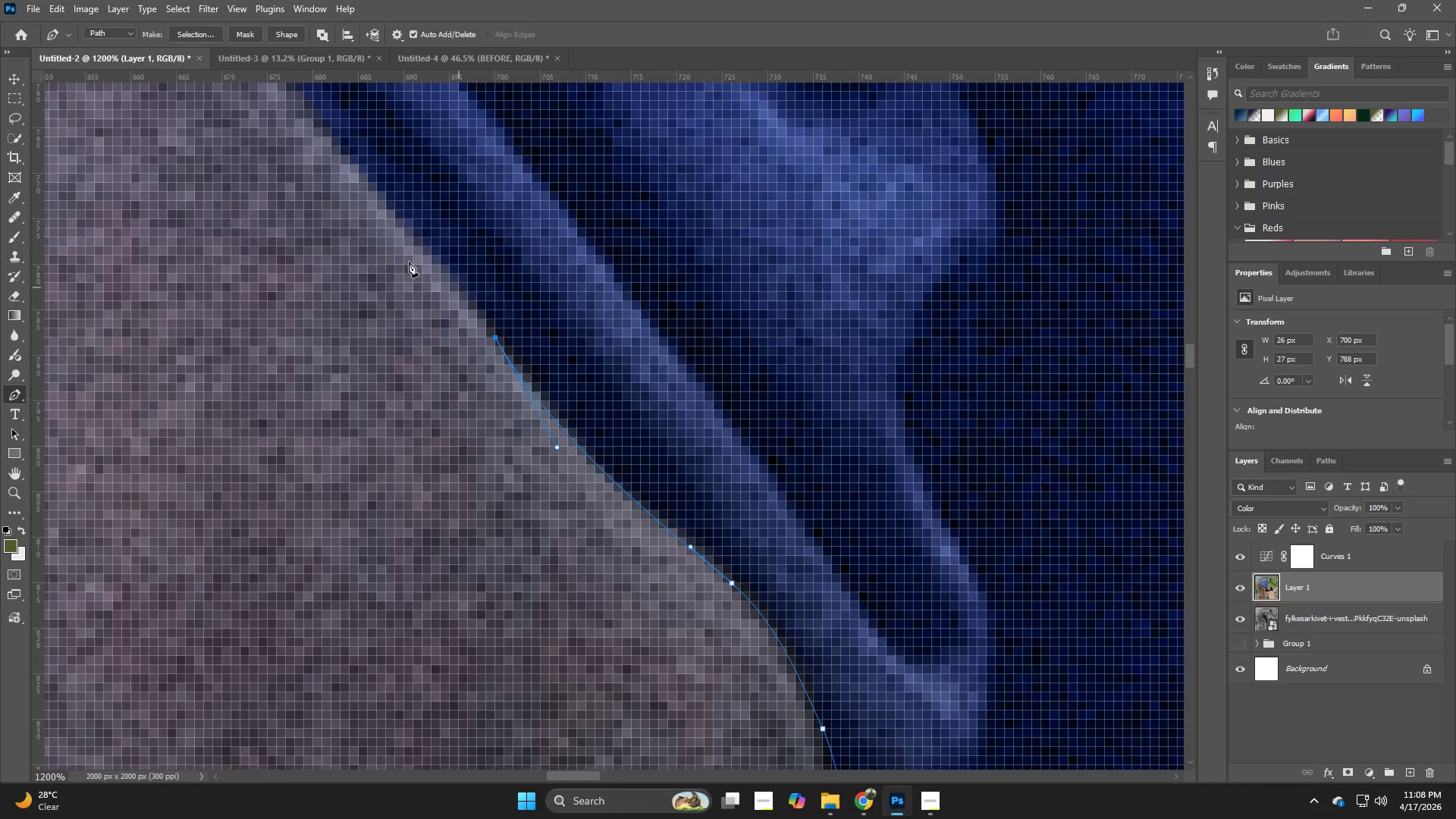 
hold_key(key=Space, duration=0.61)
 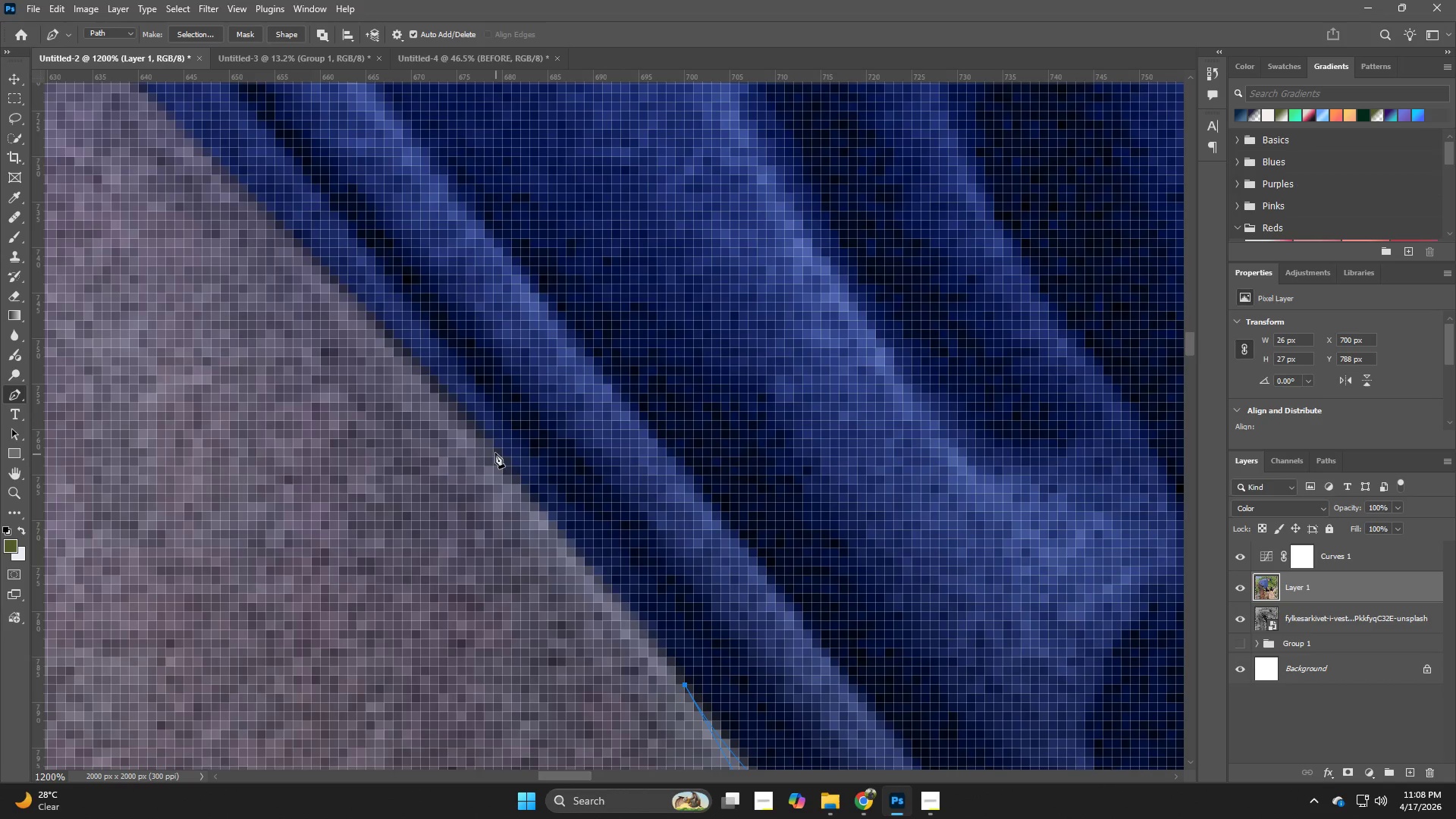 
left_click_drag(start_coordinate=[409, 262], to_coordinate=[585, 592])
 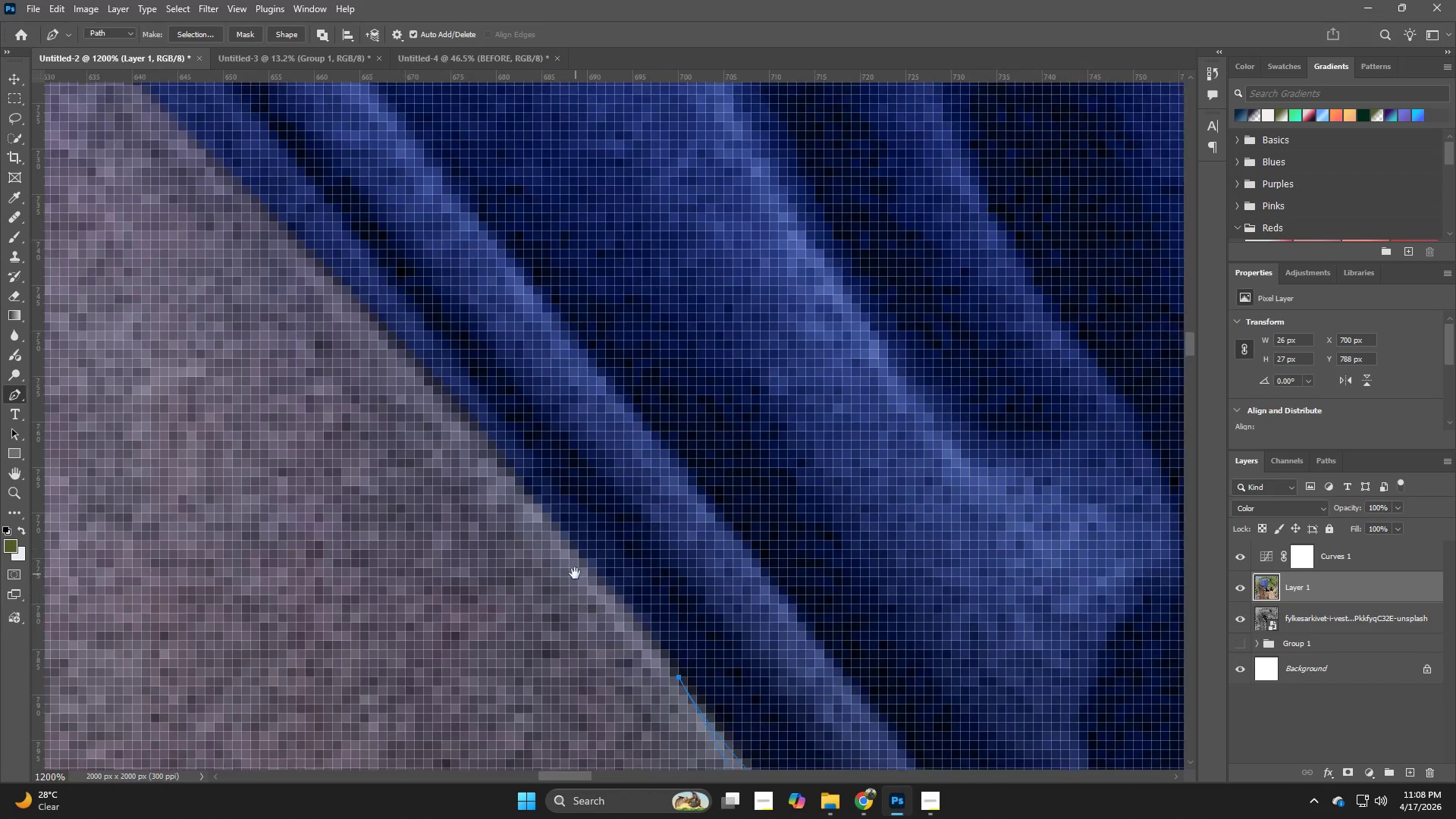 
hold_key(key=Space, duration=3.66)
 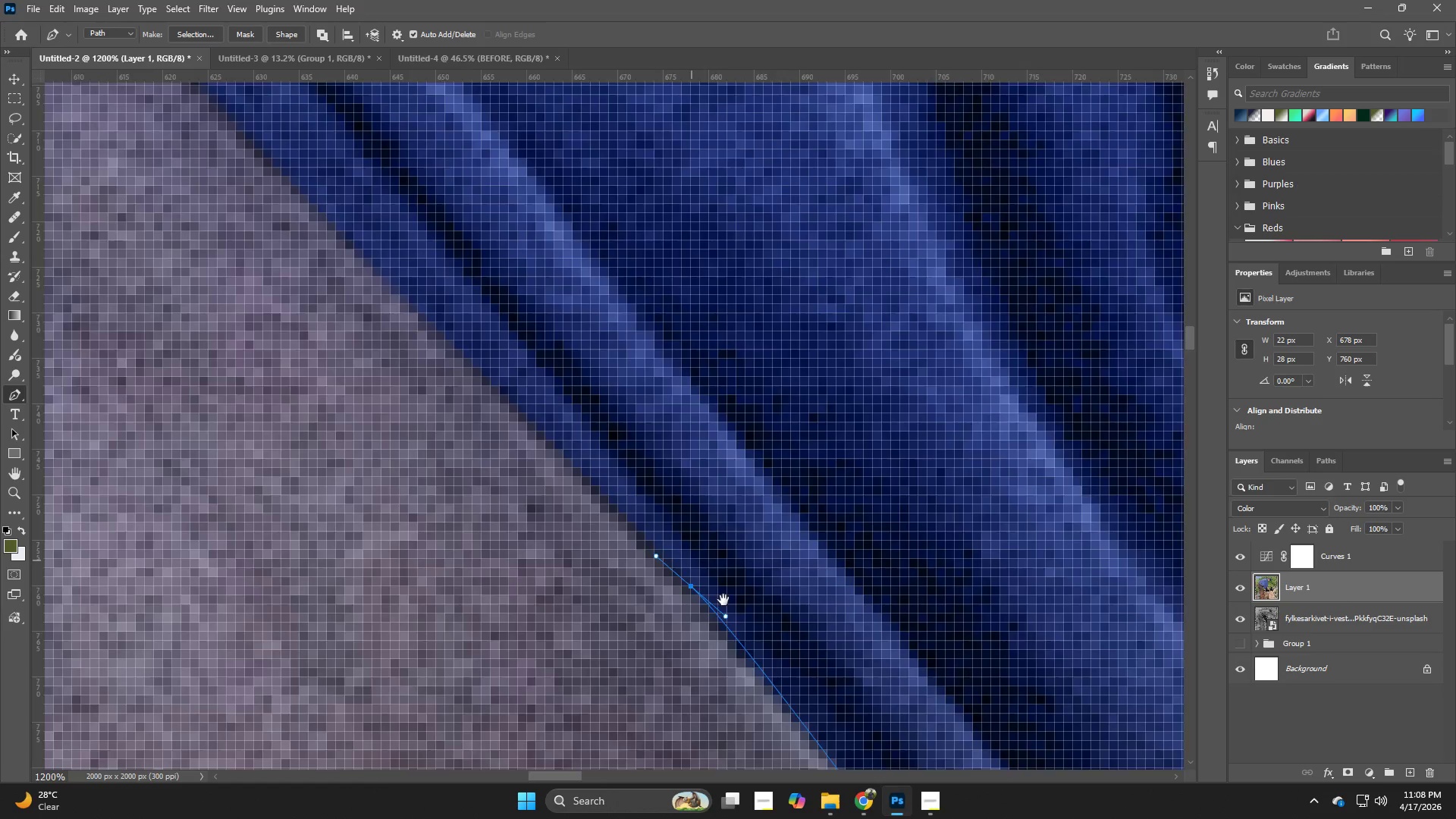 
left_click_drag(start_coordinate=[490, 443], to_coordinate=[473, 423])
 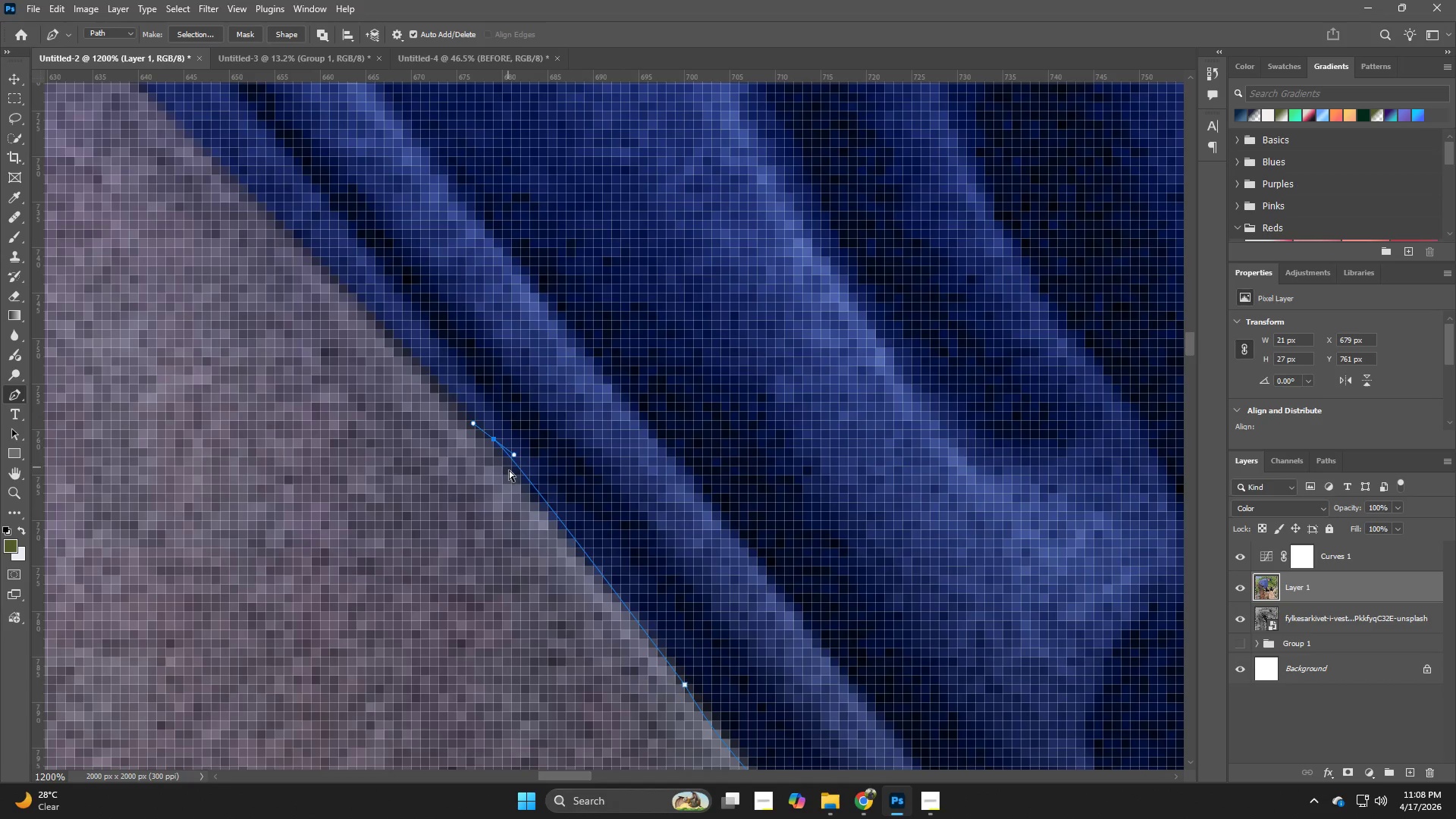 
key(Control+ControlLeft)
 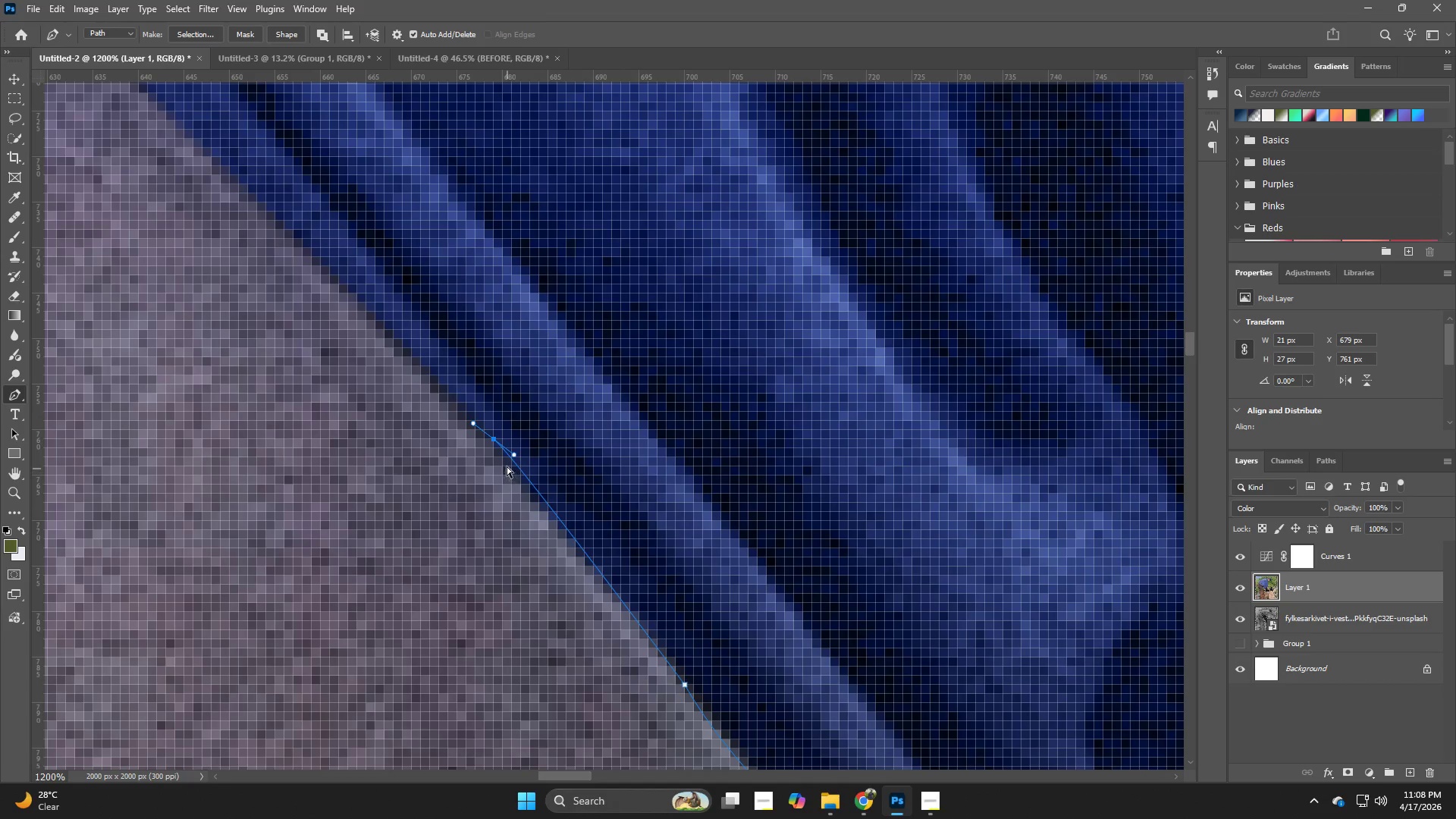 
key(Control+Z)
 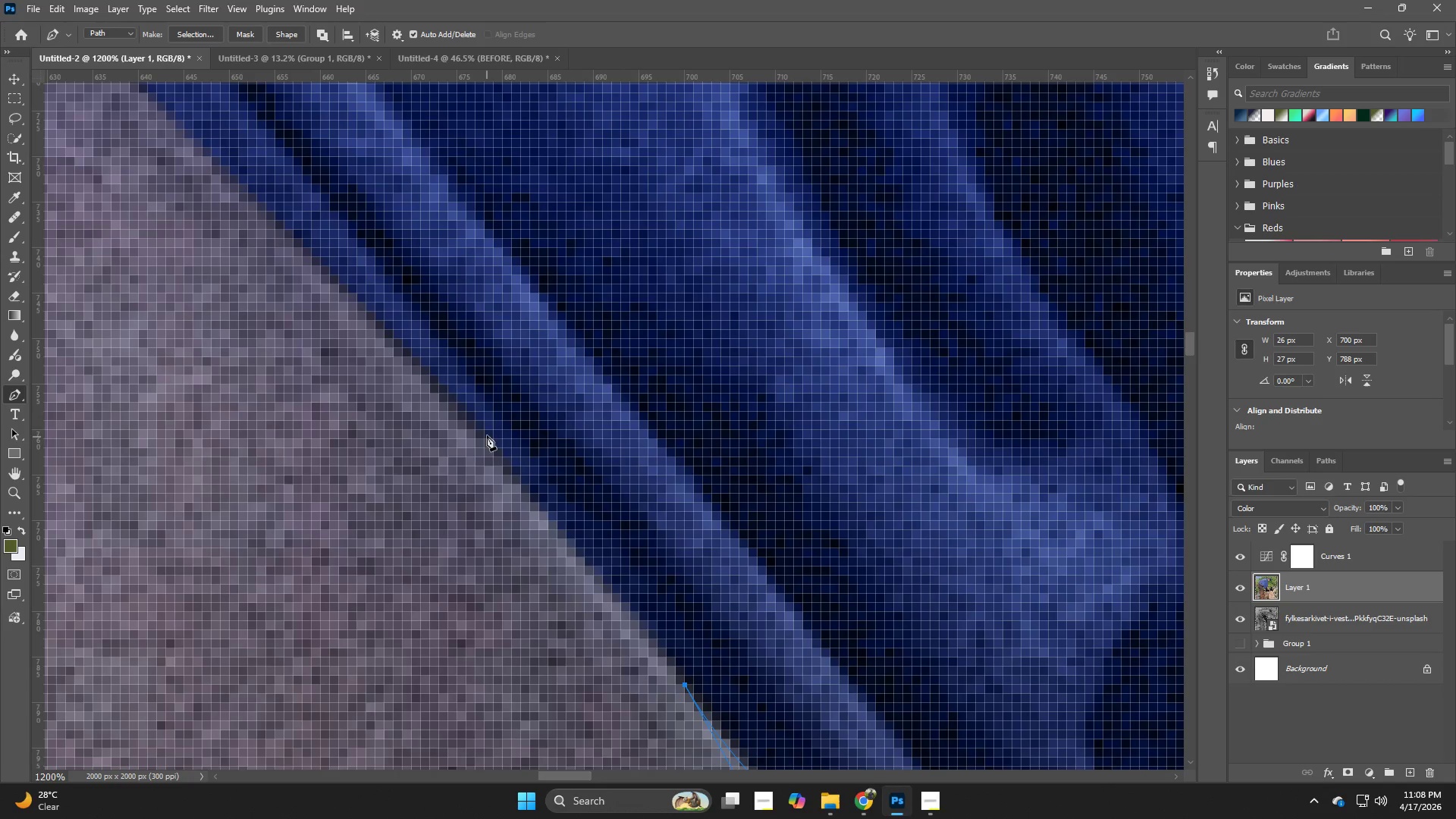 
left_click_drag(start_coordinate=[485, 431], to_coordinate=[450, 400])
 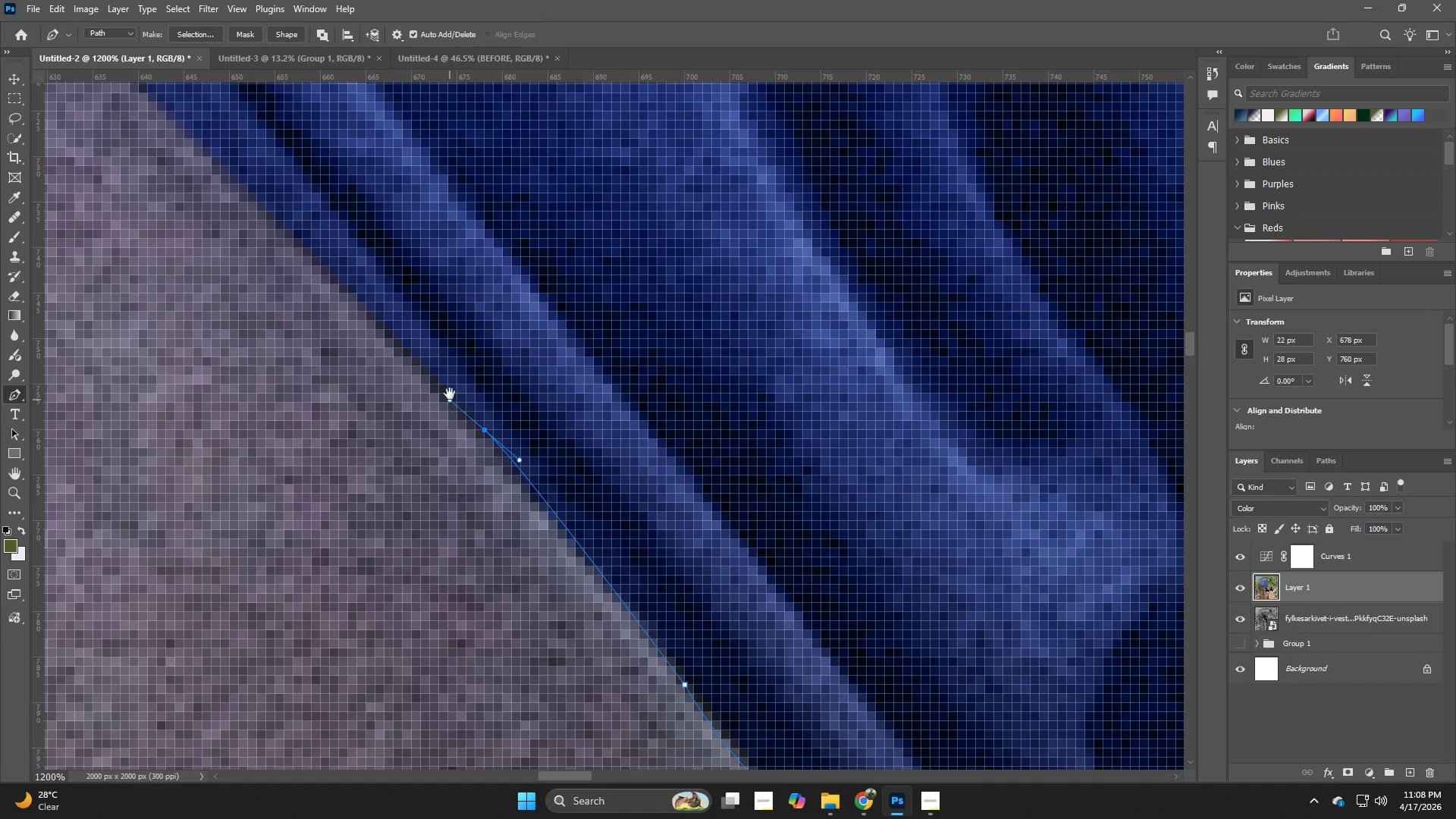 
hold_key(key=Space, duration=0.8)
 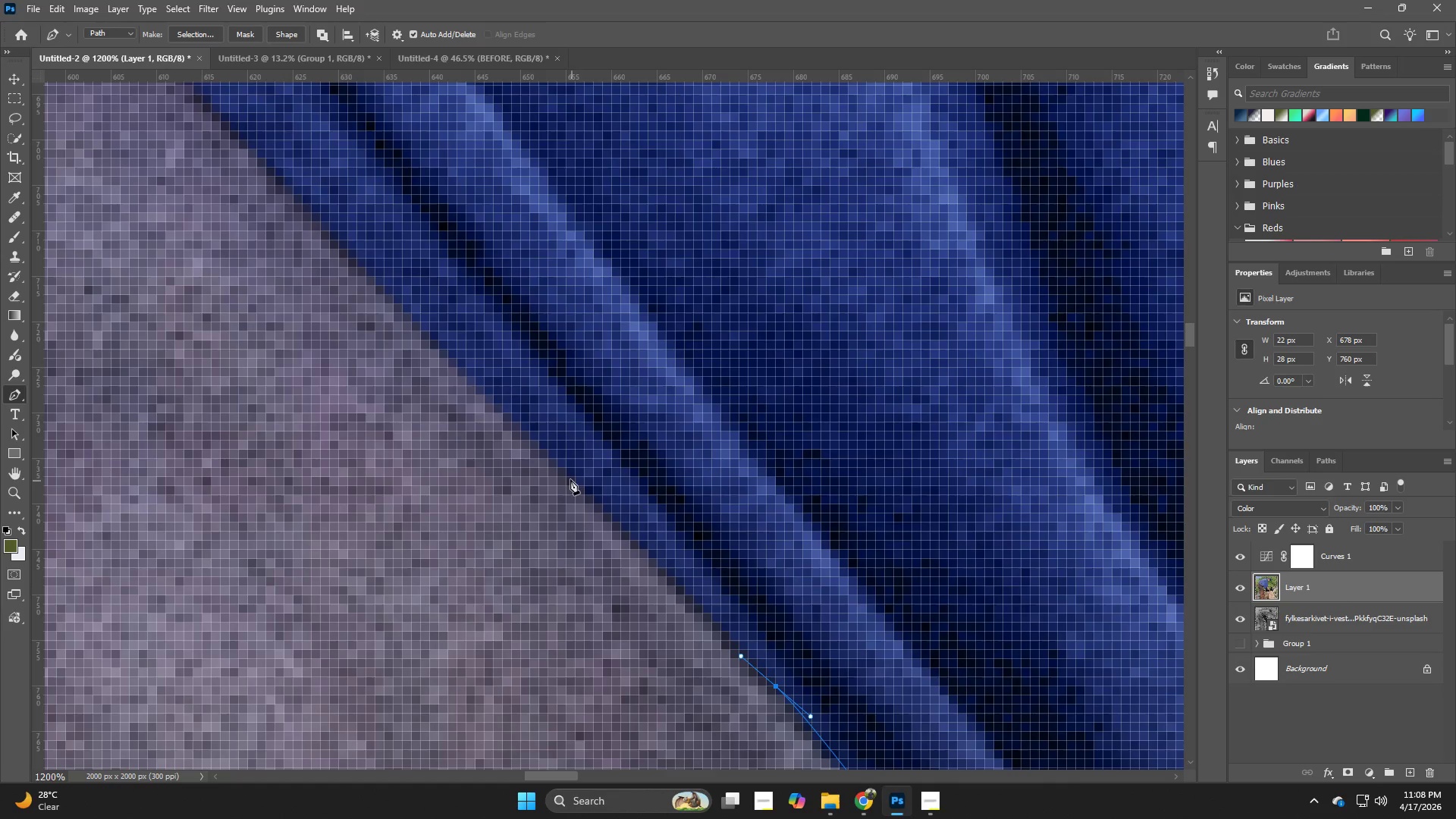 
left_click_drag(start_coordinate=[435, 349], to_coordinate=[726, 605])
 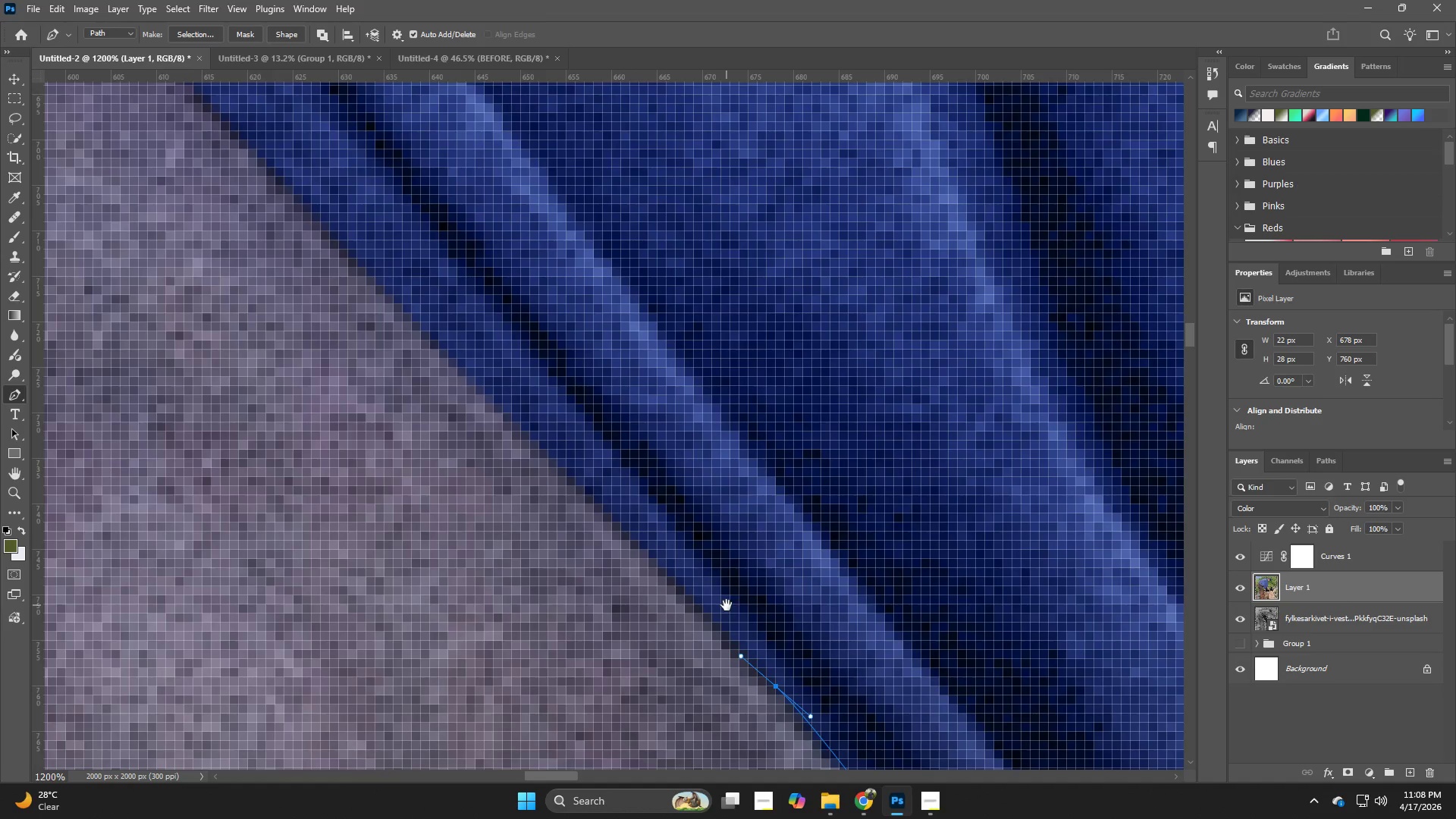 
hold_key(key=Space, duration=1.72)
 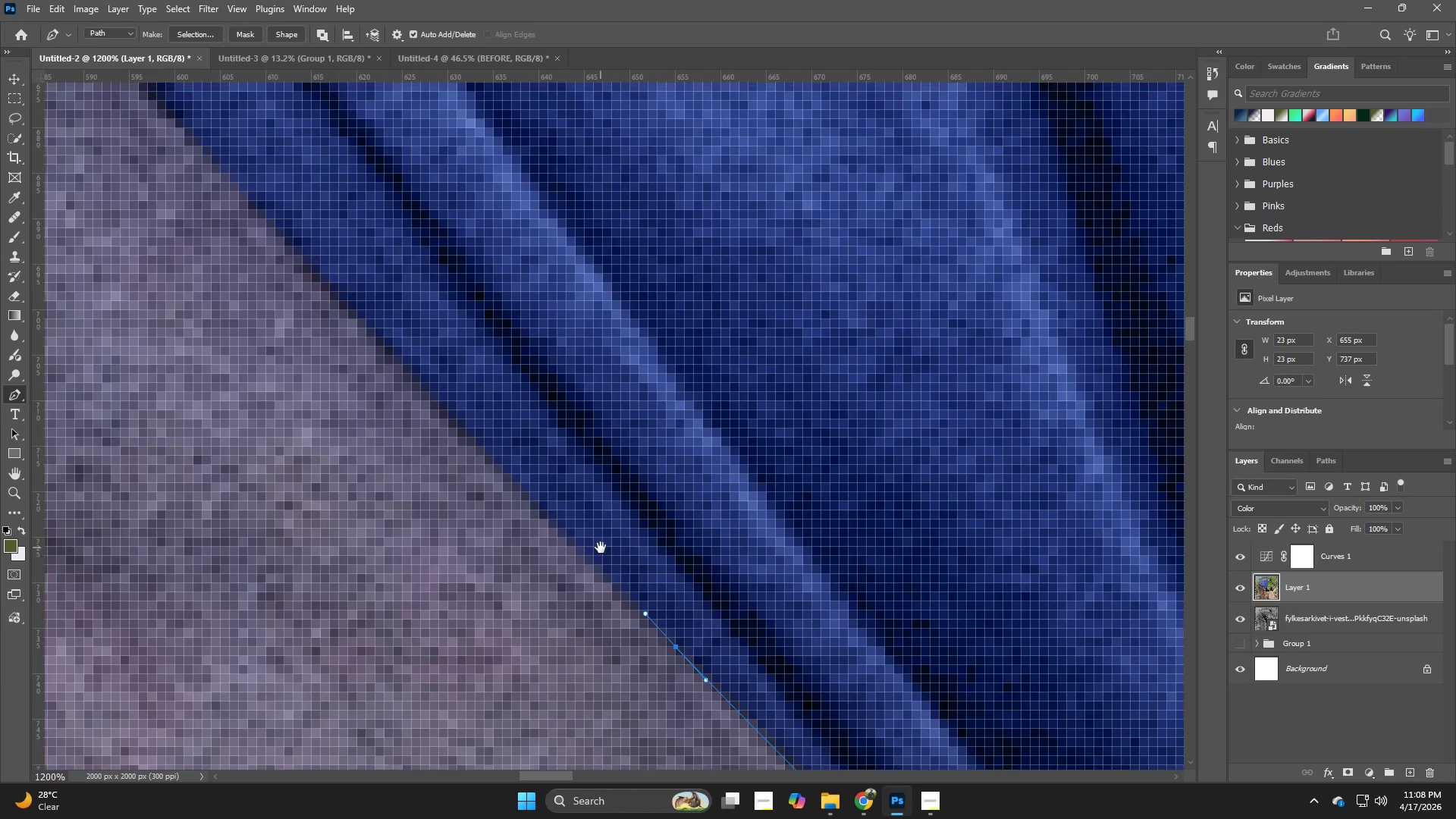 
left_click_drag(start_coordinate=[566, 472], to_coordinate=[536, 444])
 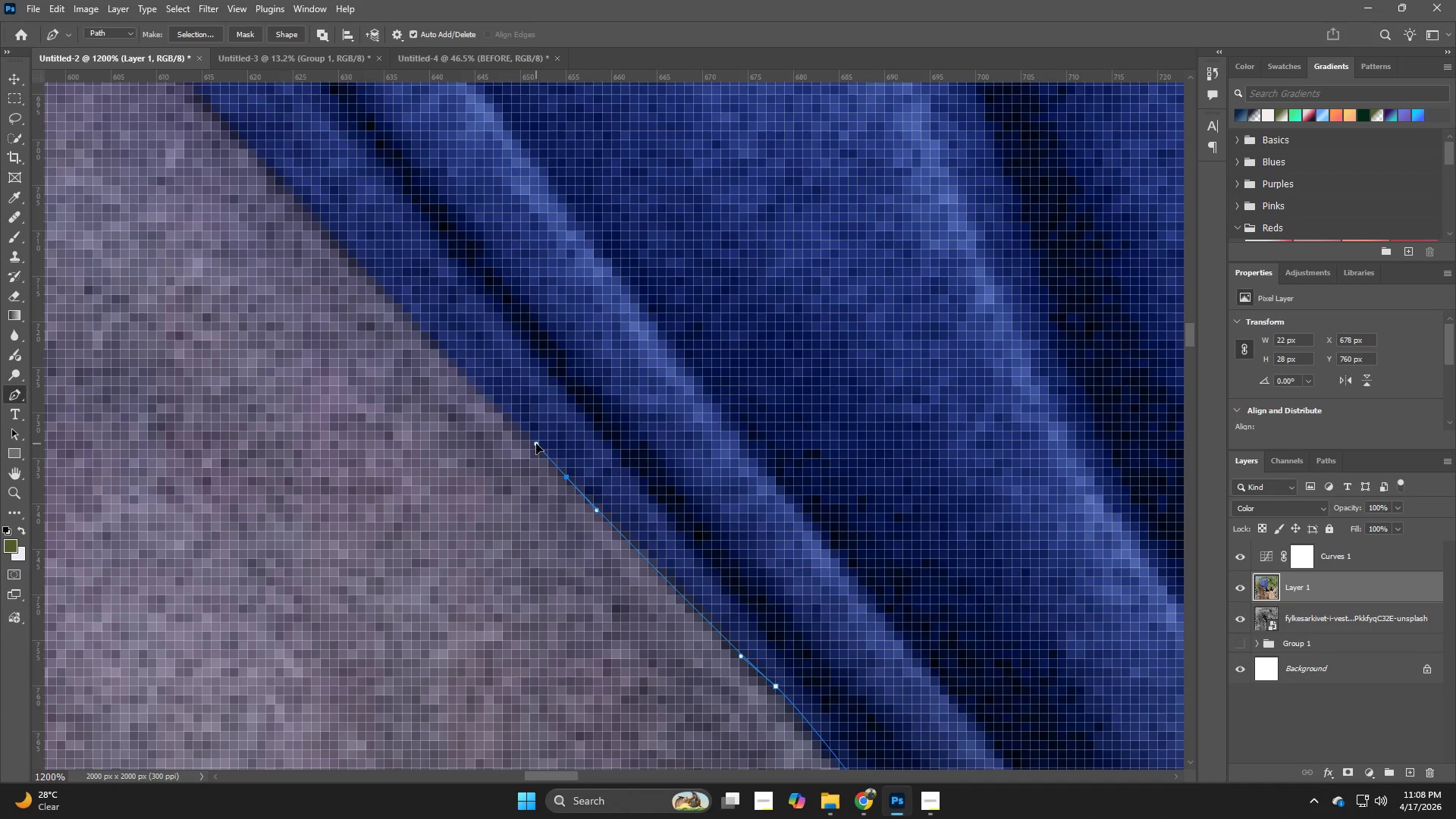 
hold_key(key=Space, duration=0.59)
 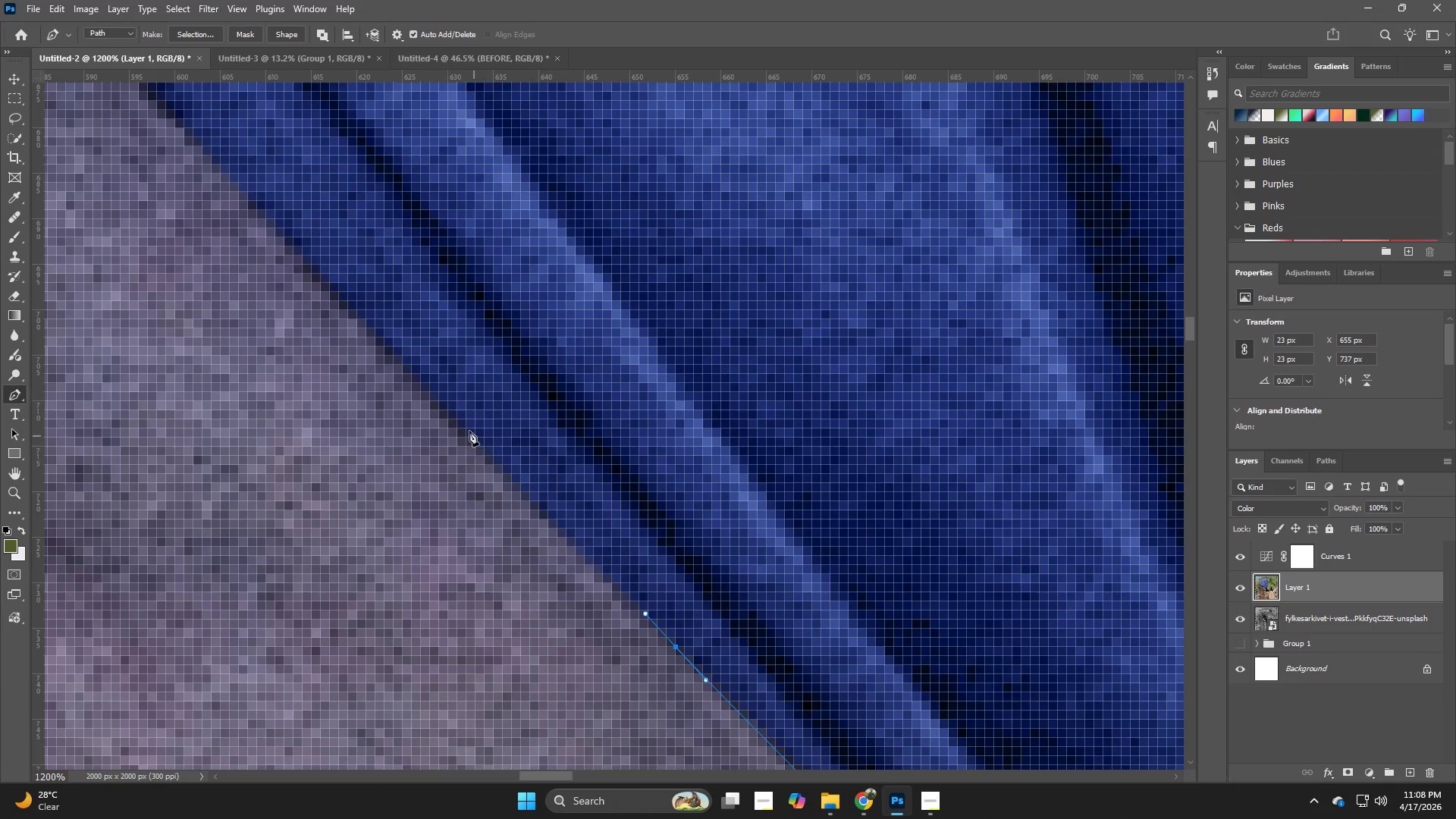 
left_click_drag(start_coordinate=[491, 378], to_coordinate=[601, 548])
 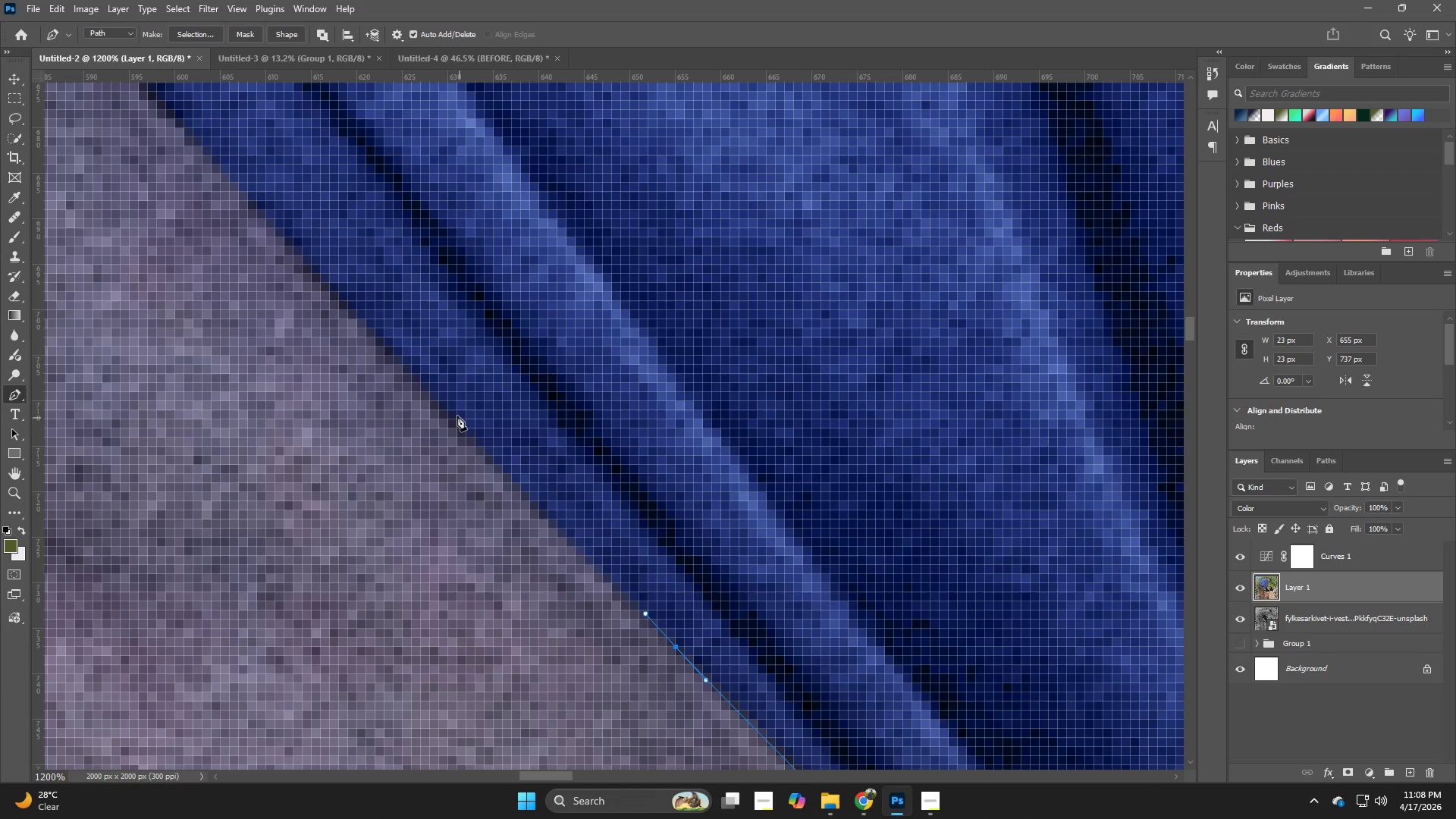 
left_click([447, 409])
 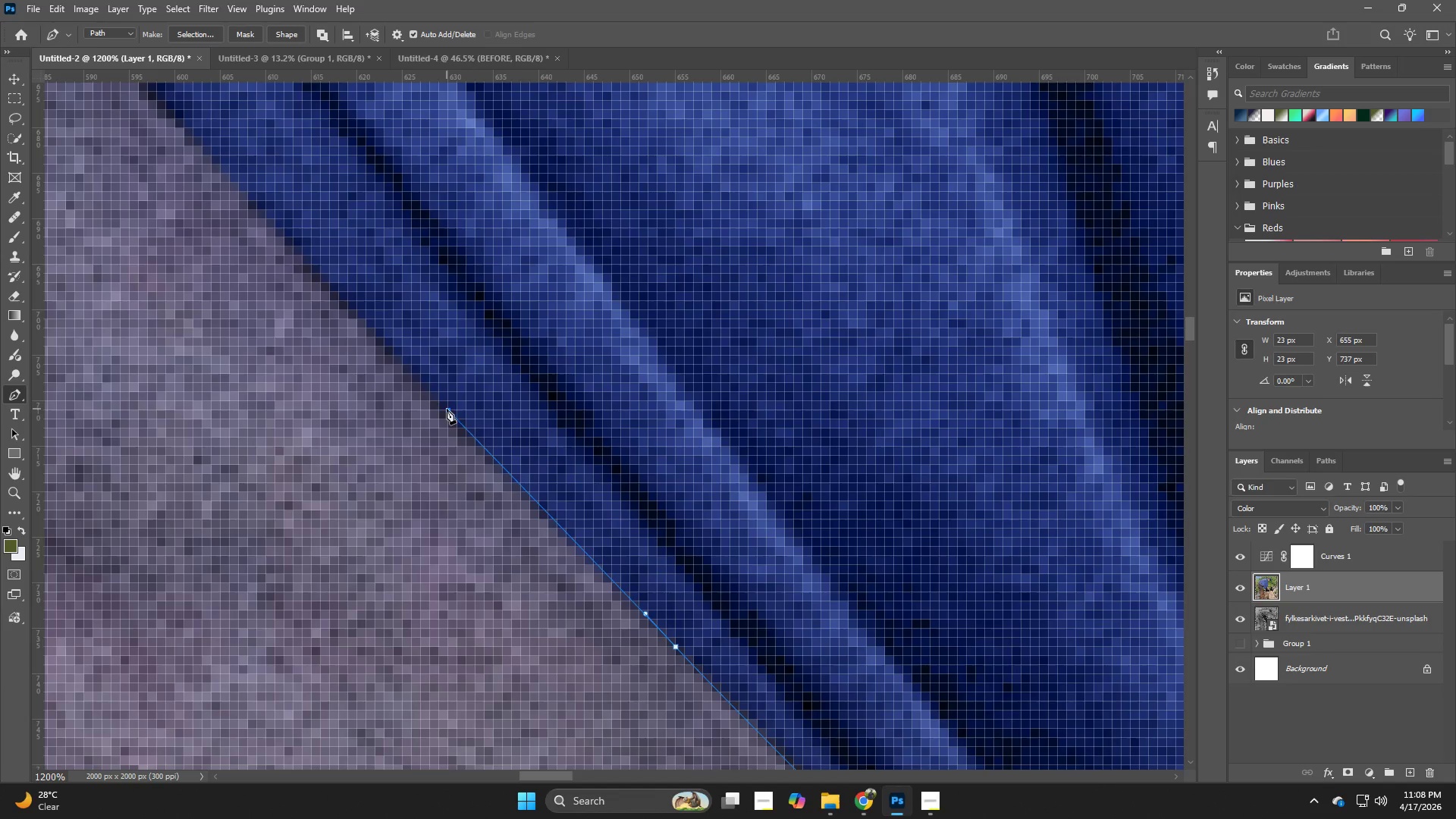 
hold_key(key=Space, duration=0.72)
 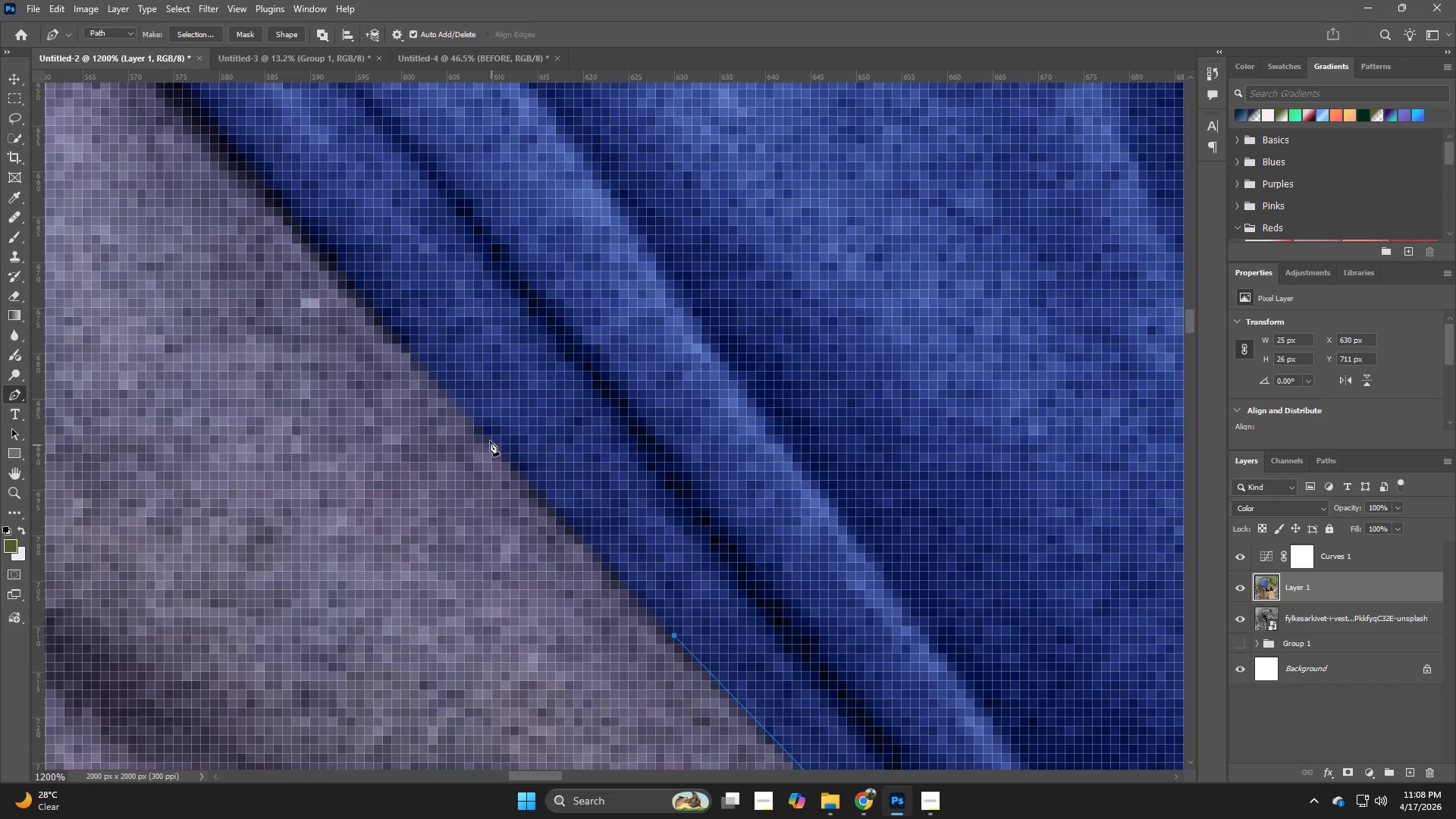 
left_click_drag(start_coordinate=[398, 372], to_coordinate=[619, 585])
 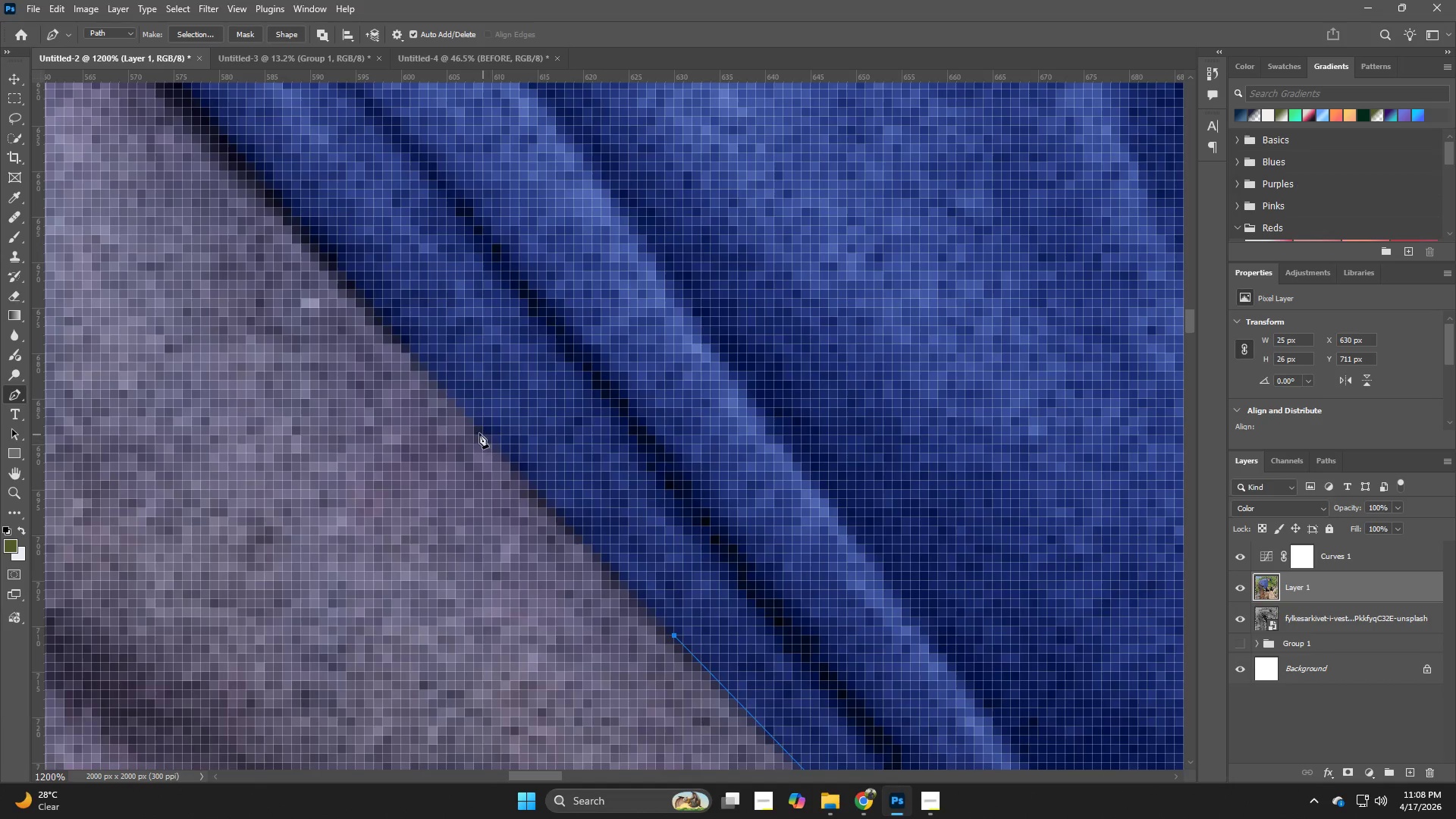 
left_click([474, 422])
 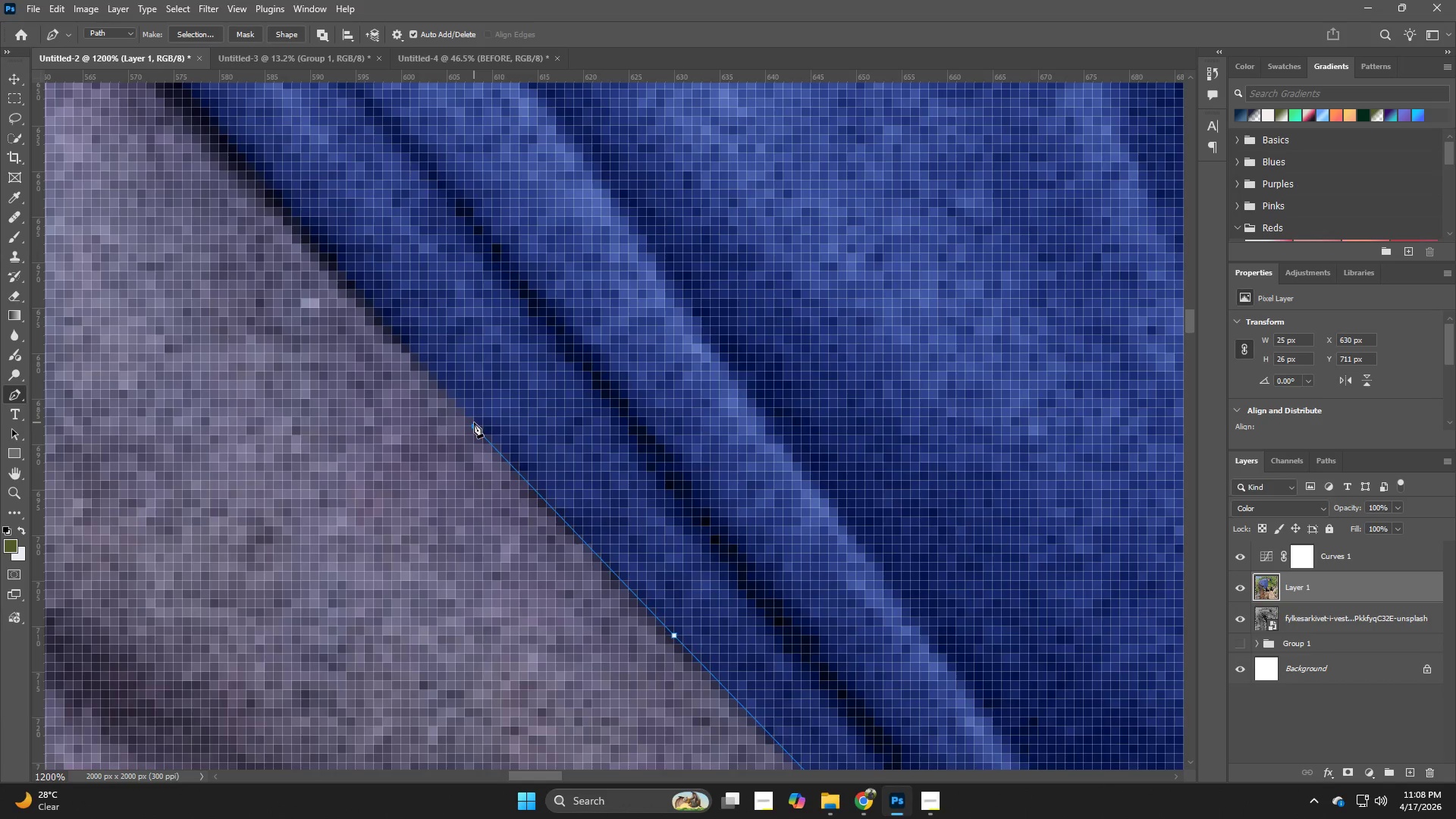 
hold_key(key=Space, duration=0.64)
 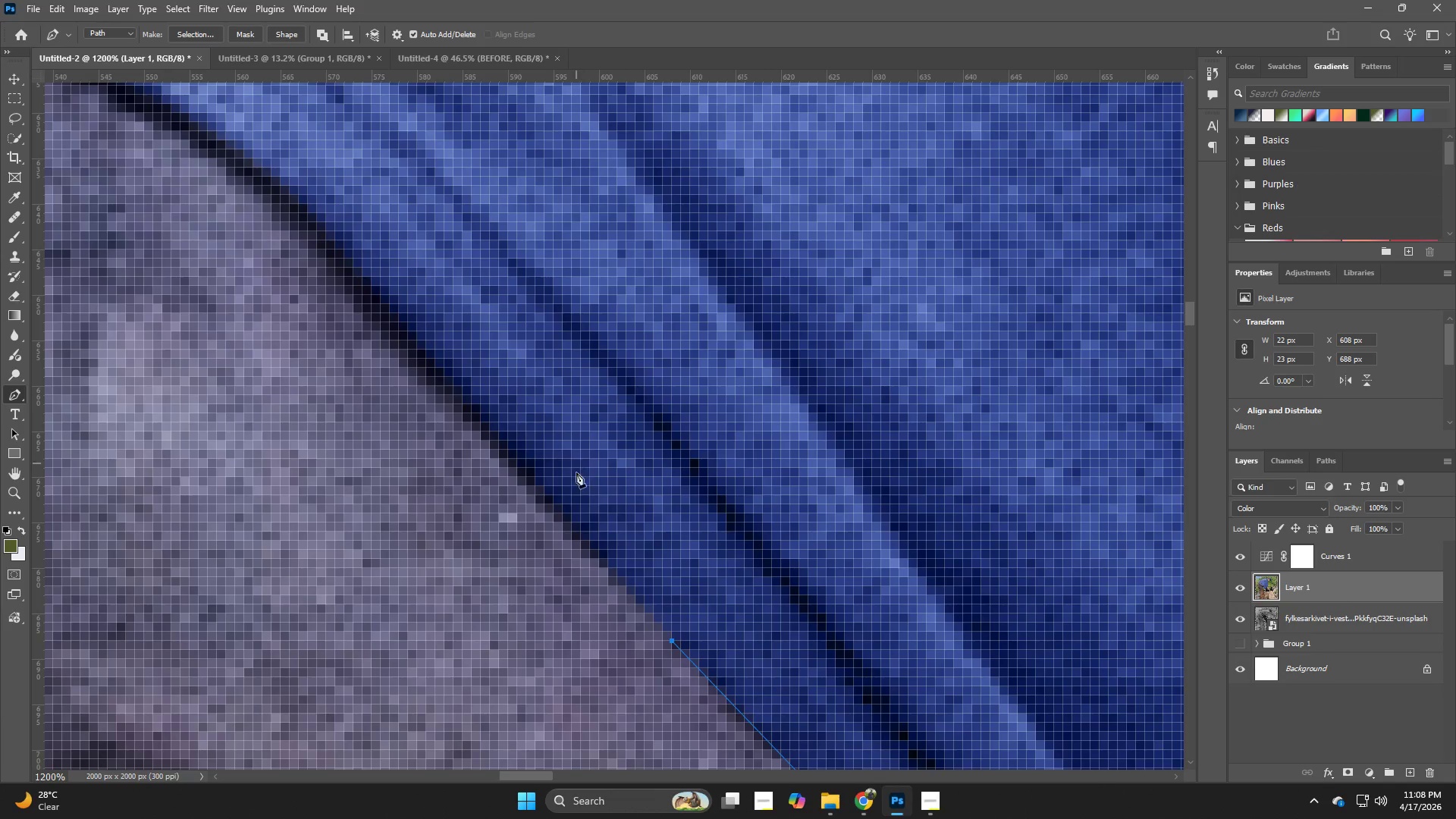 
left_click_drag(start_coordinate=[445, 397], to_coordinate=[643, 611])
 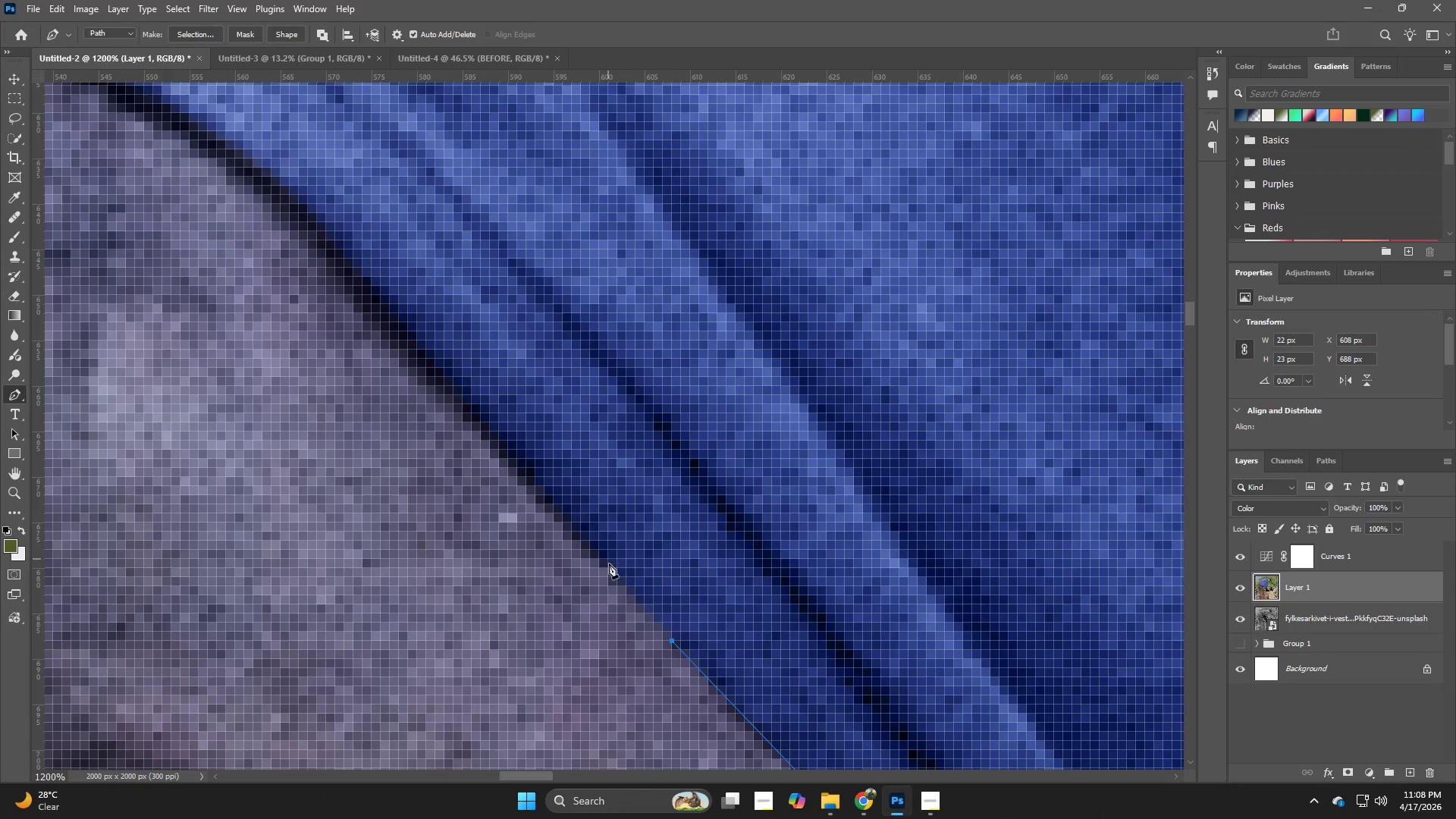 
left_click([607, 566])
 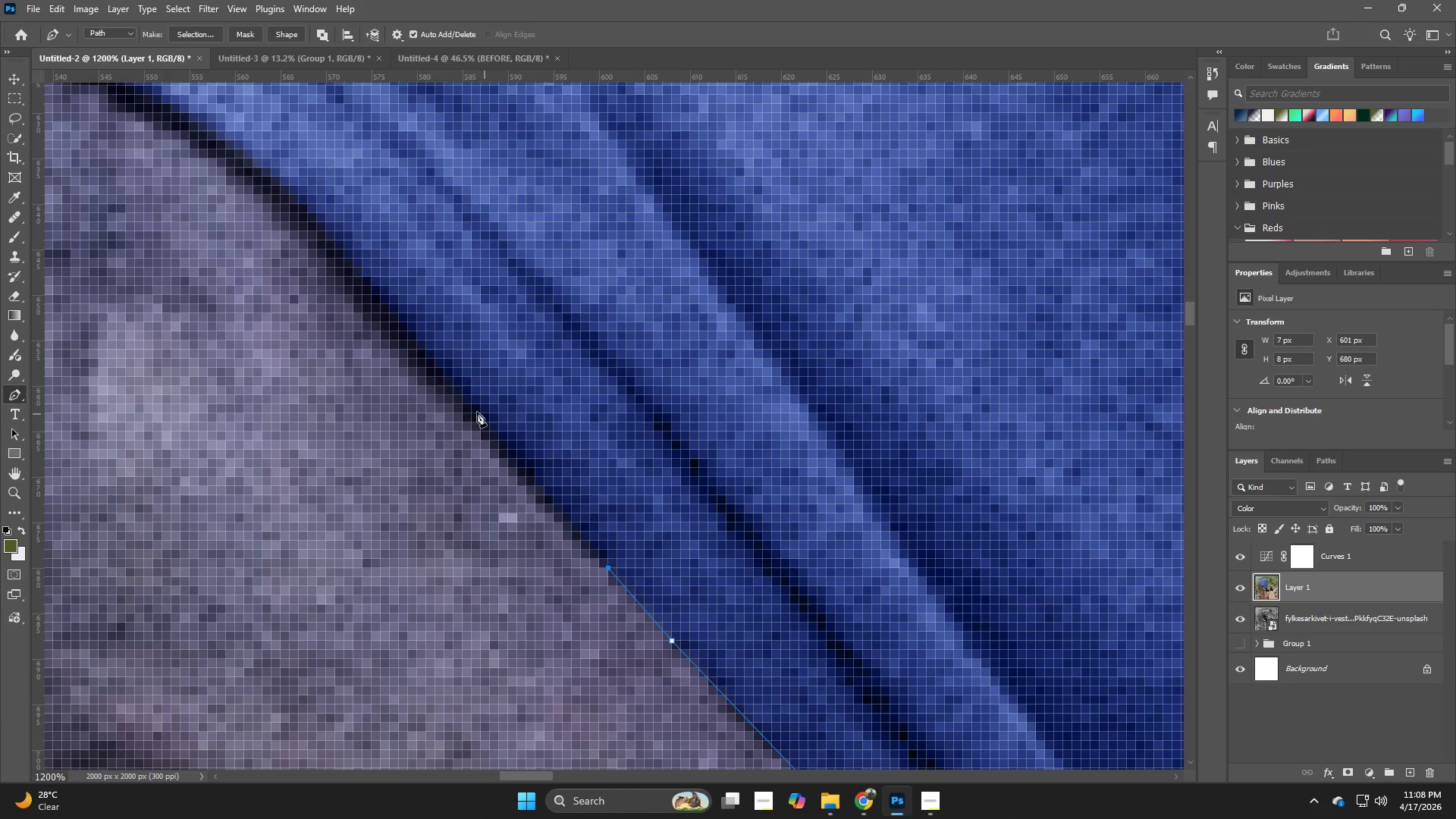 
left_click_drag(start_coordinate=[453, 400], to_coordinate=[411, 359])
 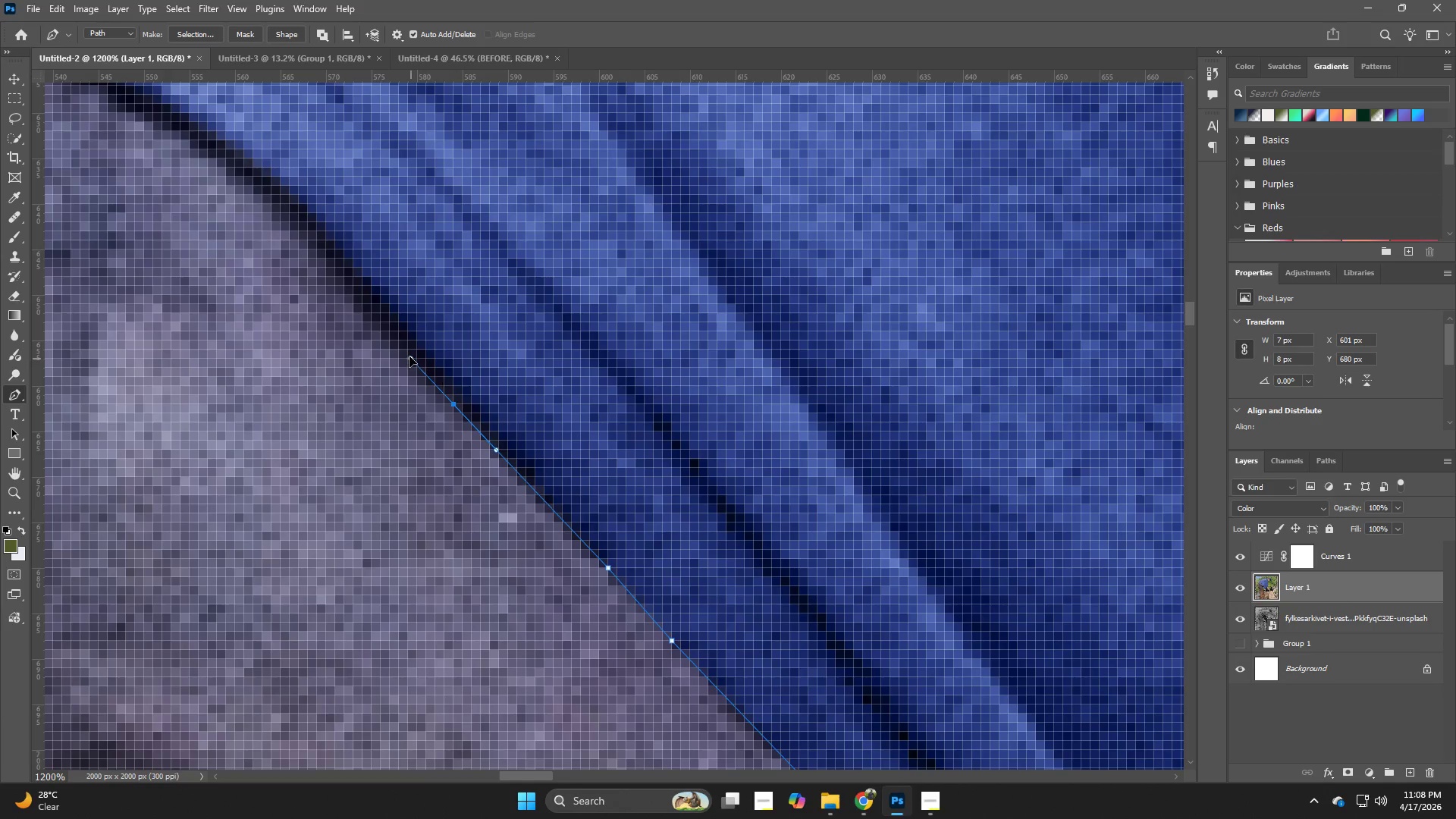 
hold_key(key=Space, duration=0.7)
 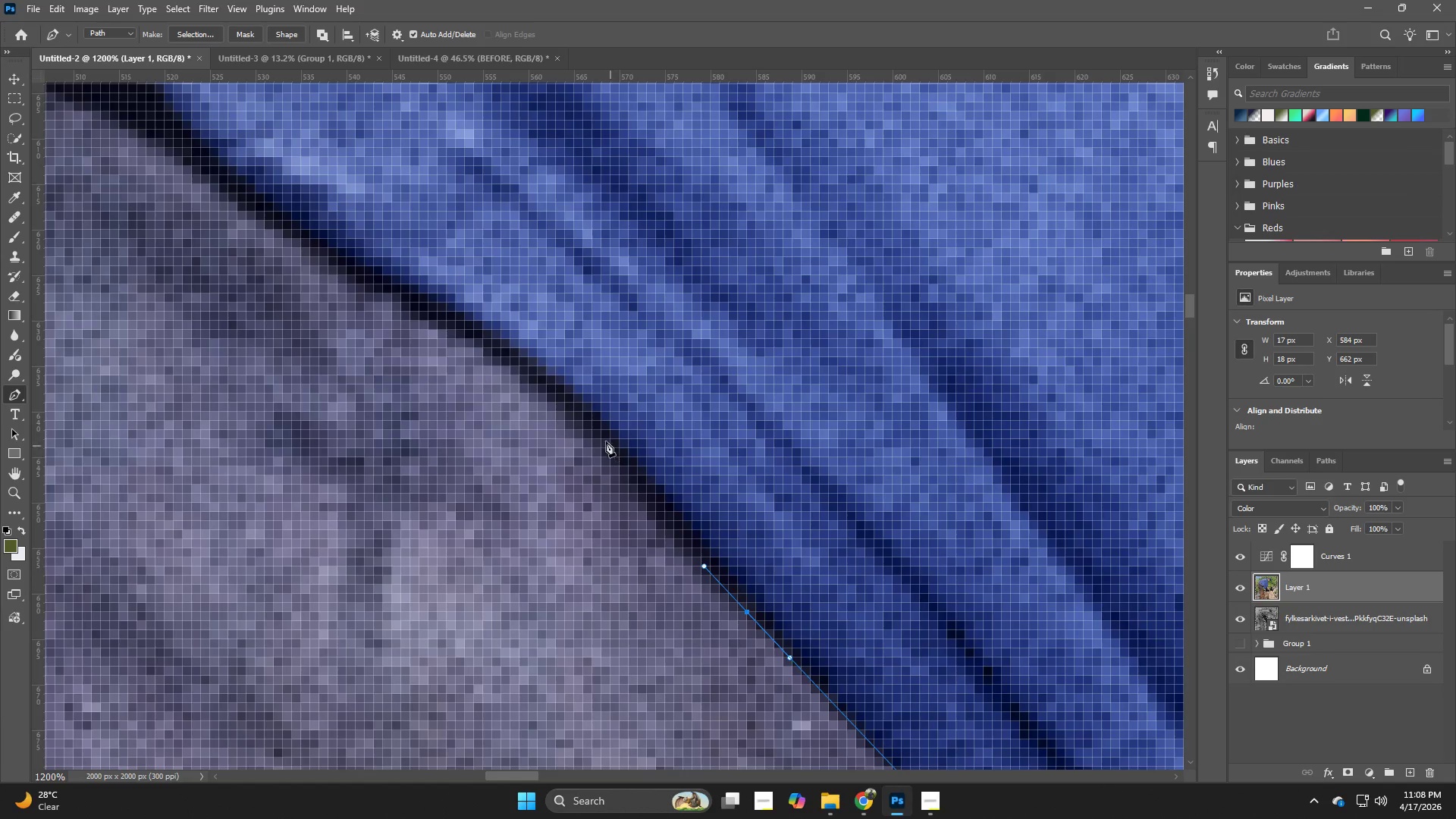 
left_click_drag(start_coordinate=[375, 324], to_coordinate=[668, 532])
 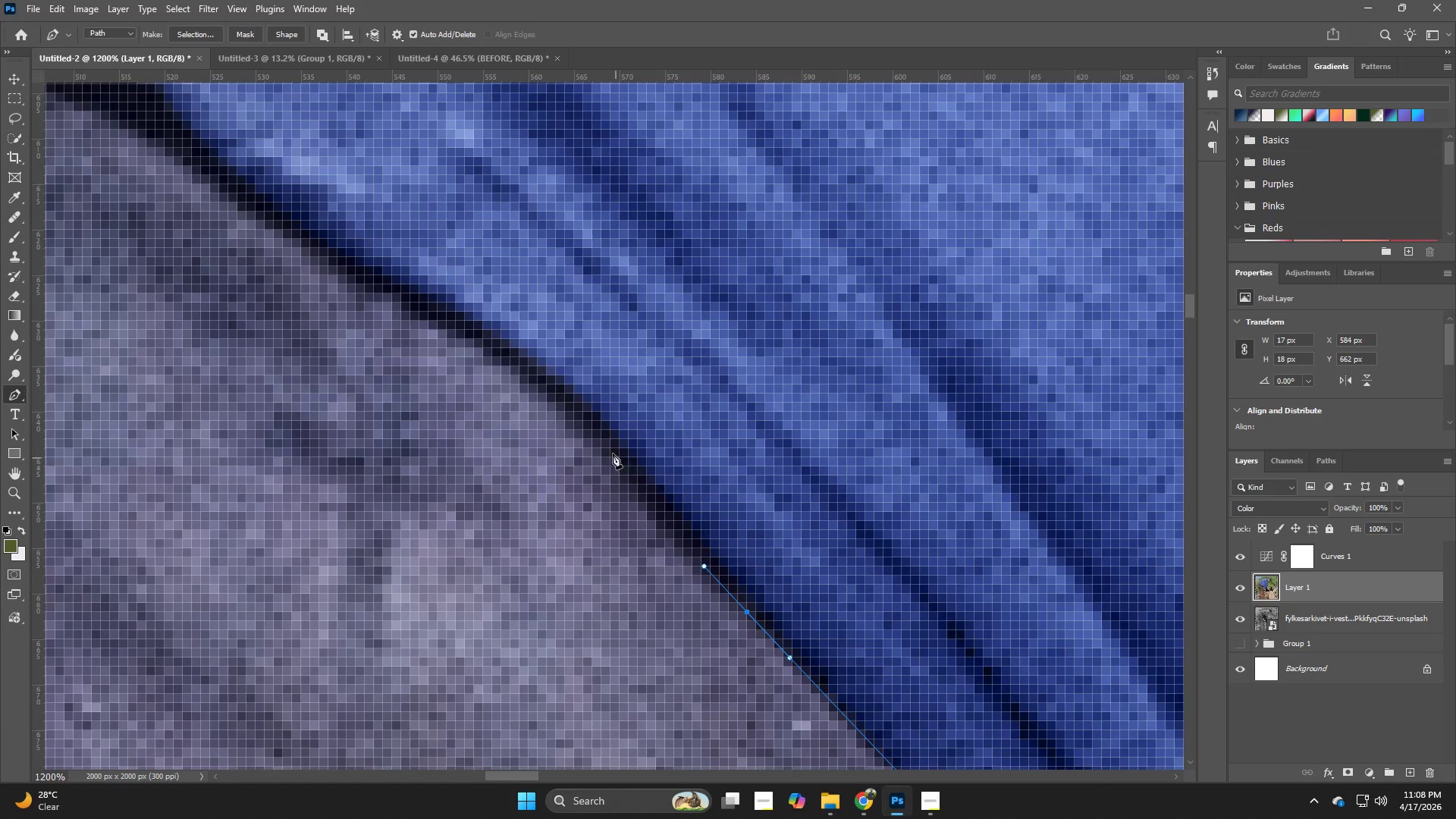 
left_click_drag(start_coordinate=[609, 444], to_coordinate=[562, 399])
 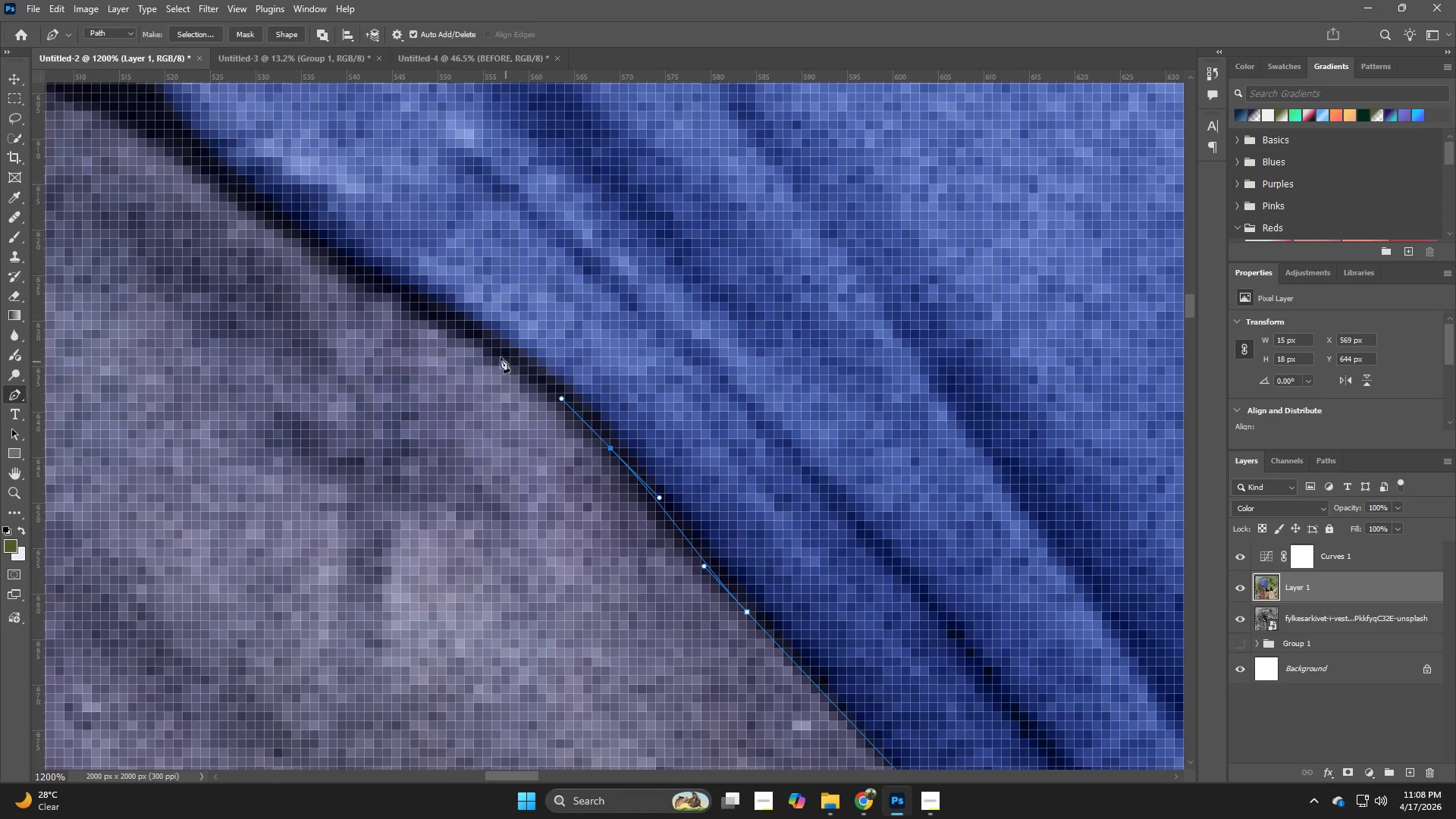 
left_click_drag(start_coordinate=[491, 352], to_coordinate=[457, 327])
 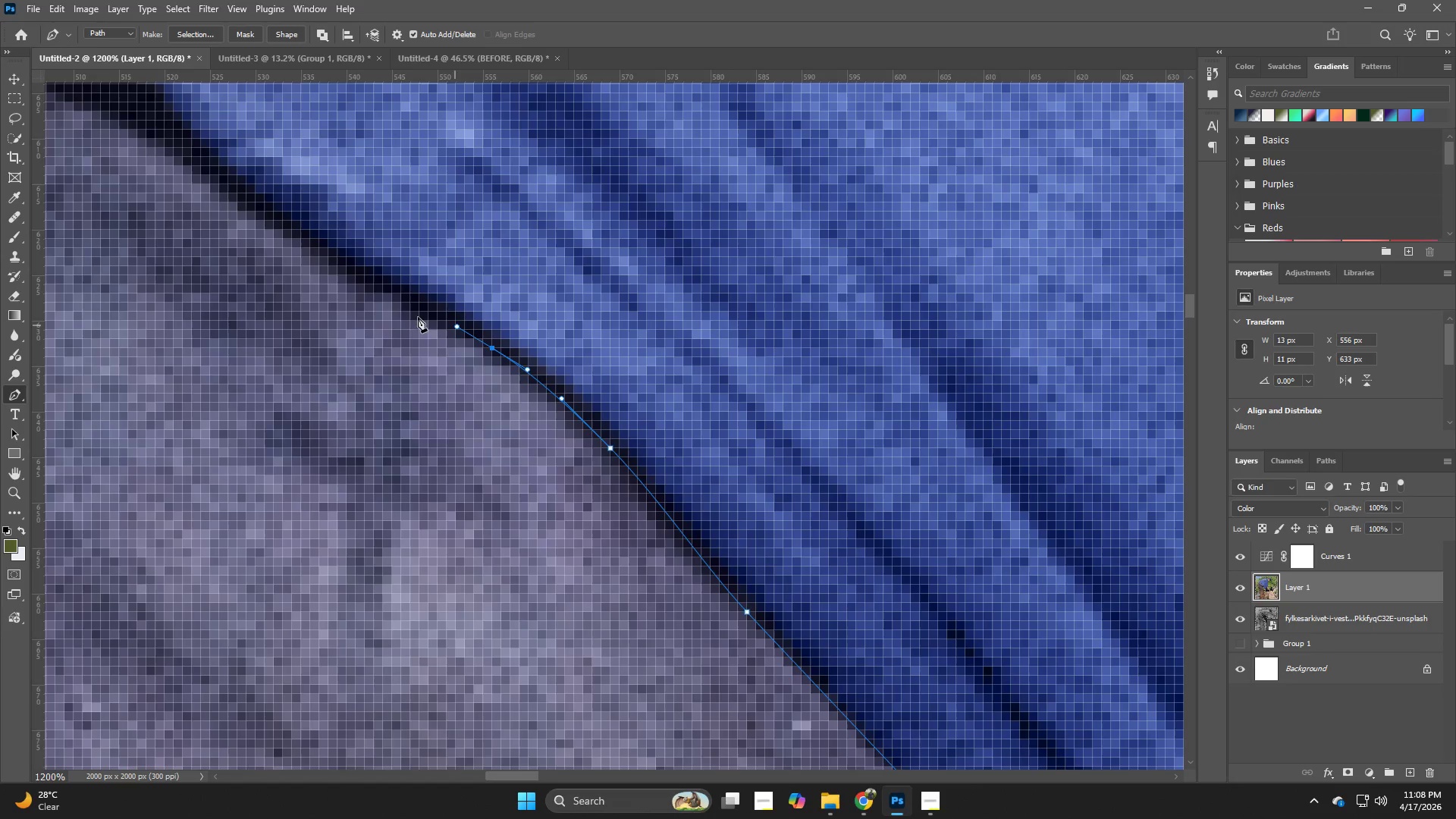 
hold_key(key=Space, duration=0.73)
 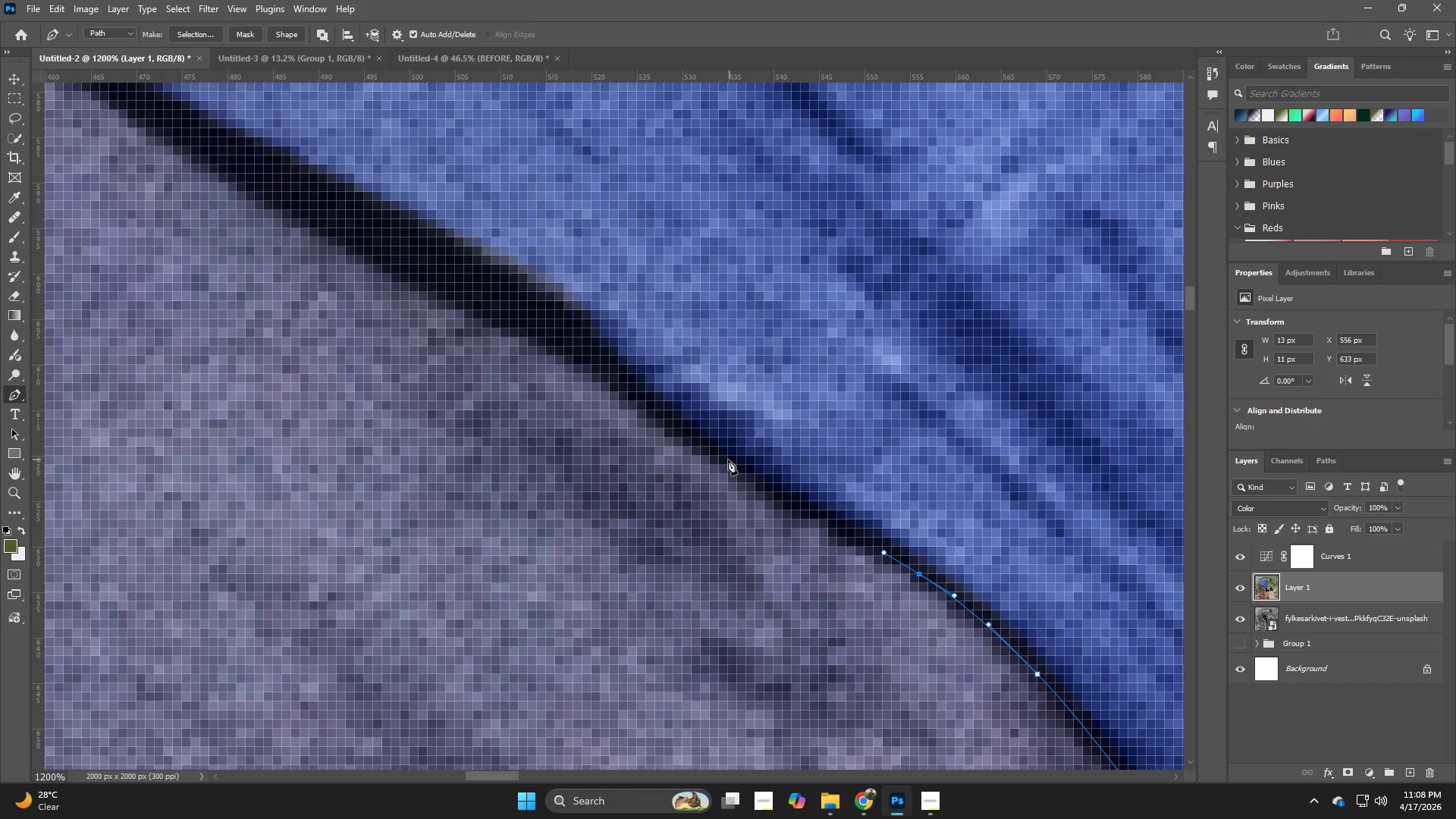 
left_click_drag(start_coordinate=[383, 310], to_coordinate=[810, 536])
 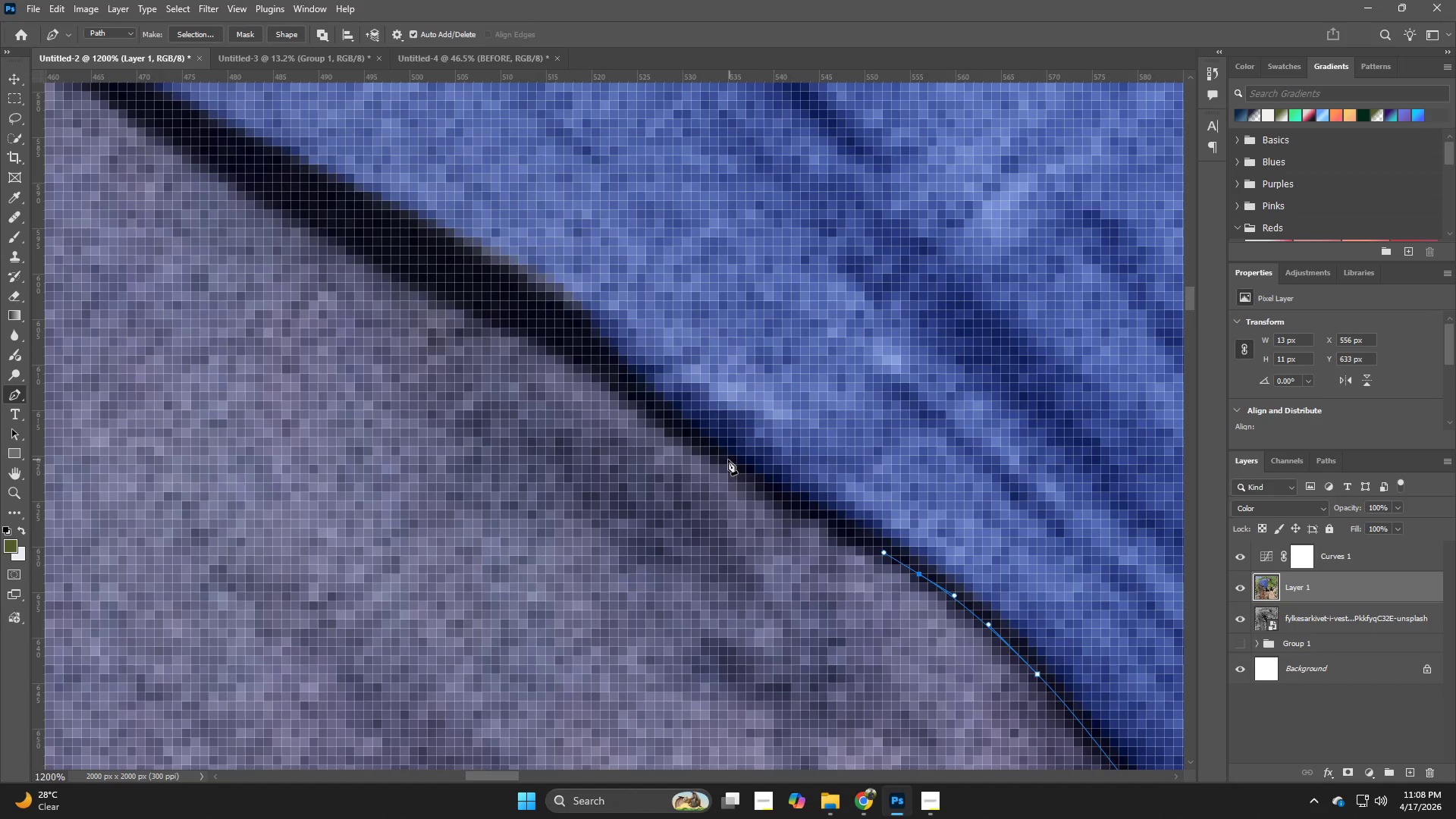 
left_click_drag(start_coordinate=[709, 454], to_coordinate=[620, 395])
 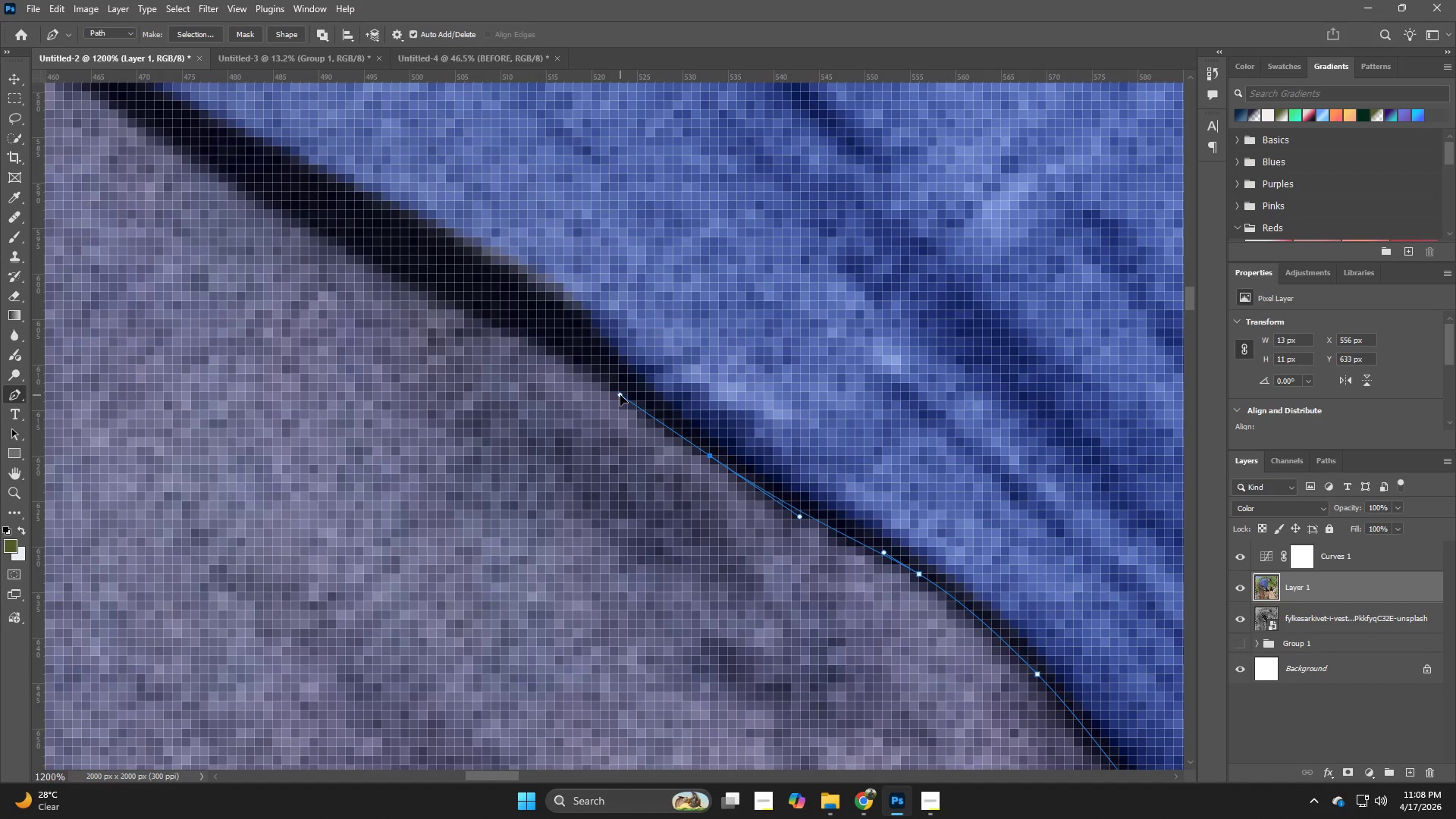 
hold_key(key=Space, duration=0.7)
 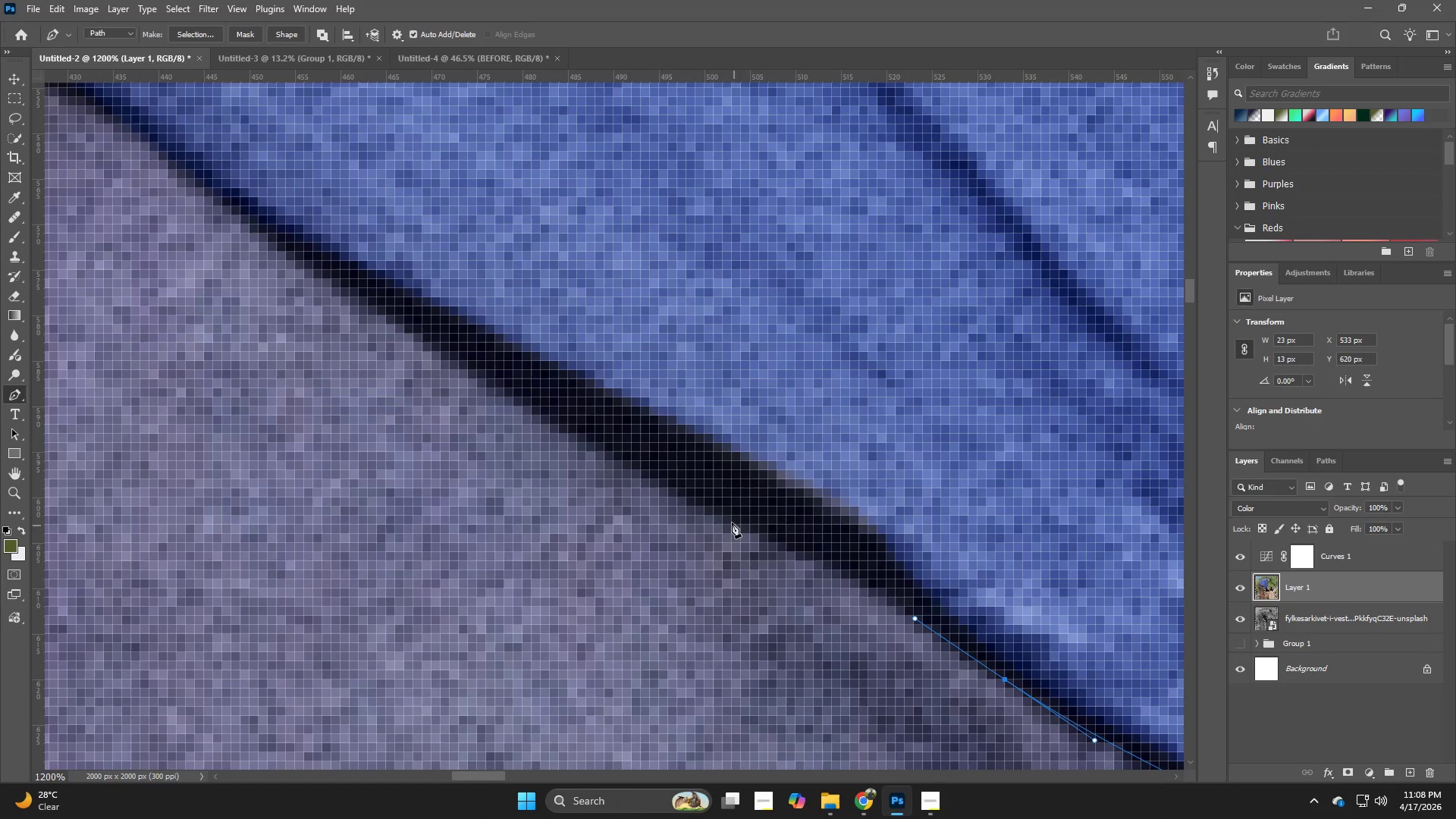 
left_click_drag(start_coordinate=[540, 378], to_coordinate=[835, 601])
 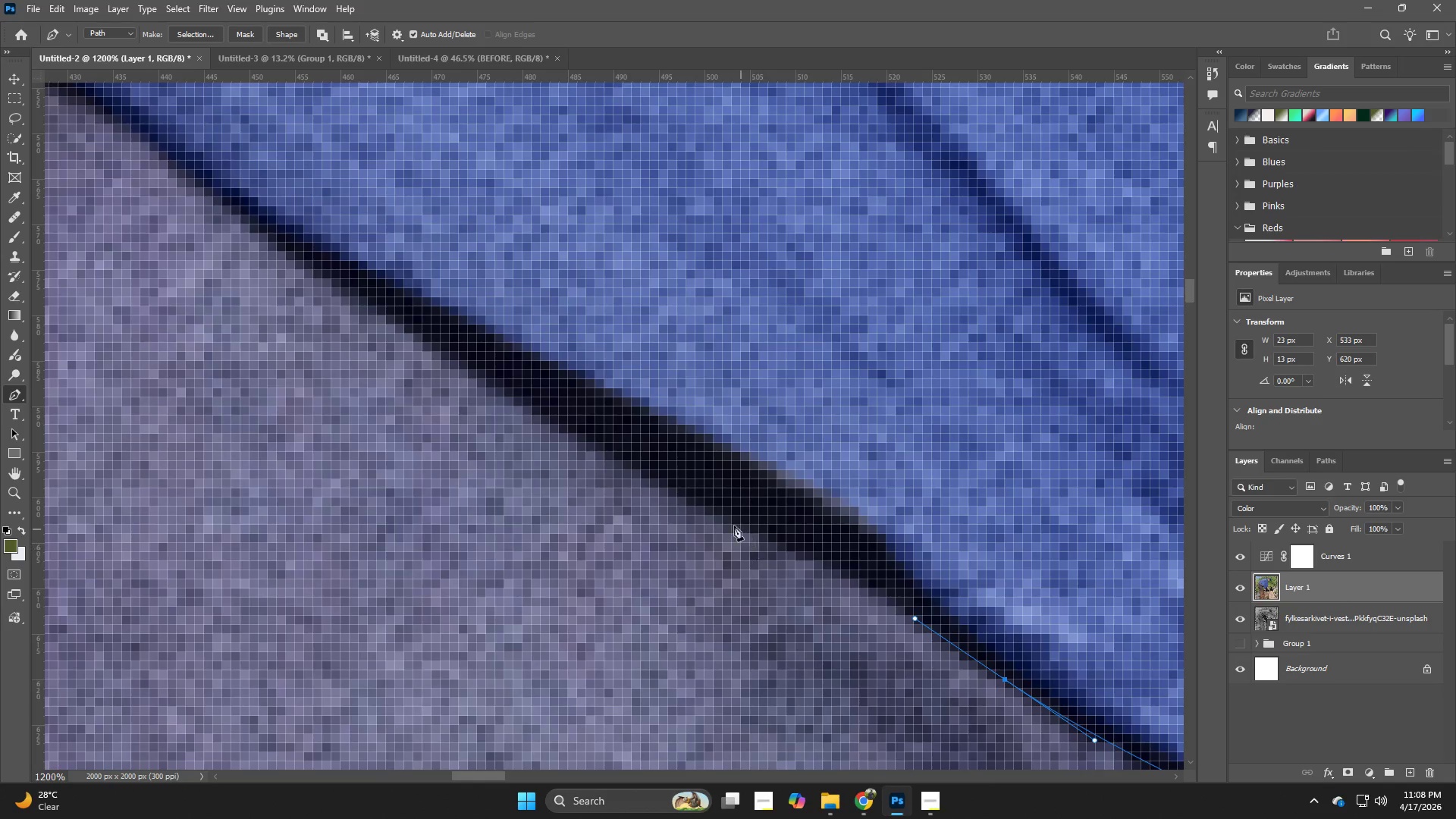 
left_click_drag(start_coordinate=[728, 519], to_coordinate=[656, 482])
 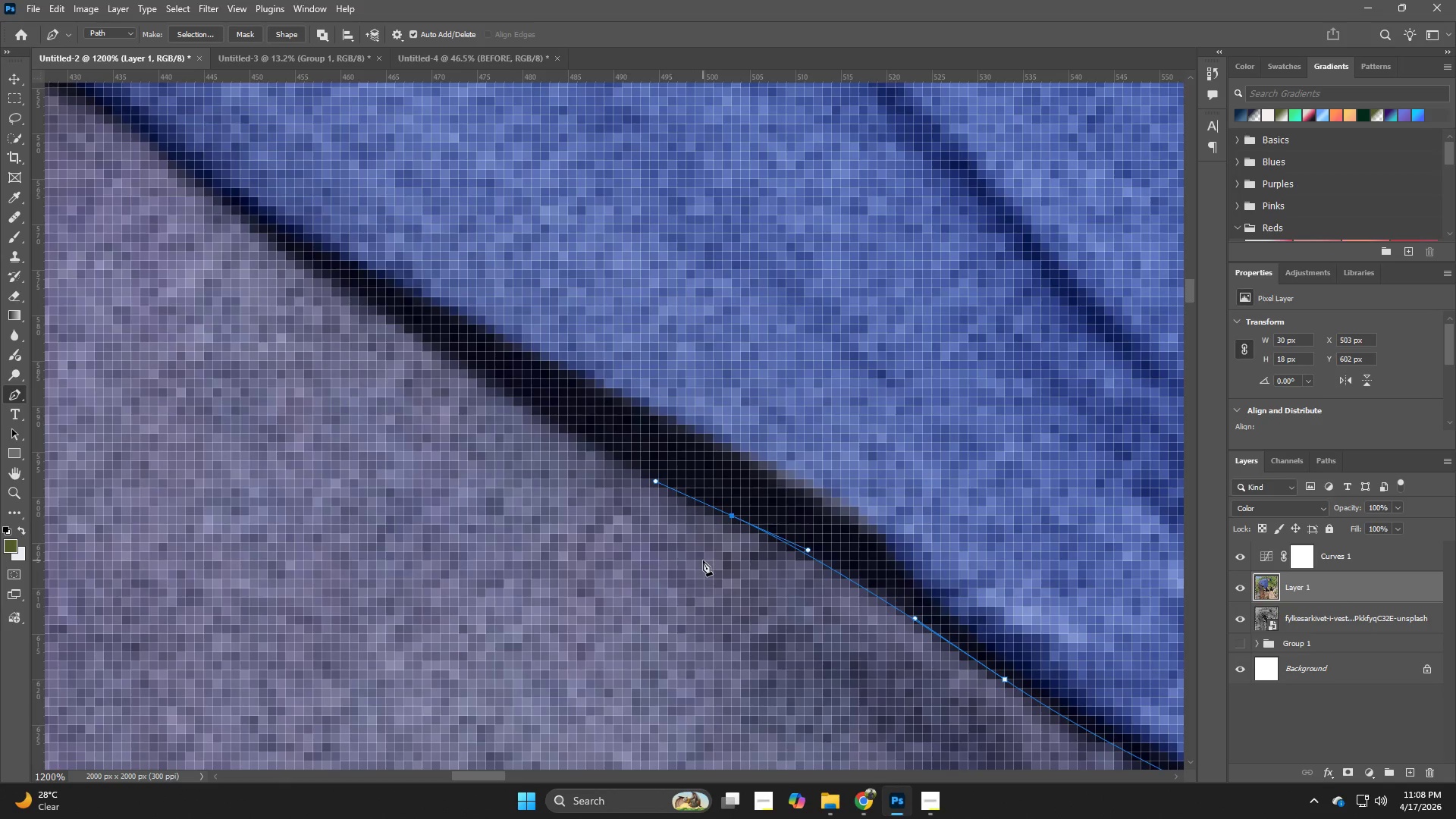 
key(Space)
 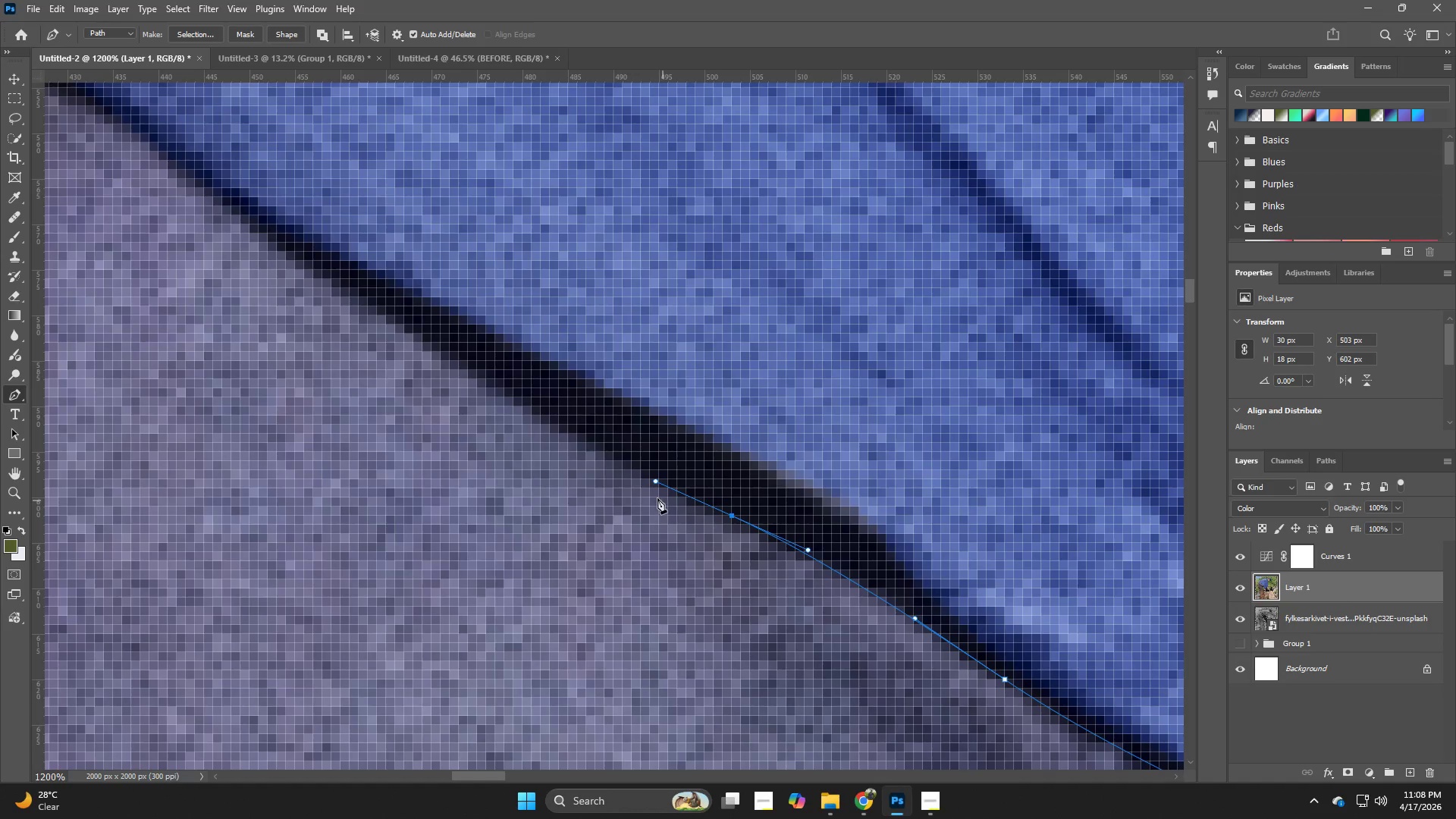 
hold_key(key=Space, duration=0.56)
 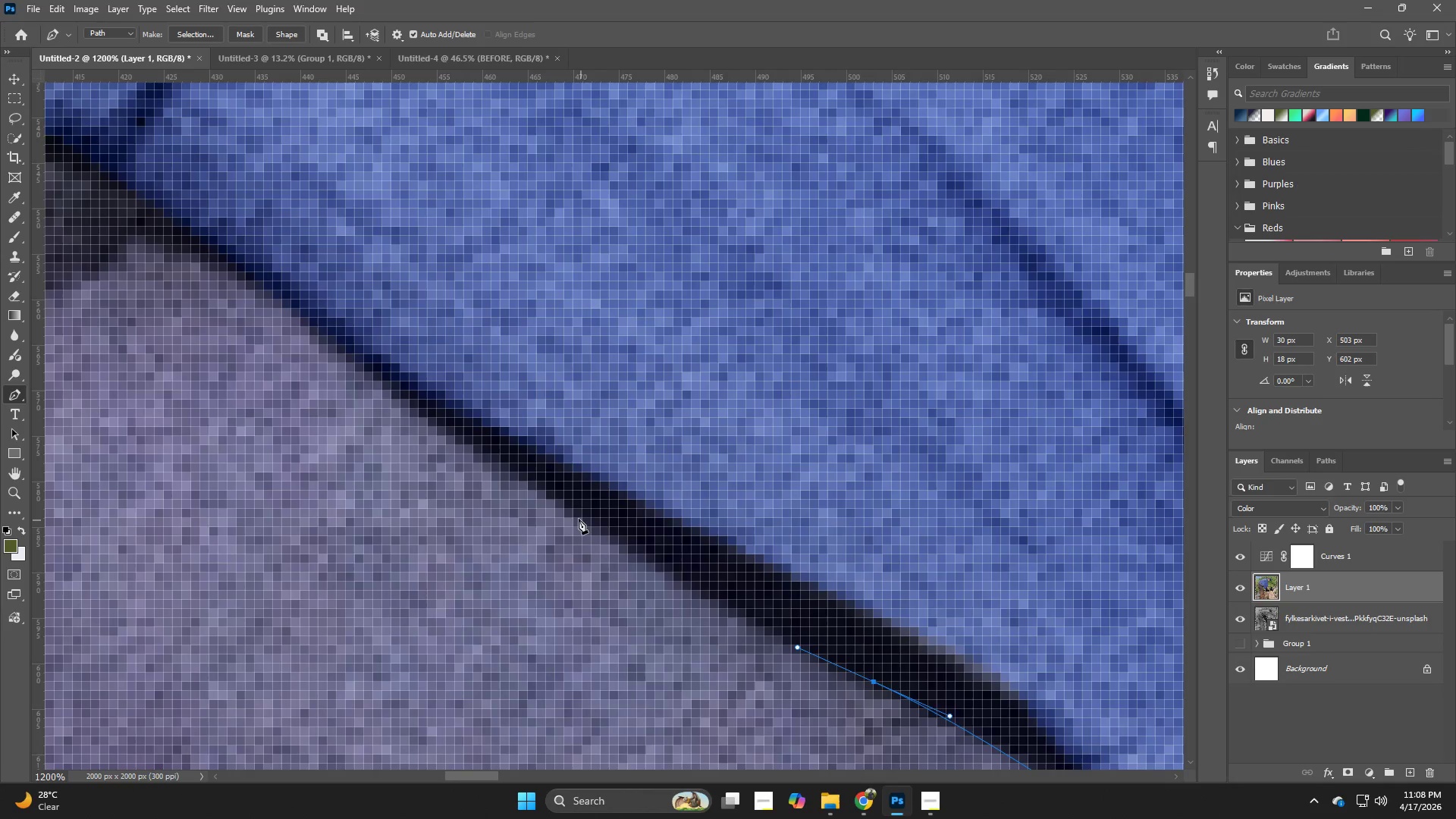 
left_click_drag(start_coordinate=[532, 402], to_coordinate=[674, 568])
 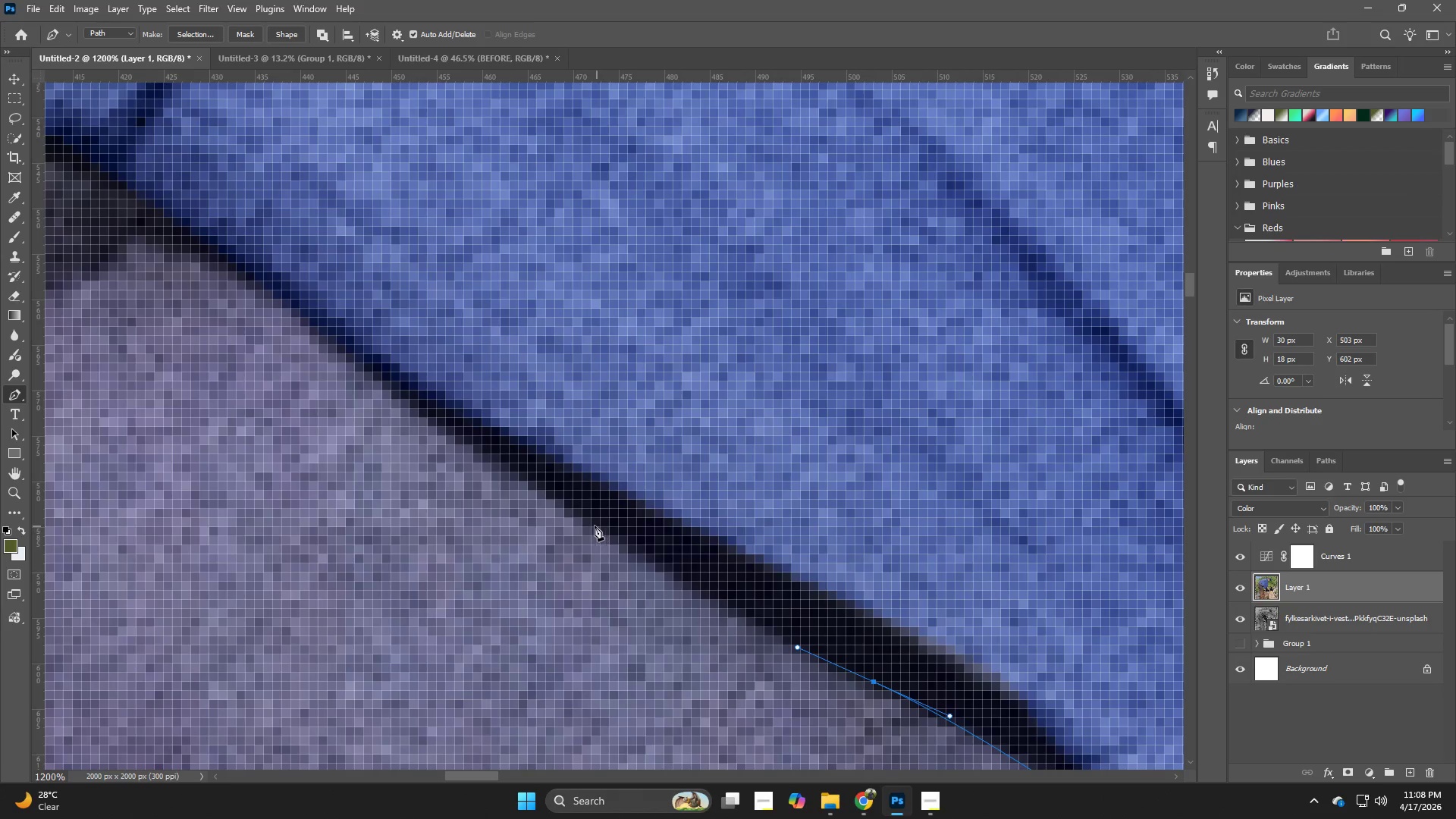 
left_click_drag(start_coordinate=[579, 519], to_coordinate=[531, 484])
 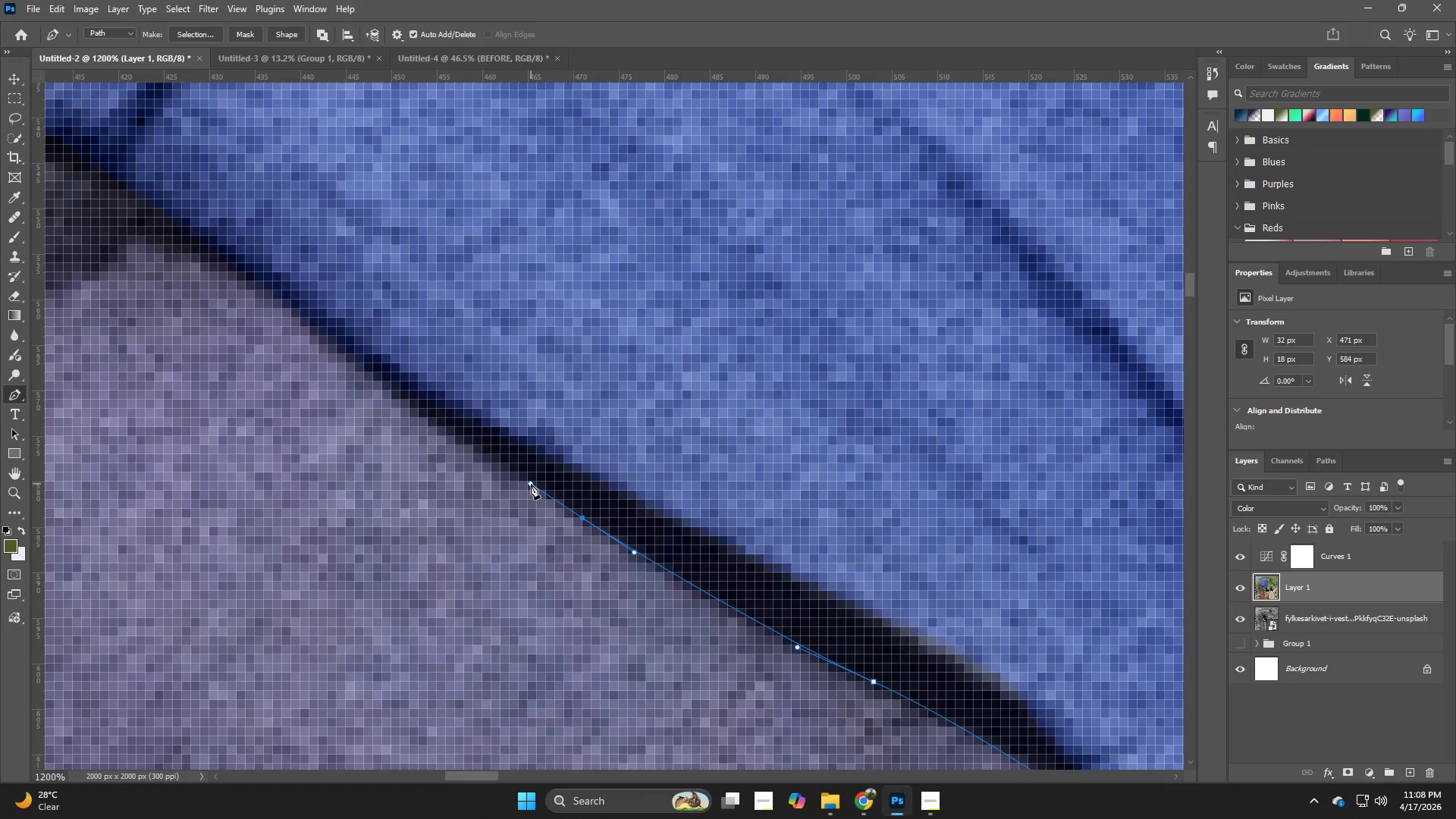 
hold_key(key=Space, duration=0.61)
 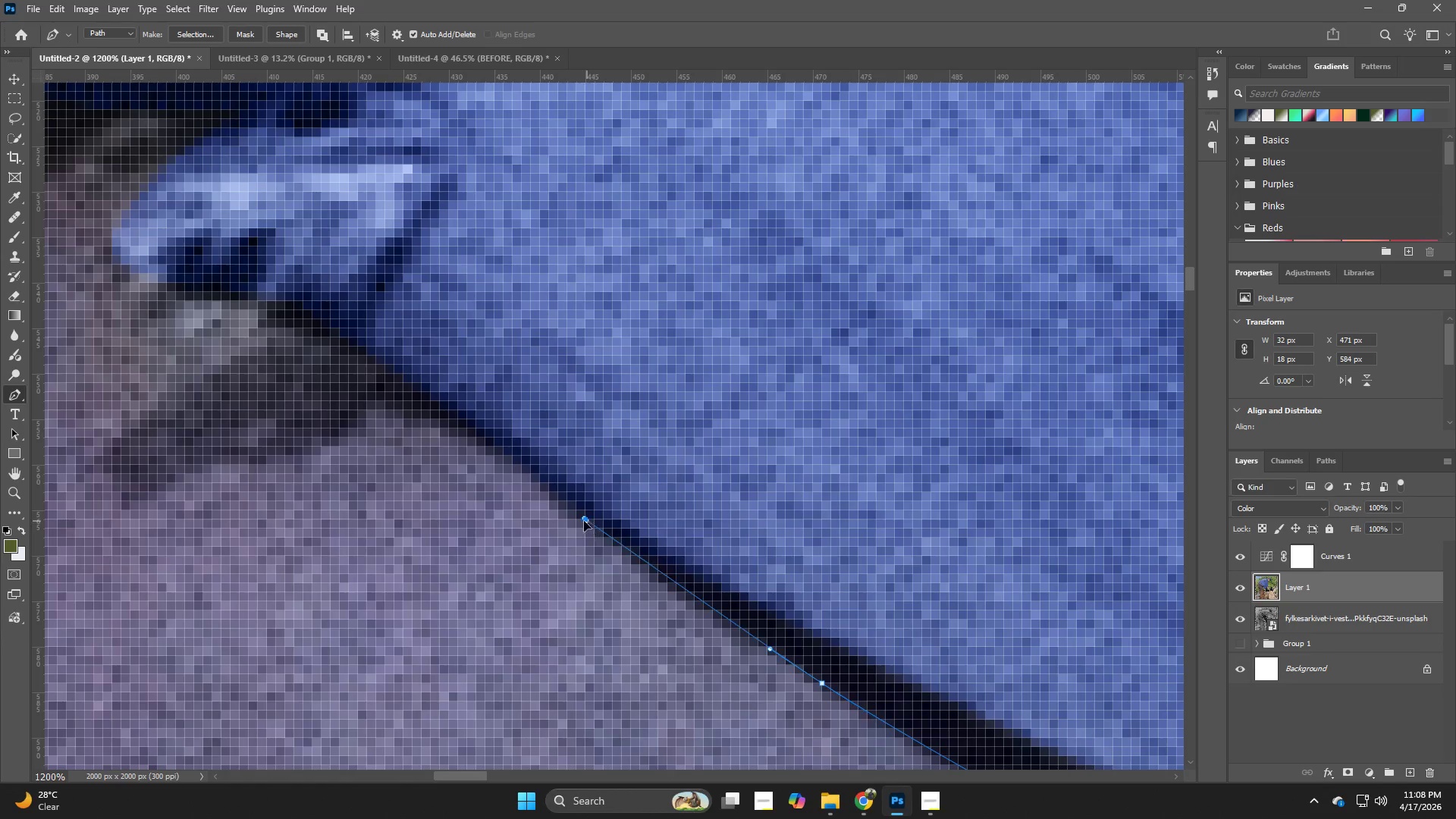 
left_click_drag(start_coordinate=[424, 416], to_coordinate=[664, 582])
 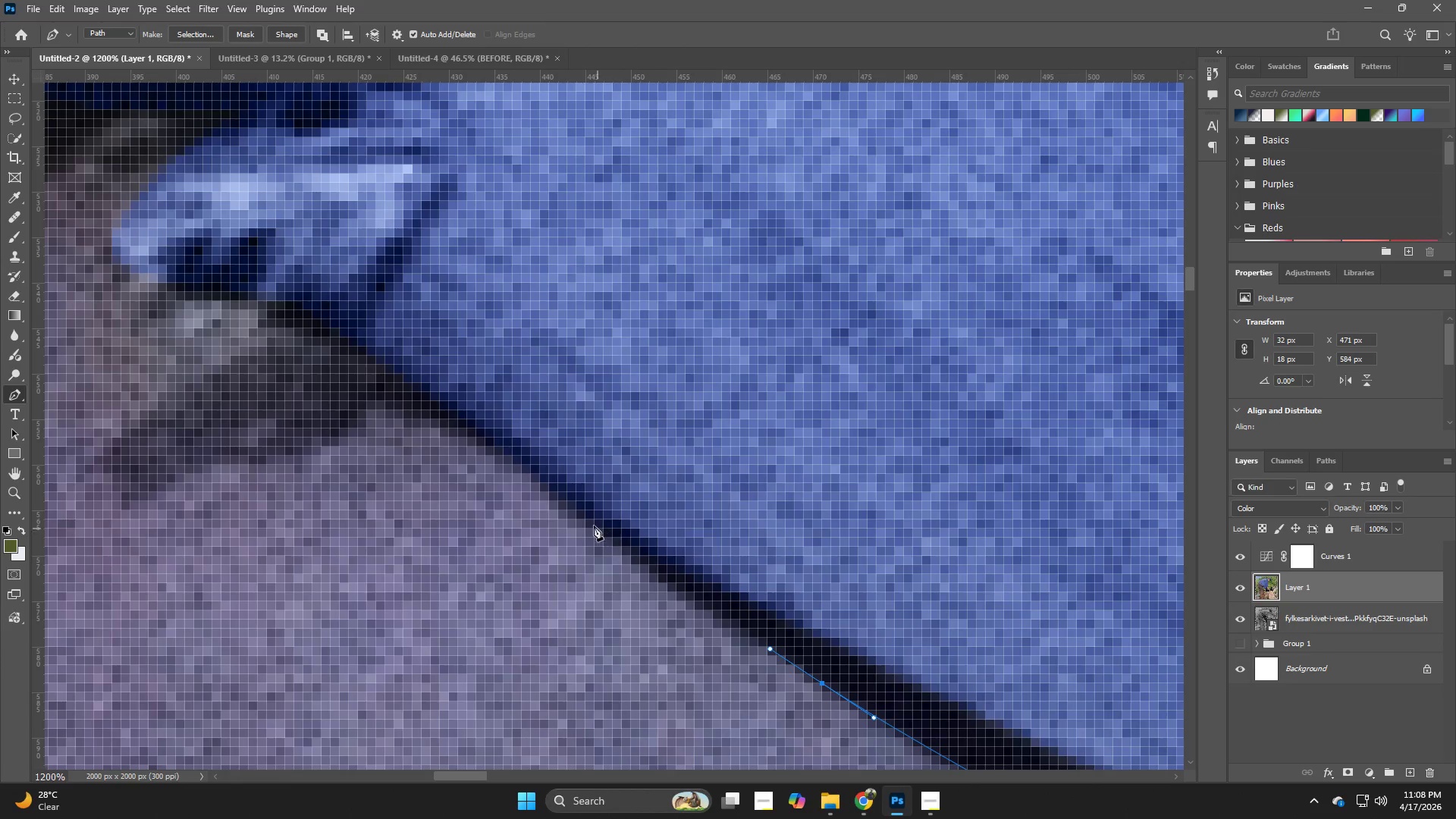 
left_click_drag(start_coordinate=[590, 522], to_coordinate=[563, 504])
 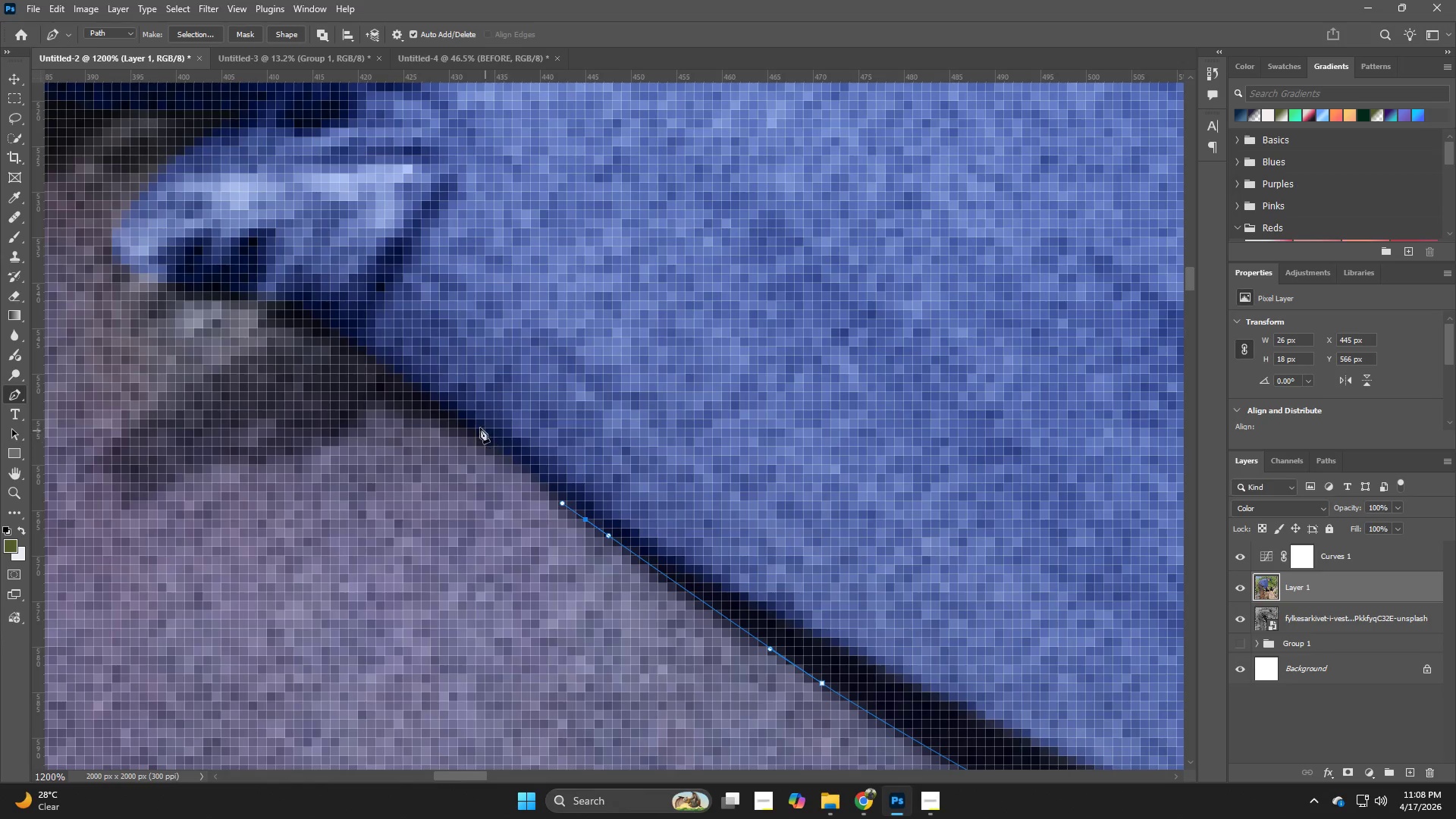 
left_click_drag(start_coordinate=[475, 425], to_coordinate=[439, 404])
 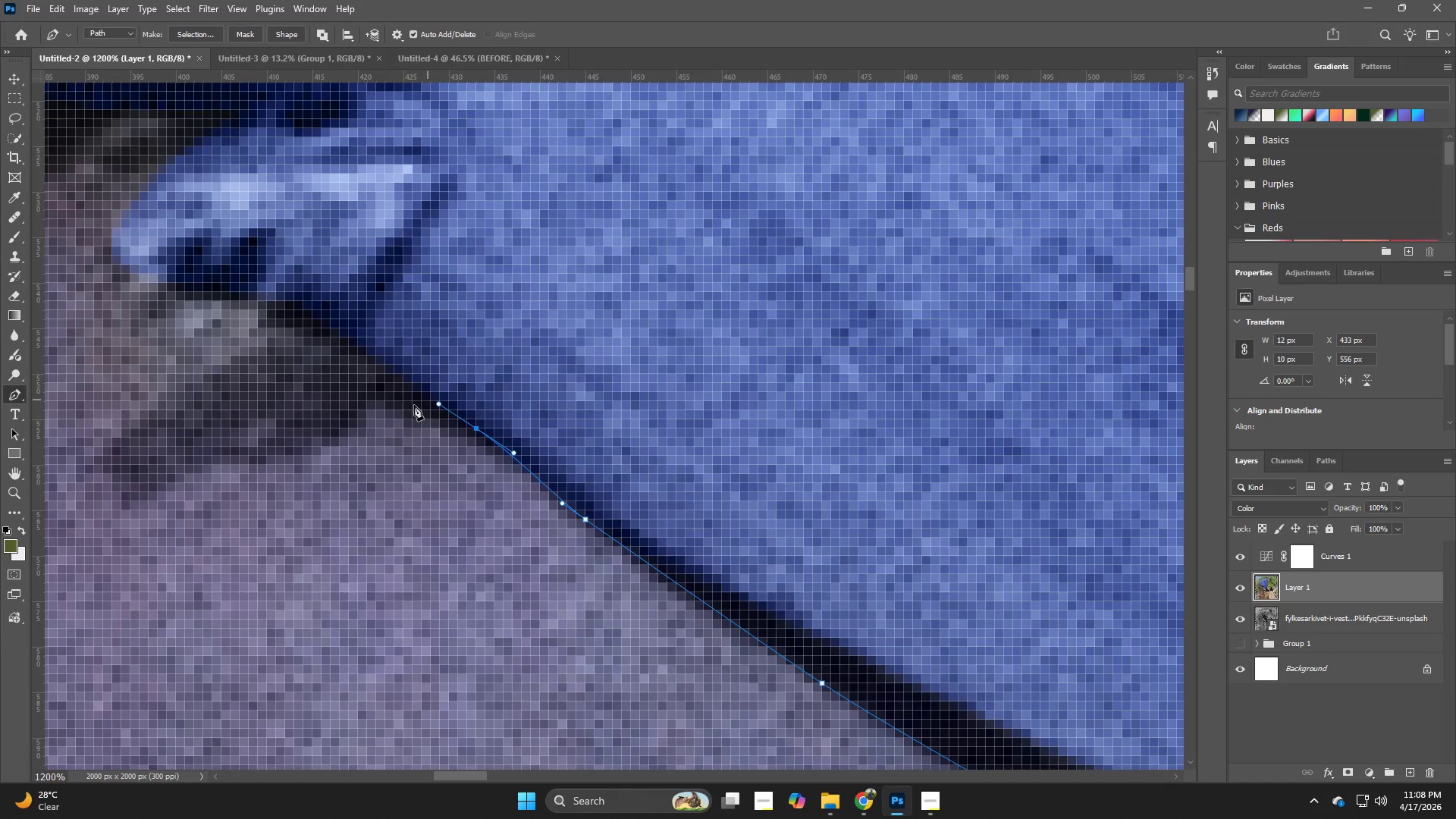 
hold_key(key=Space, duration=0.64)
 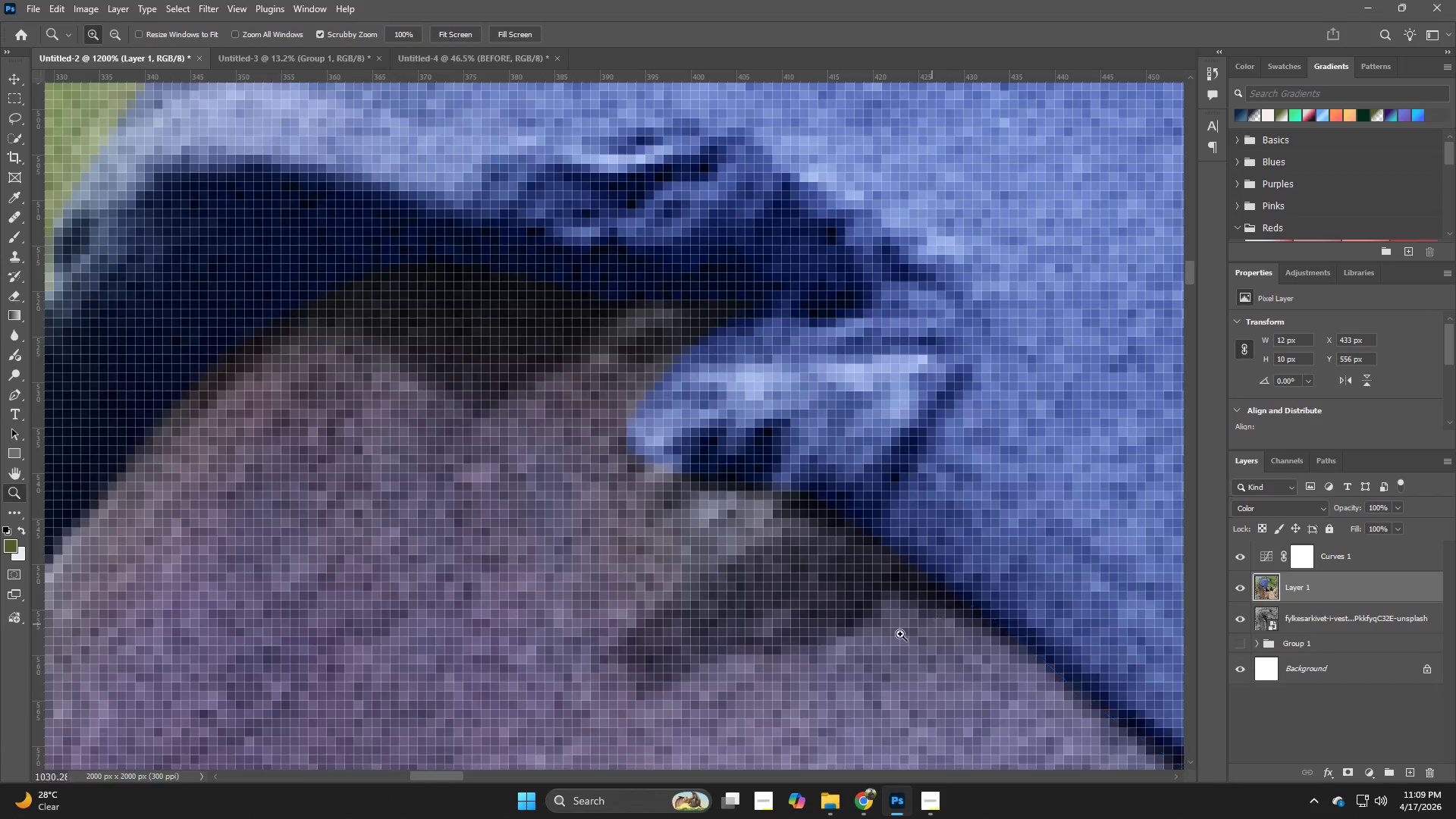 
left_click_drag(start_coordinate=[359, 410], to_coordinate=[874, 601])
 